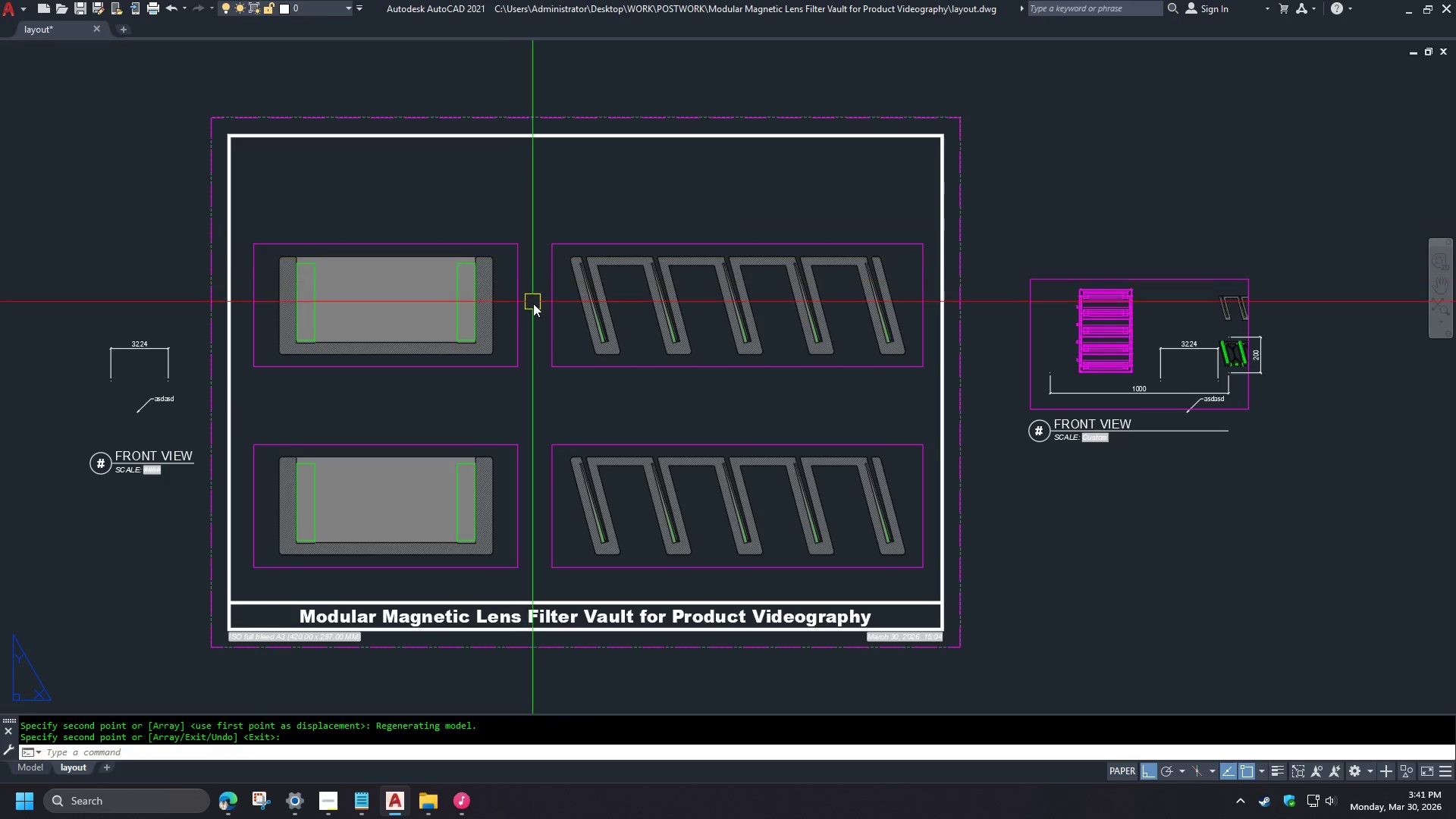 
double_click([593, 326])
 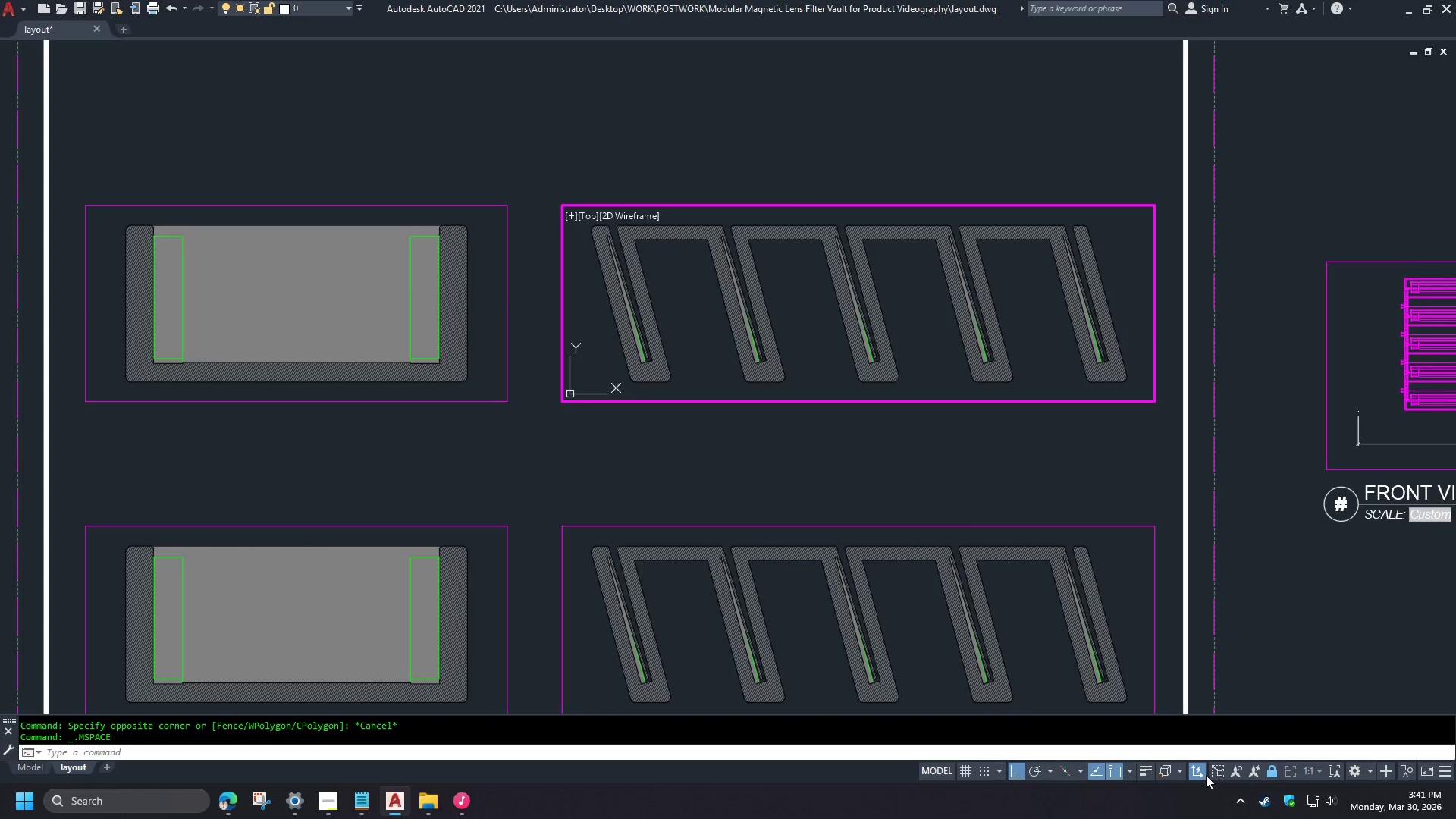 
left_click([1271, 772])
 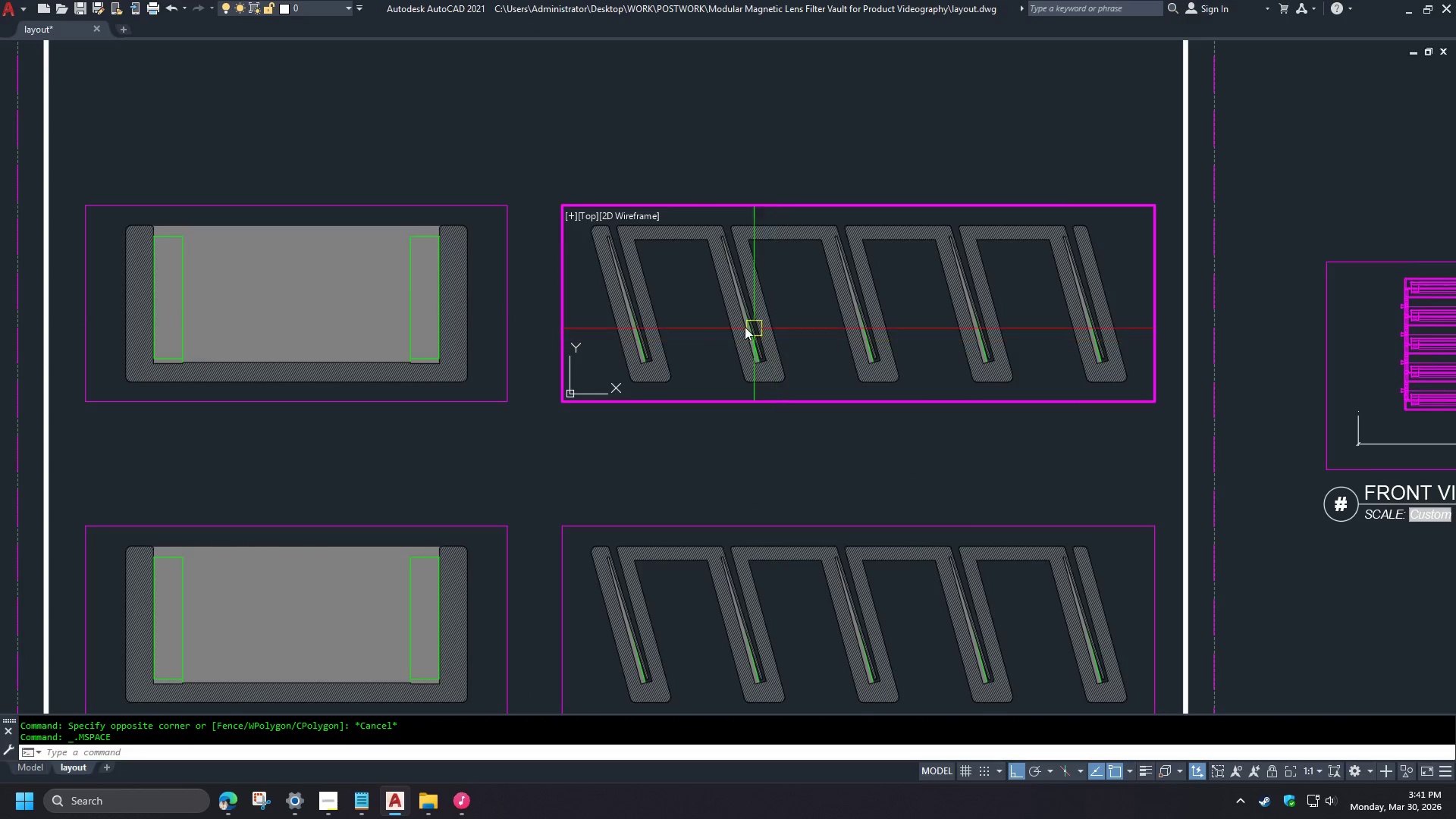 
scroll: coordinate [535, 309], scroll_direction: up, amount: 1.0
 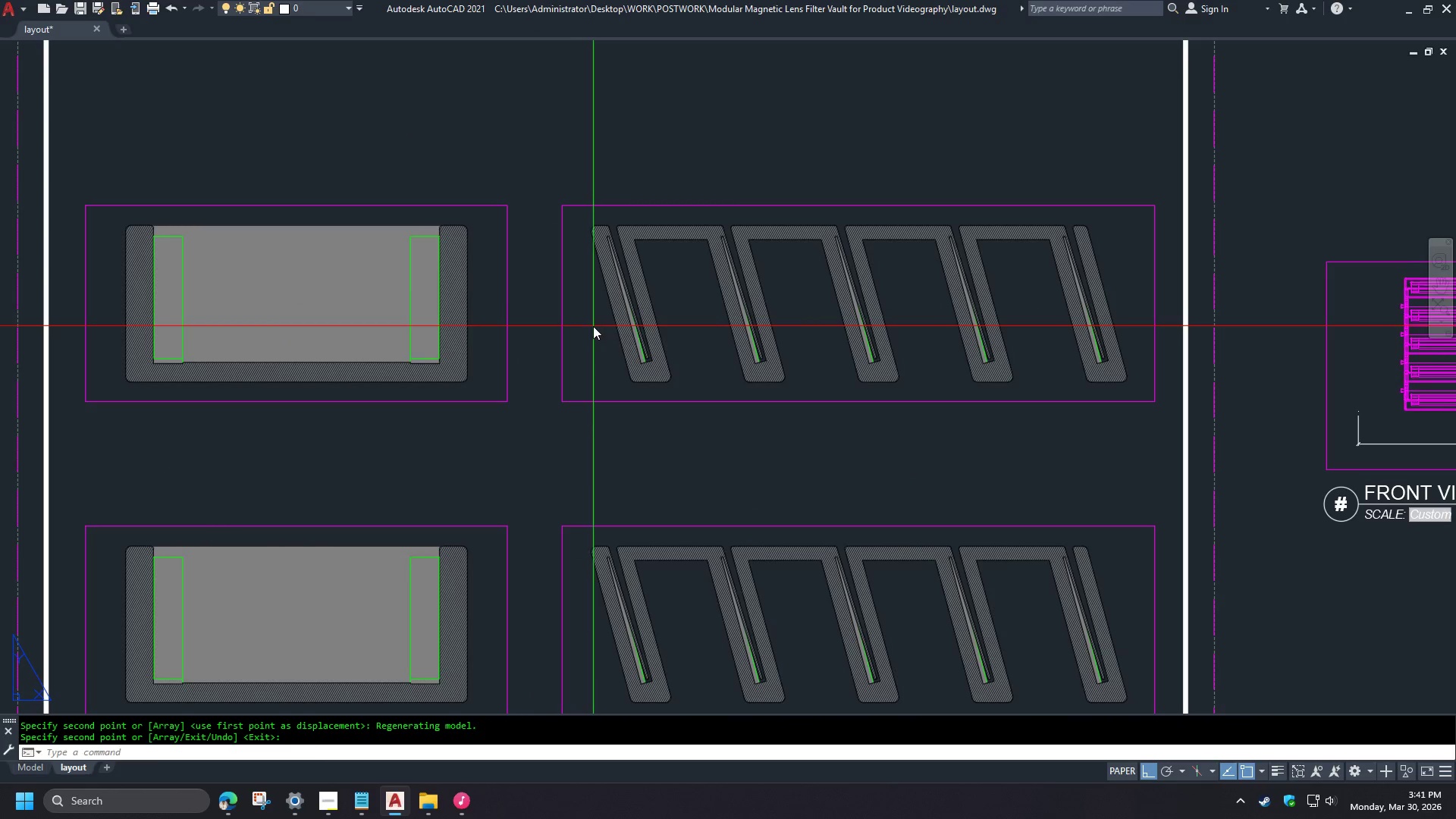 
key(Z)
 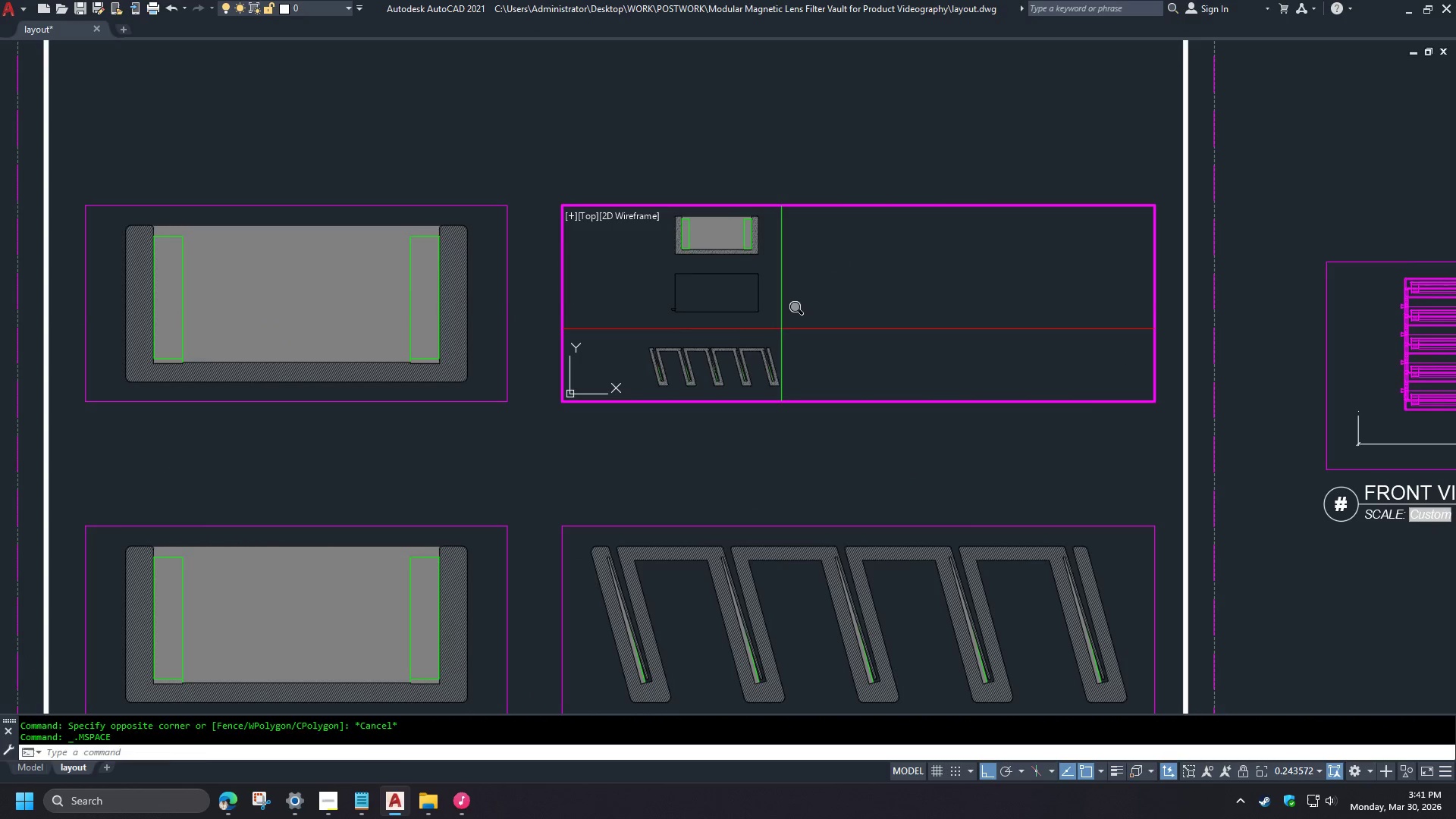 
key(Space)
 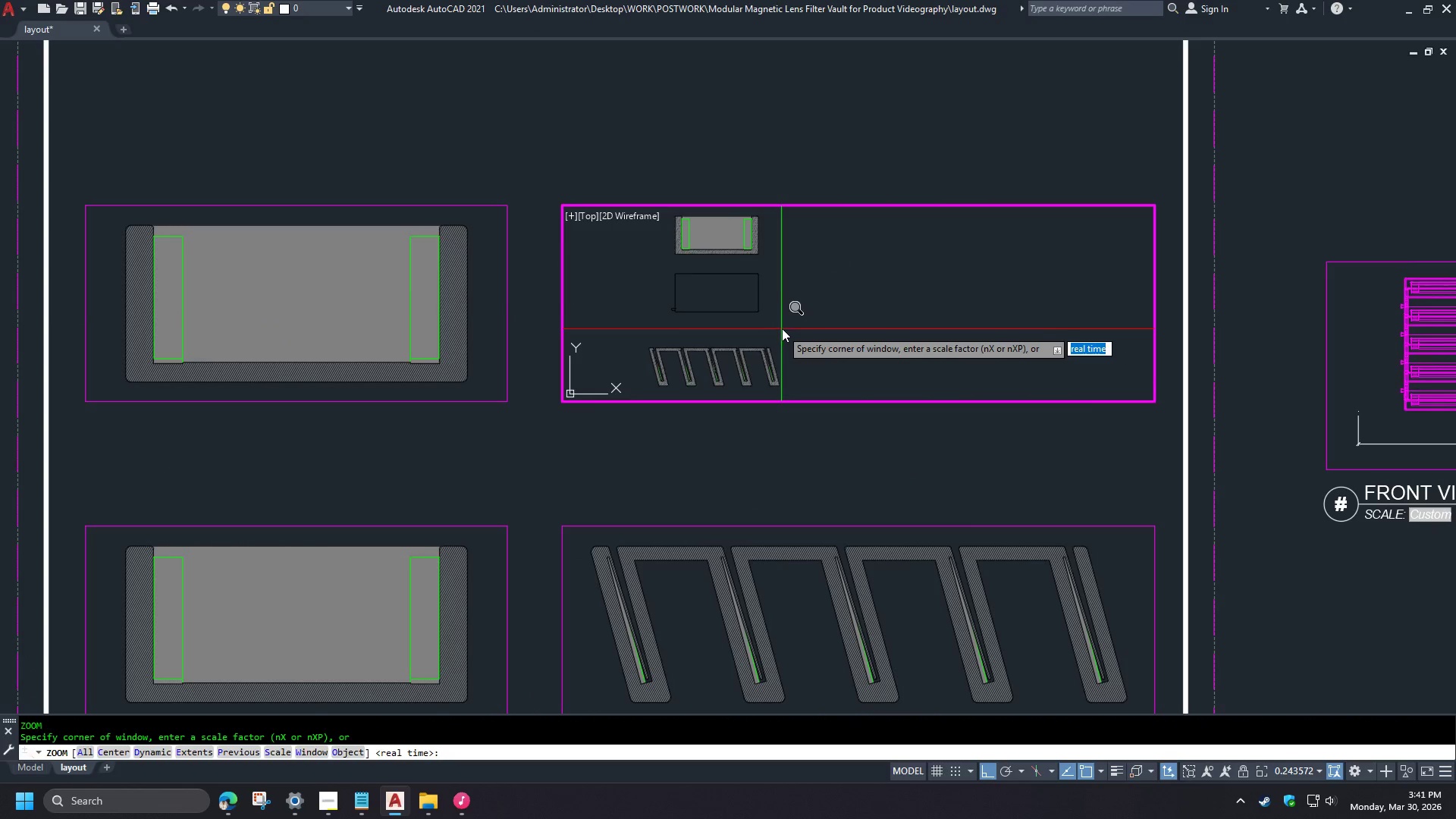 
key(O)
 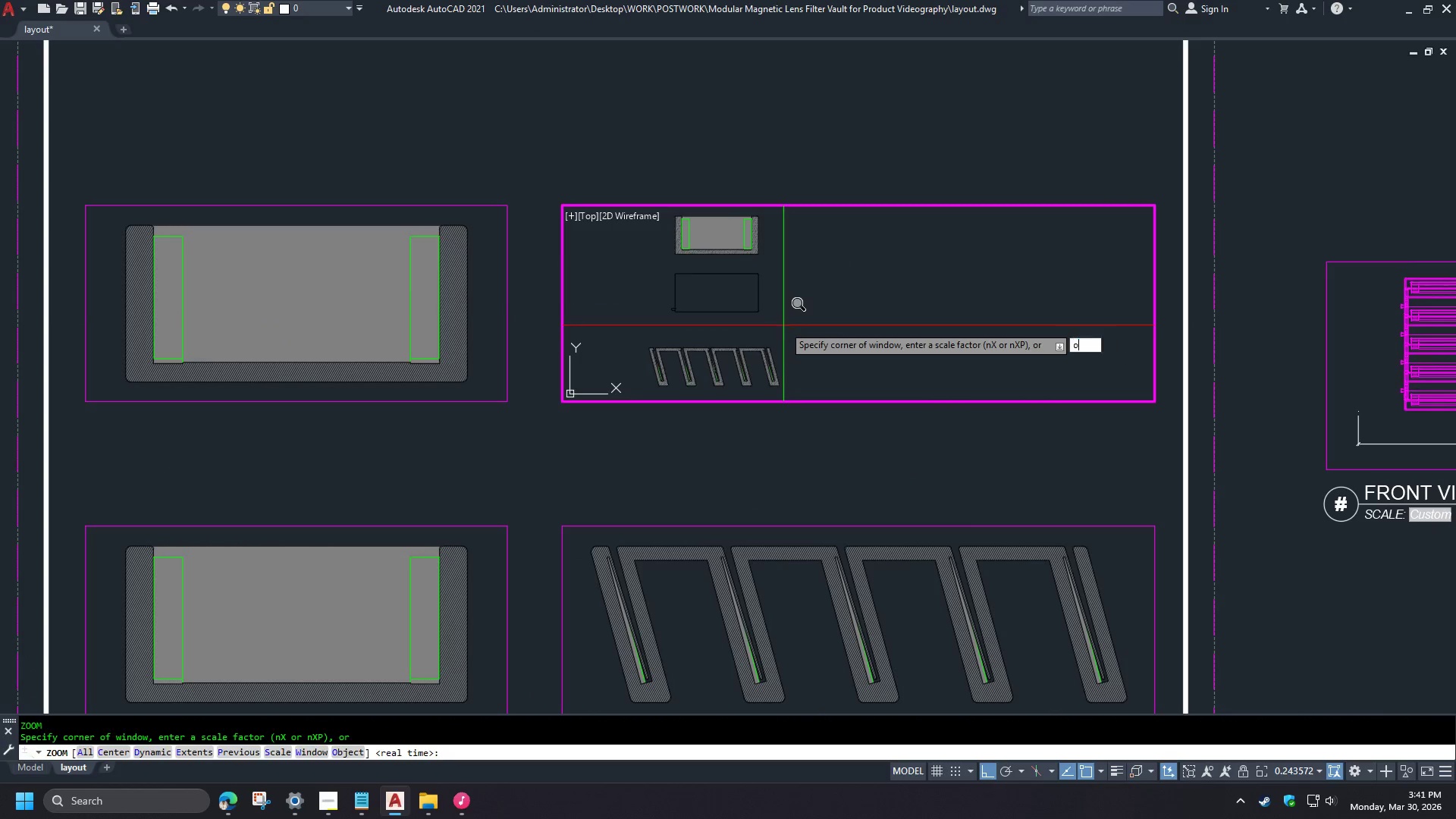 
key(Space)
 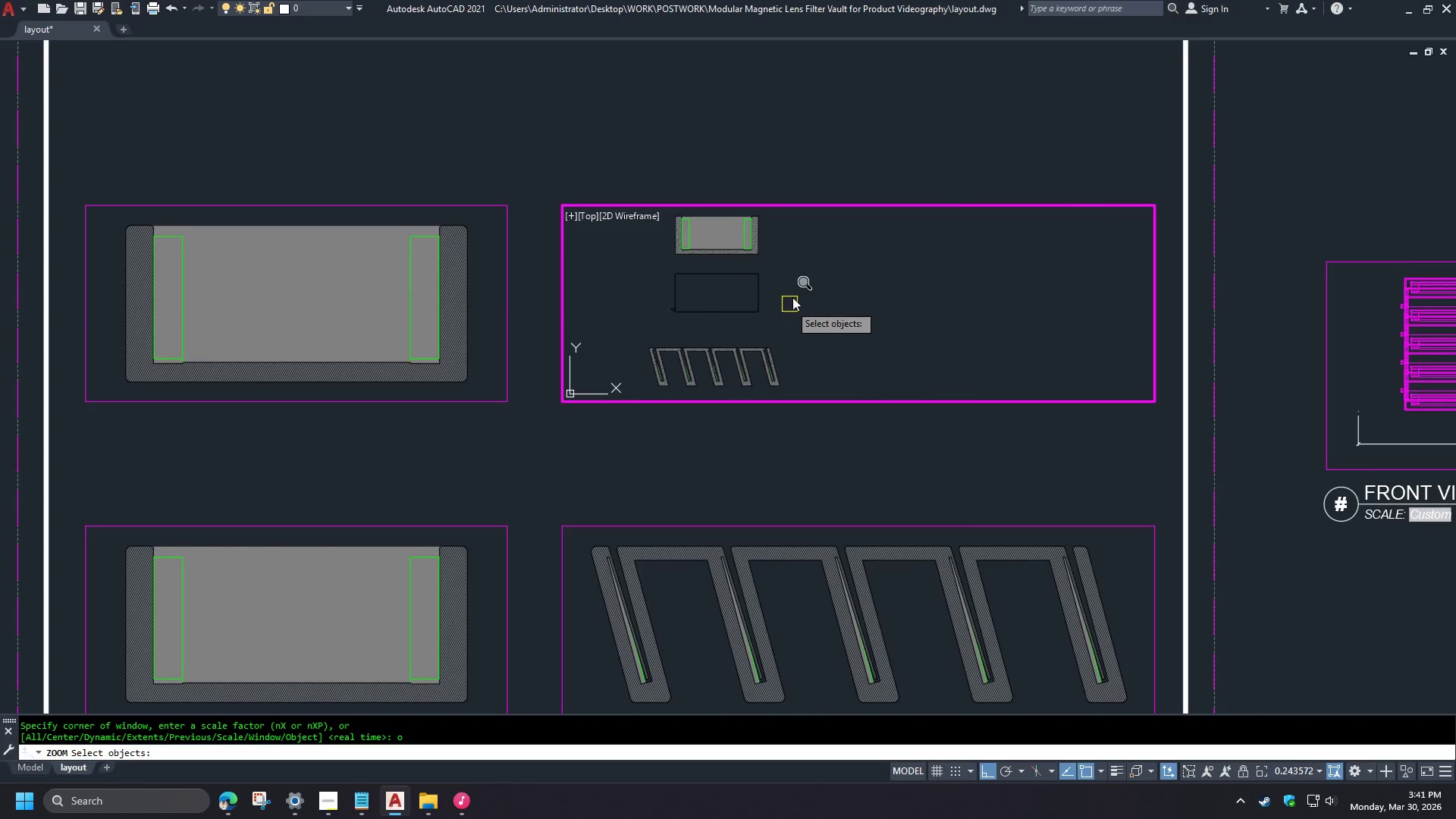 
scroll: coordinate [702, 304], scroll_direction: down, amount: 4.0
 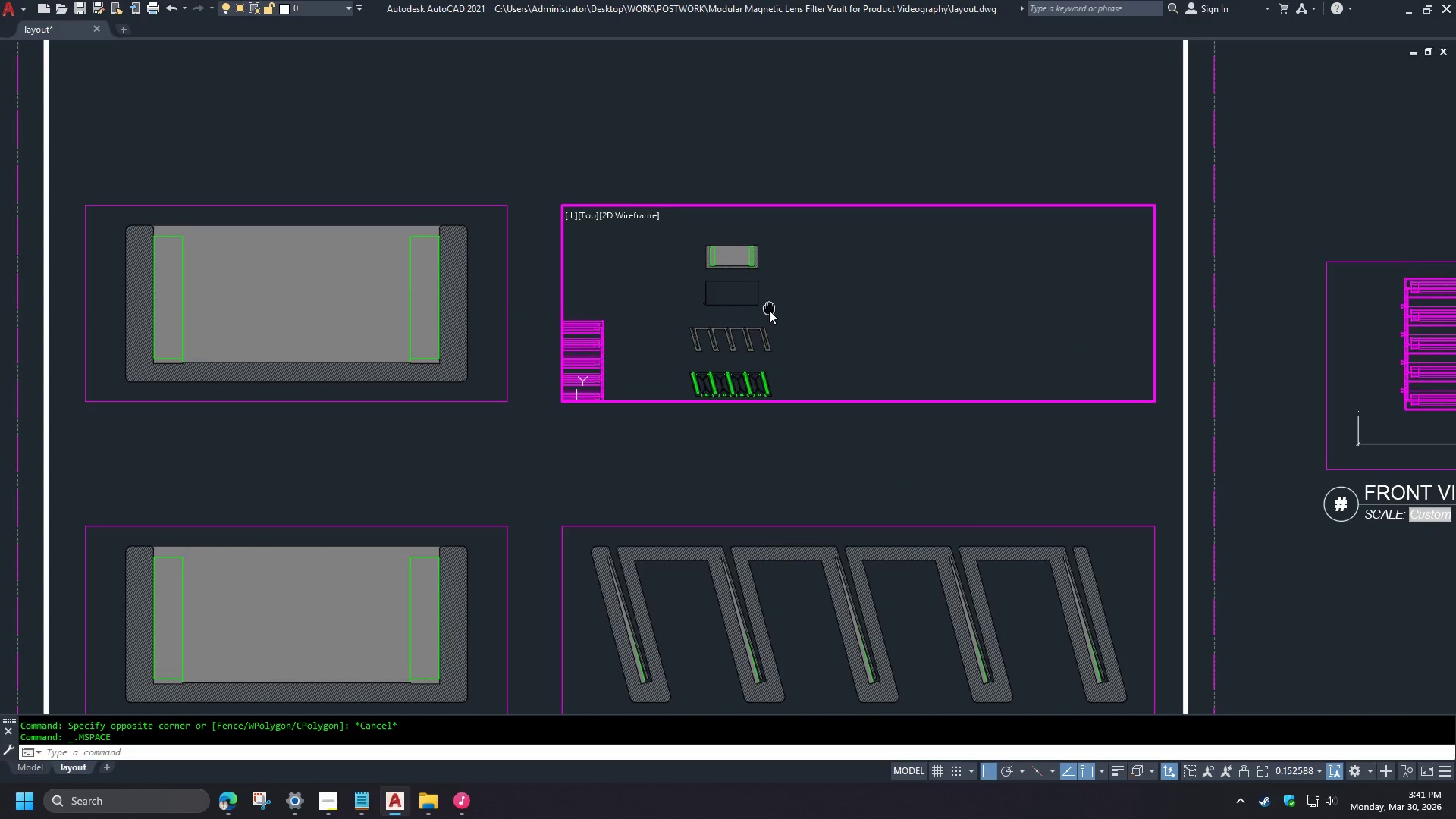 
scroll: coordinate [757, 317], scroll_direction: up, amount: 1.0
 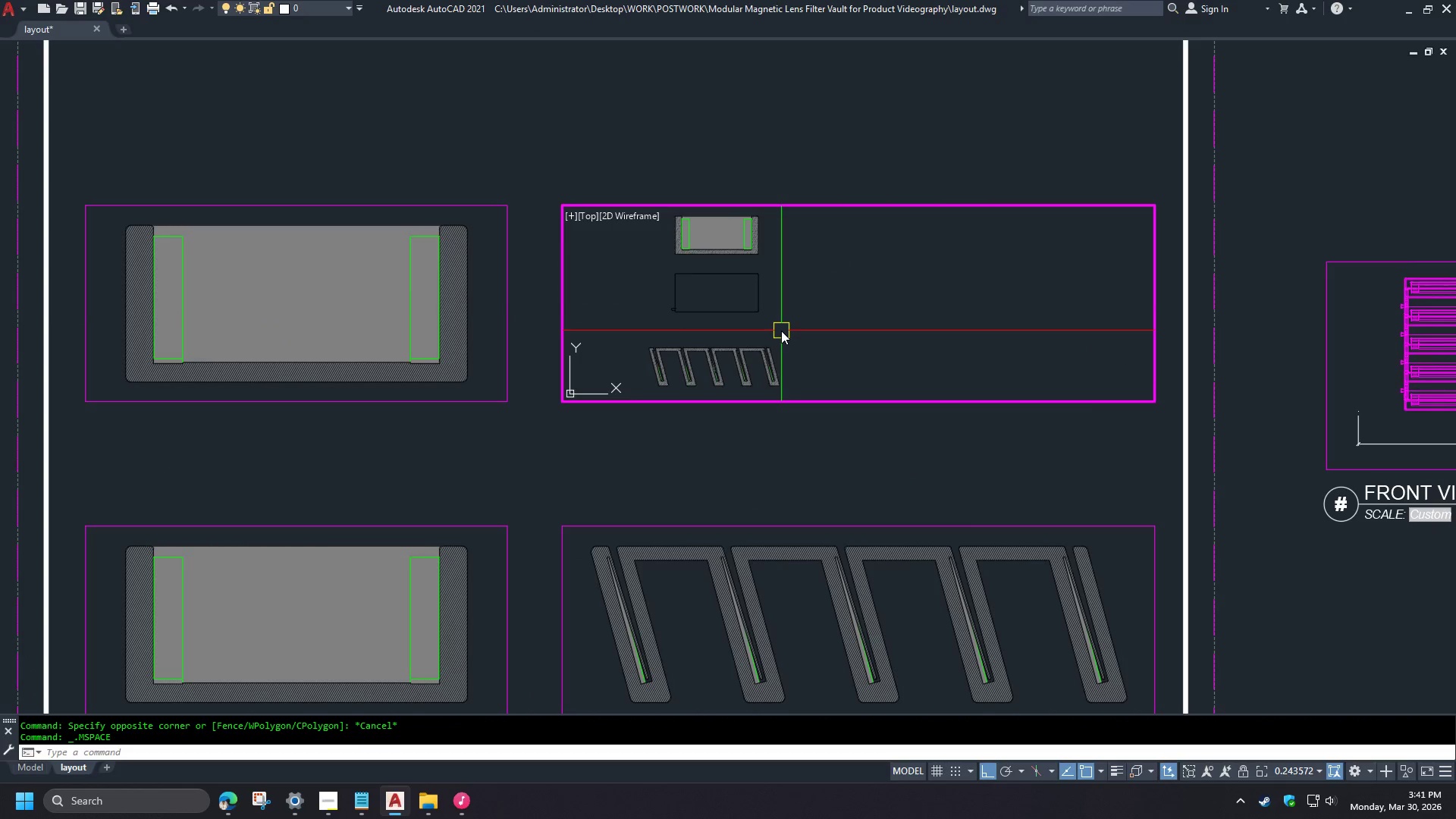 
scroll: coordinate [794, 283], scroll_direction: down, amount: 1.0
 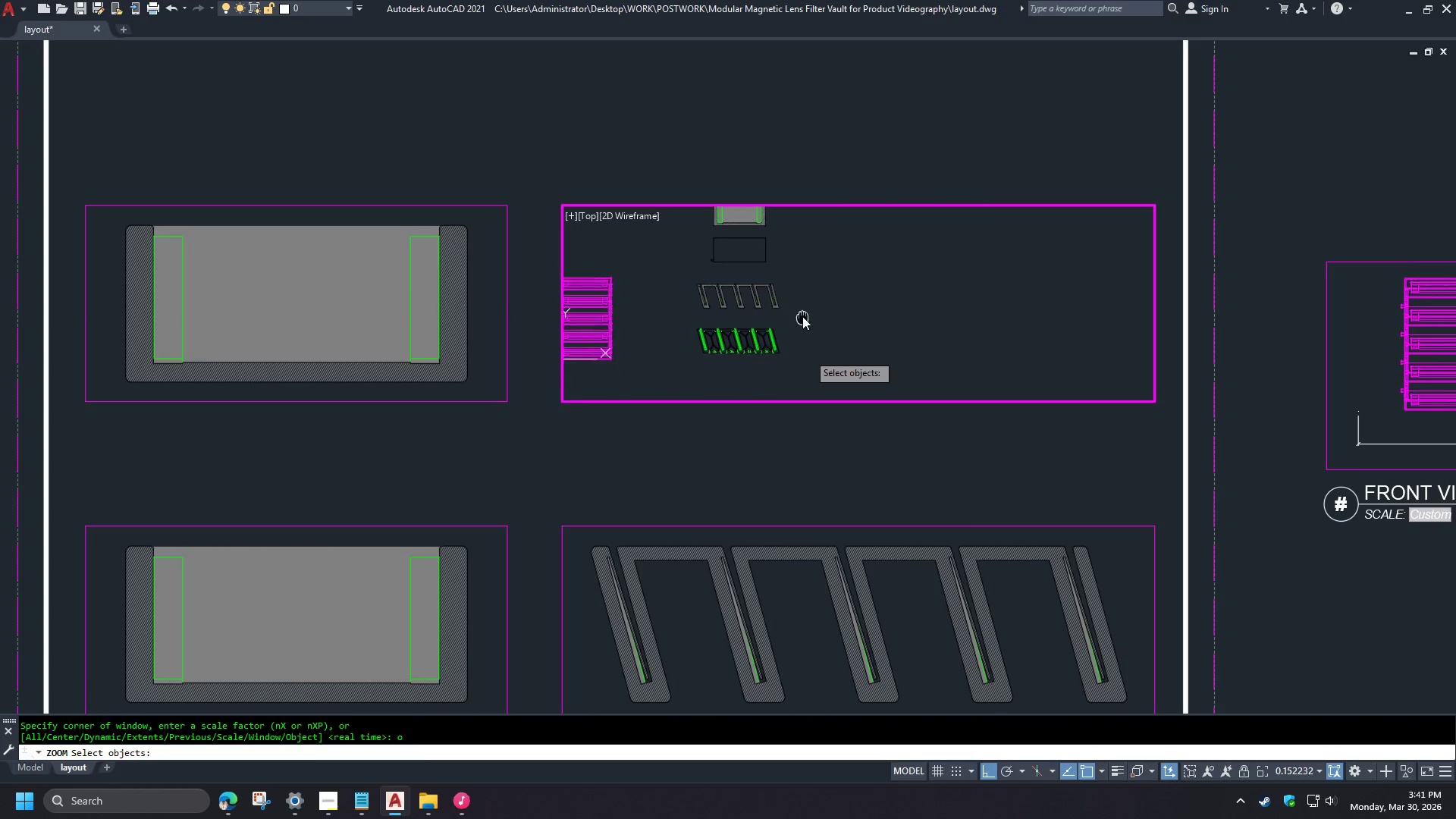 
left_click([820, 391])
 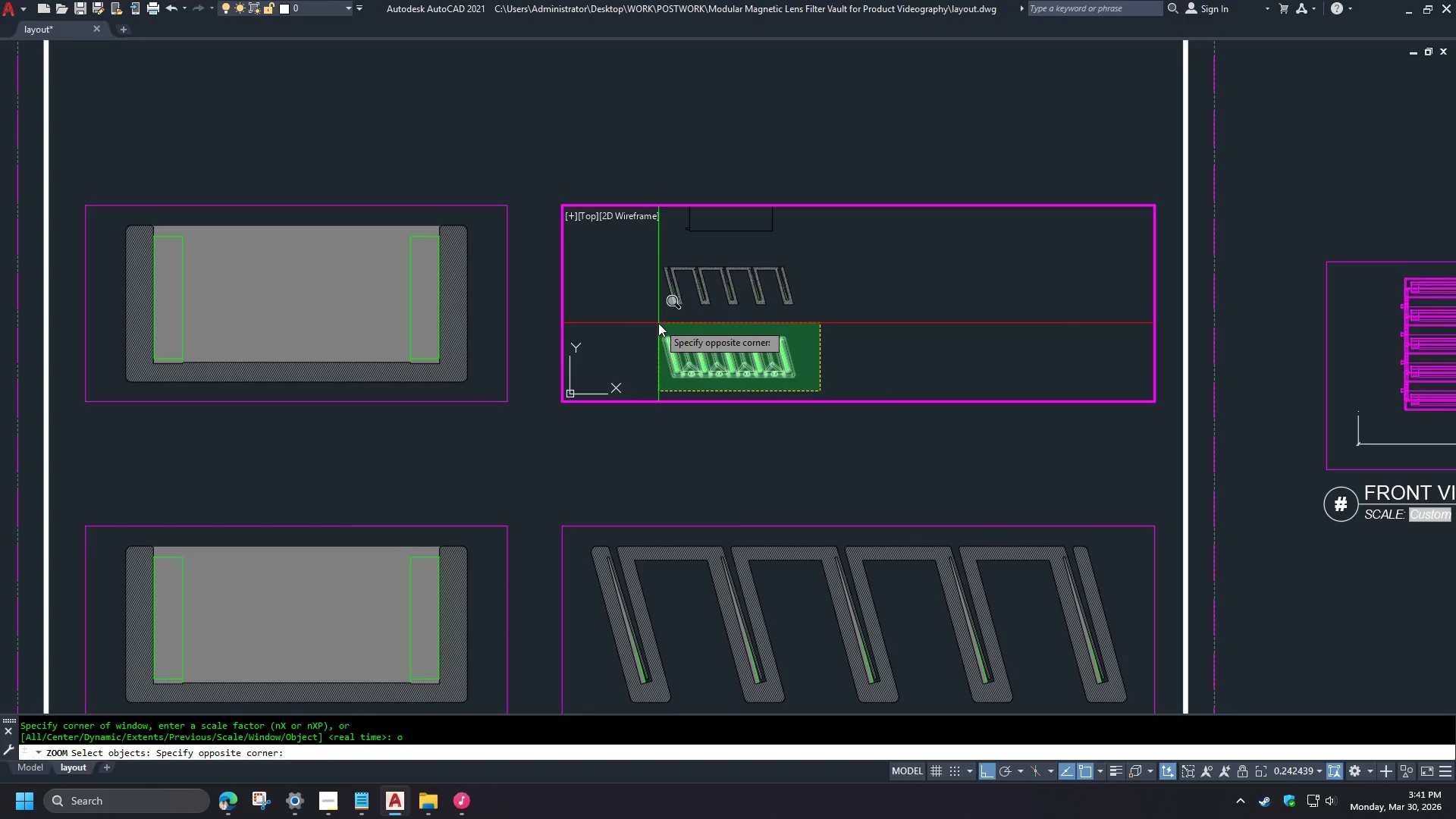 
left_click([657, 323])
 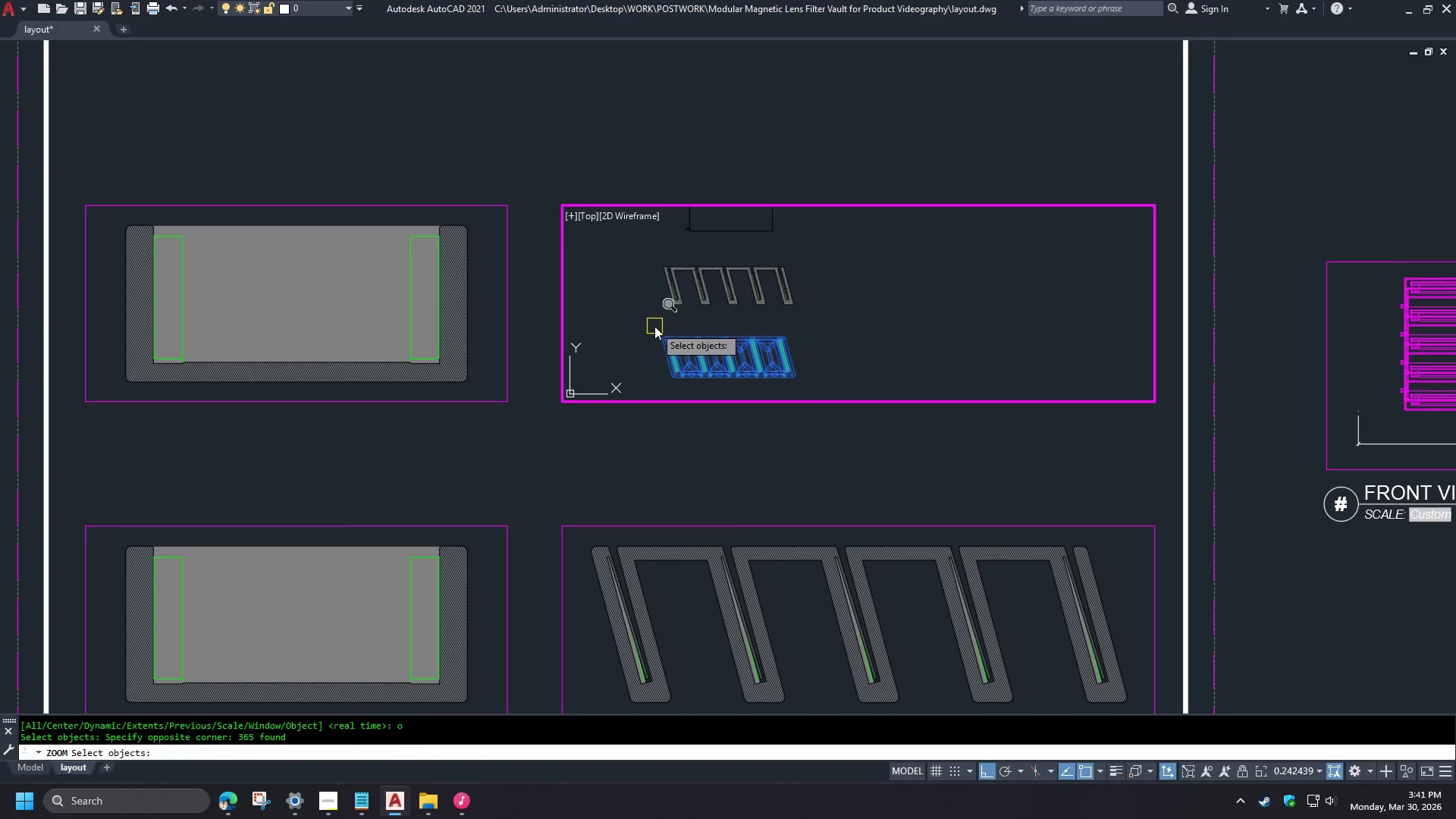 
scroll: coordinate [749, 315], scroll_direction: up, amount: 1.0
 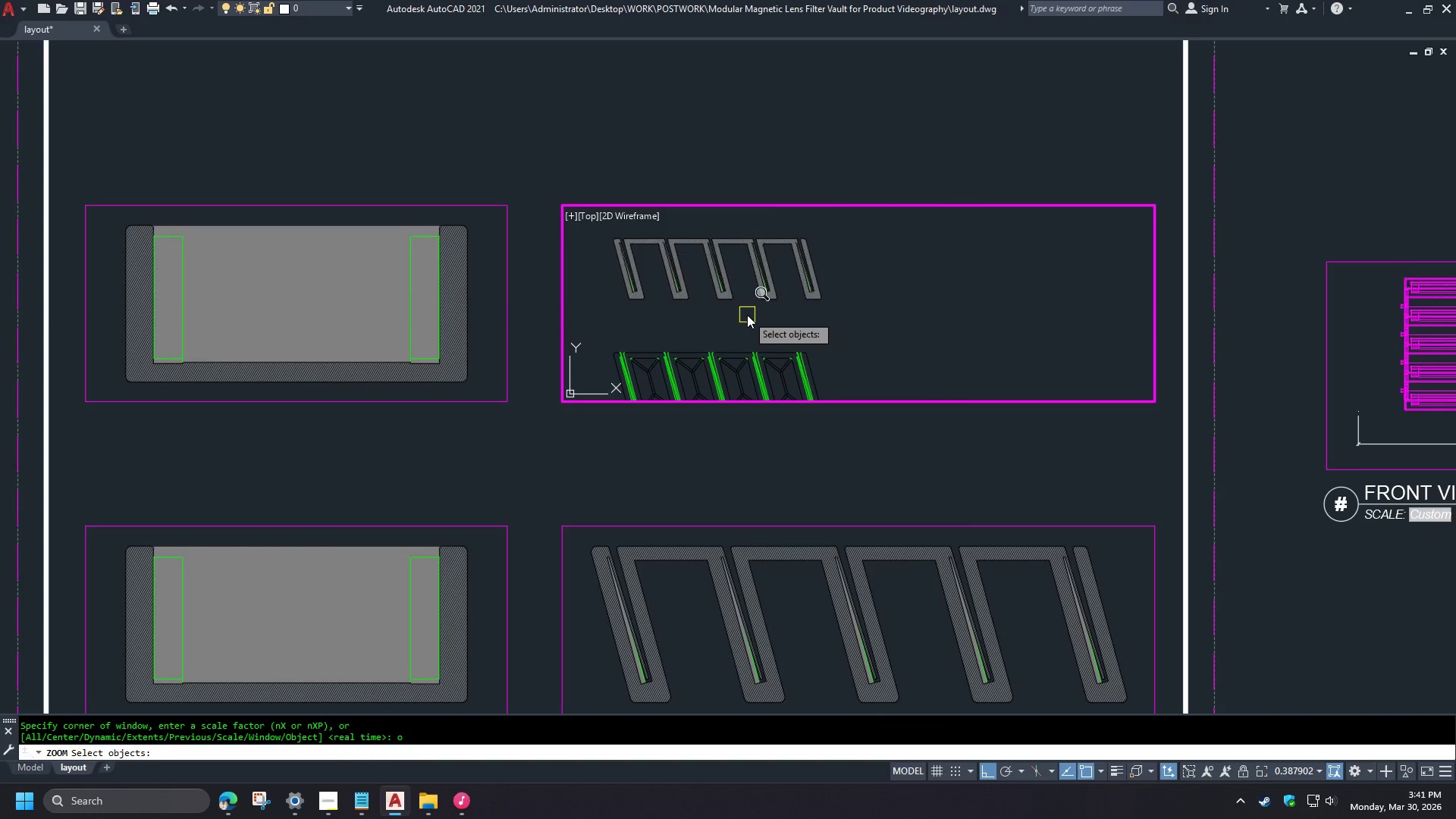 
key(Space)
 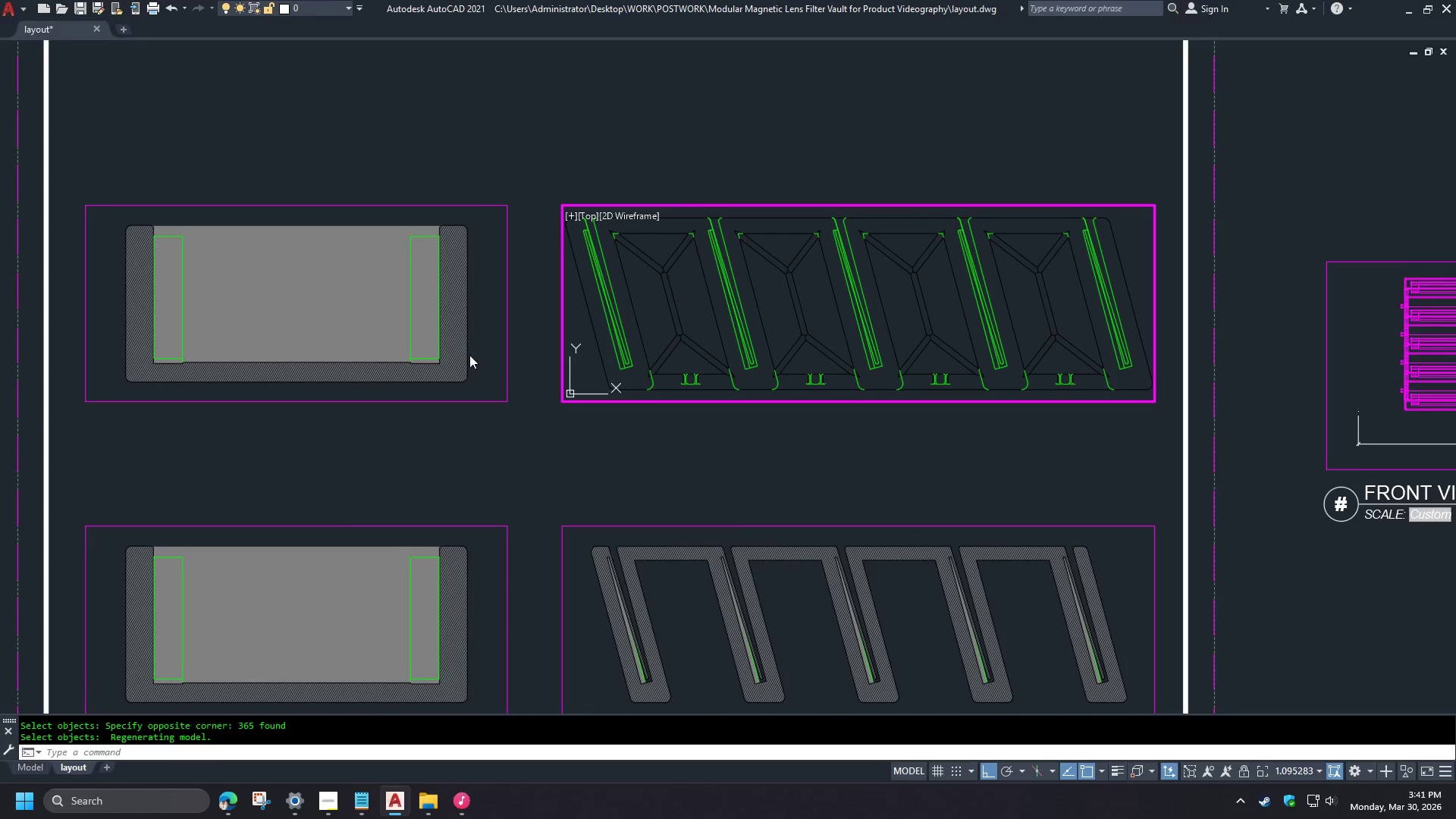 
scroll: coordinate [747, 315], scroll_direction: down, amount: 1.0
 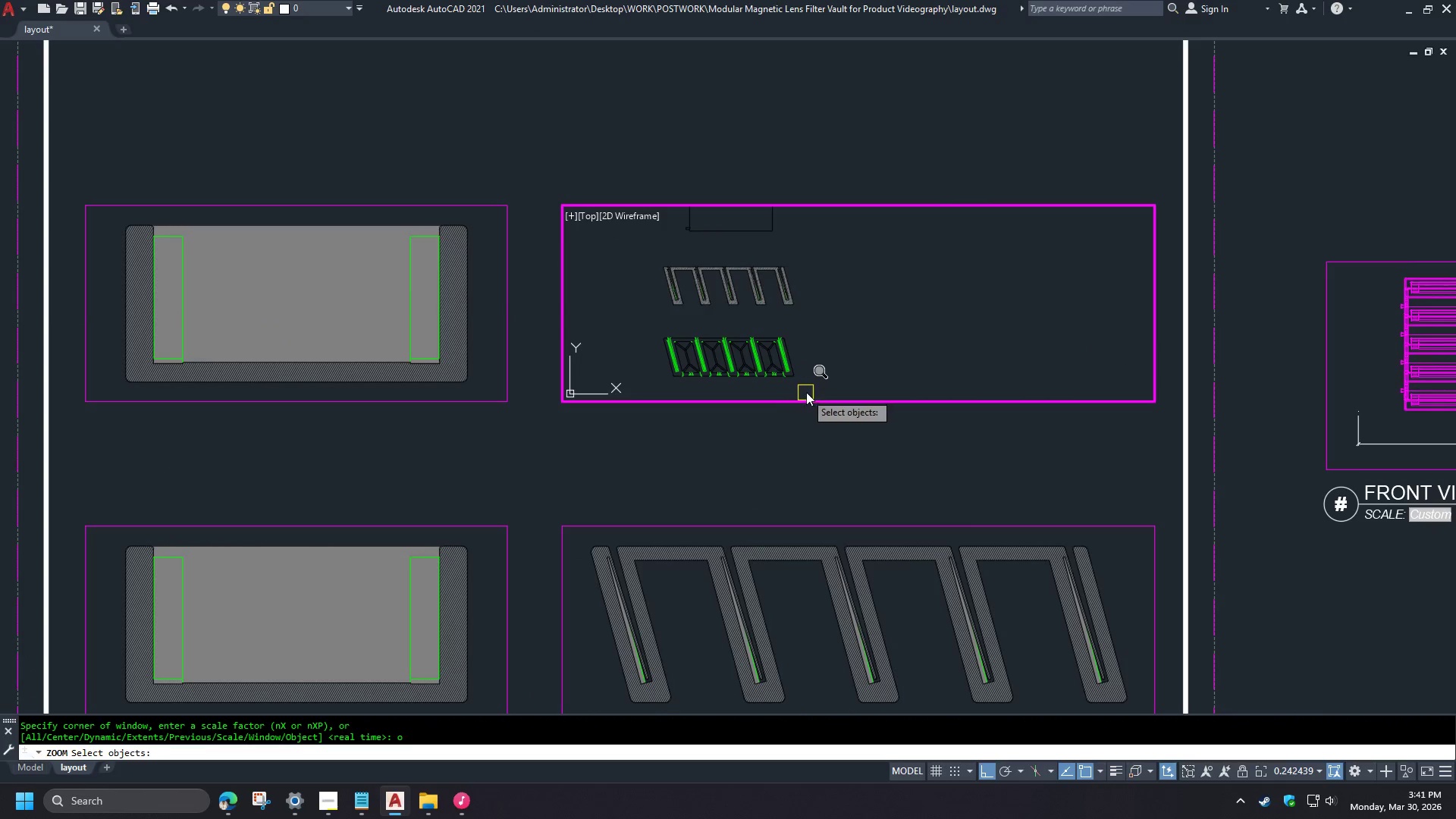 
double_click([491, 350])
 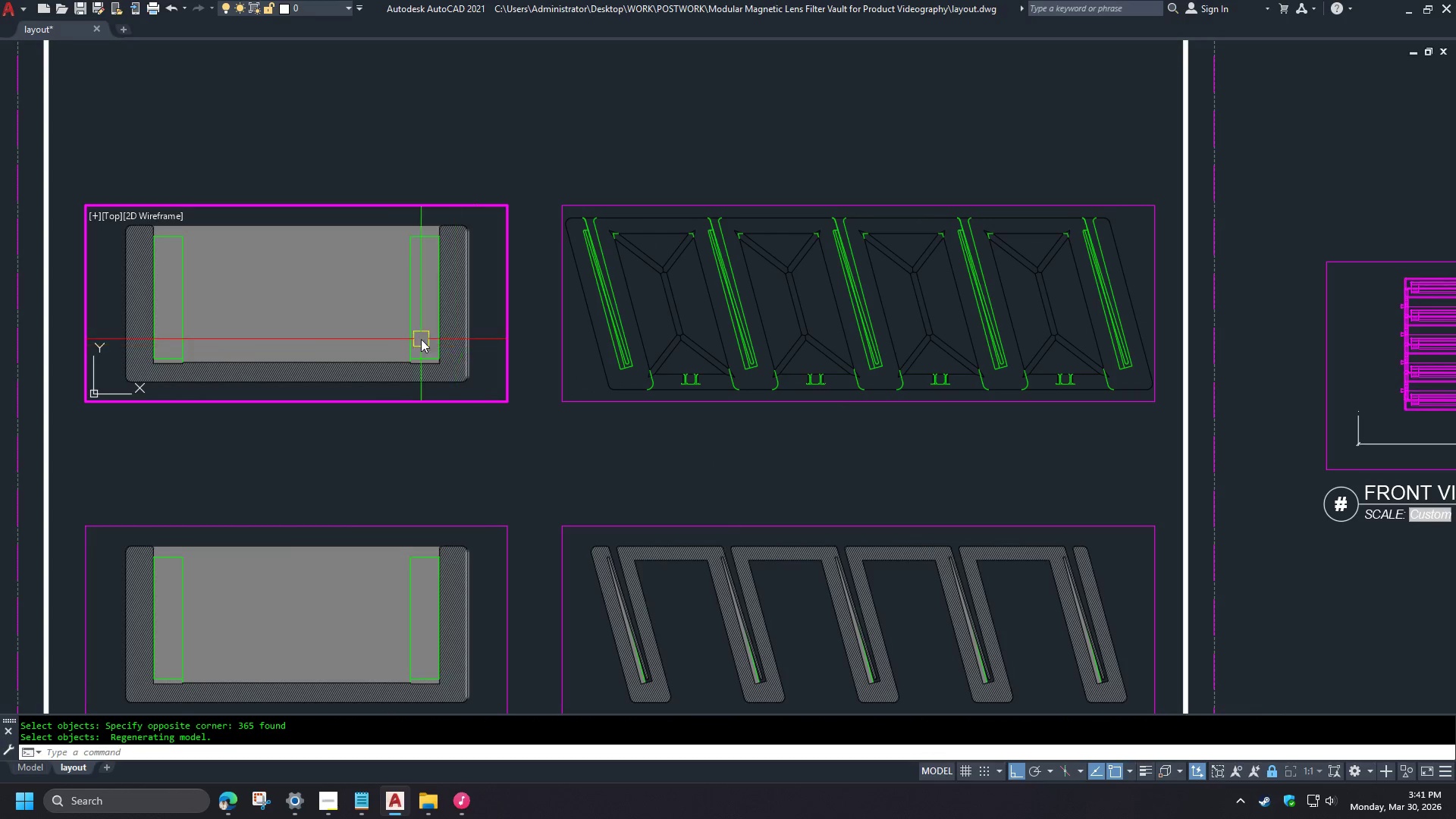 
left_click([1272, 774])
 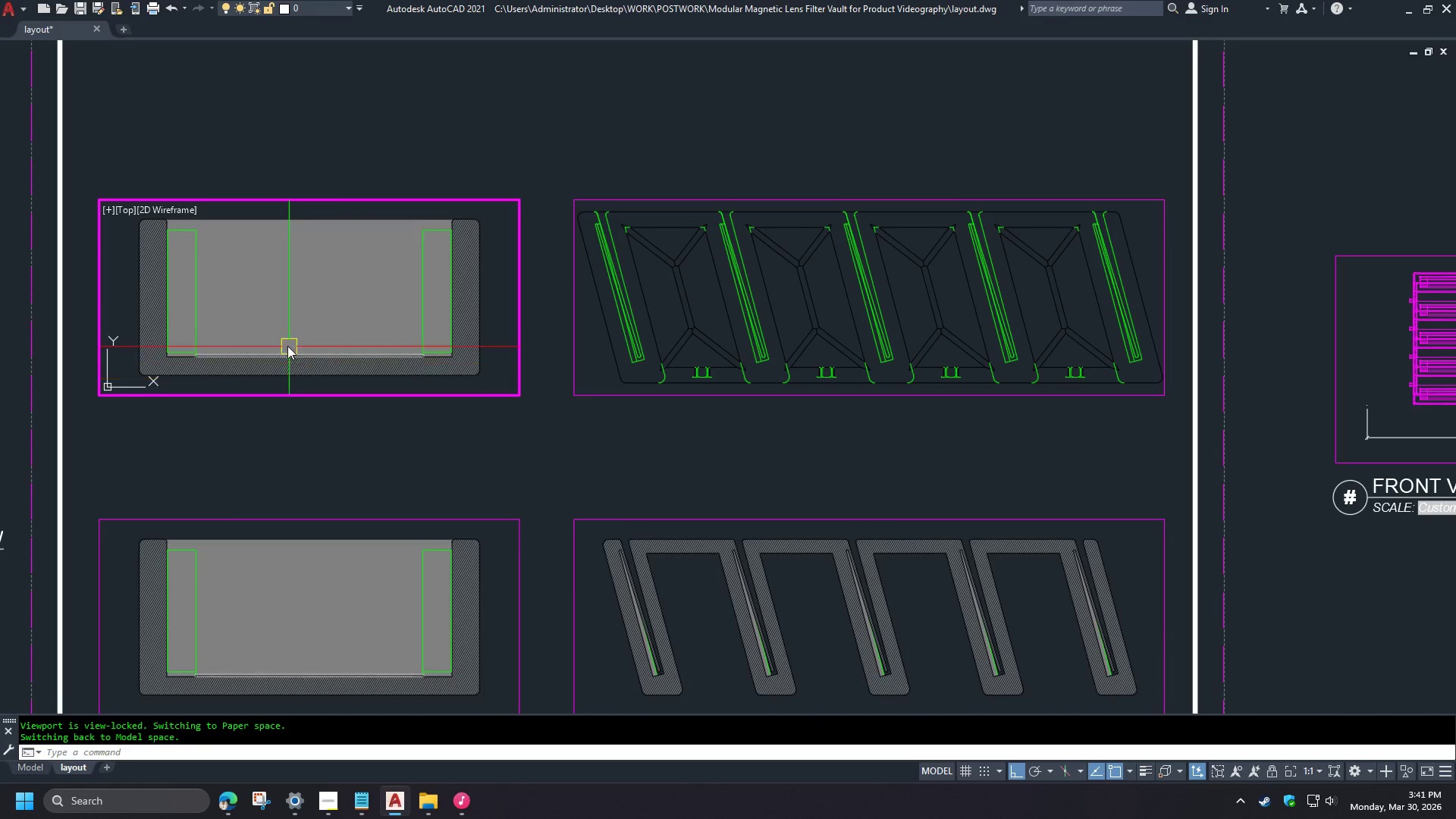 
scroll: coordinate [354, 312], scroll_direction: down, amount: 5.0
 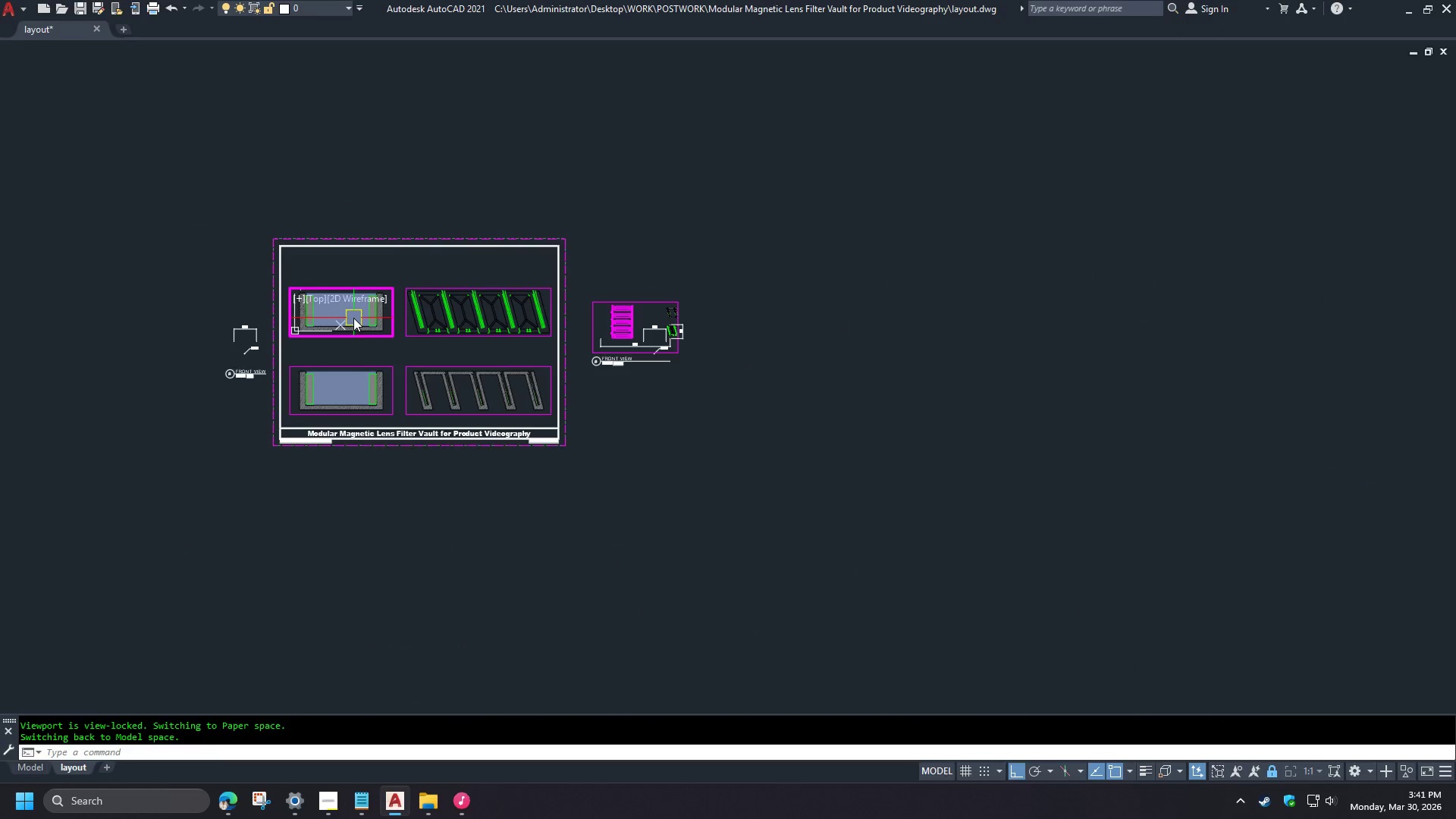 
scroll: coordinate [350, 315], scroll_direction: up, amount: 5.0
 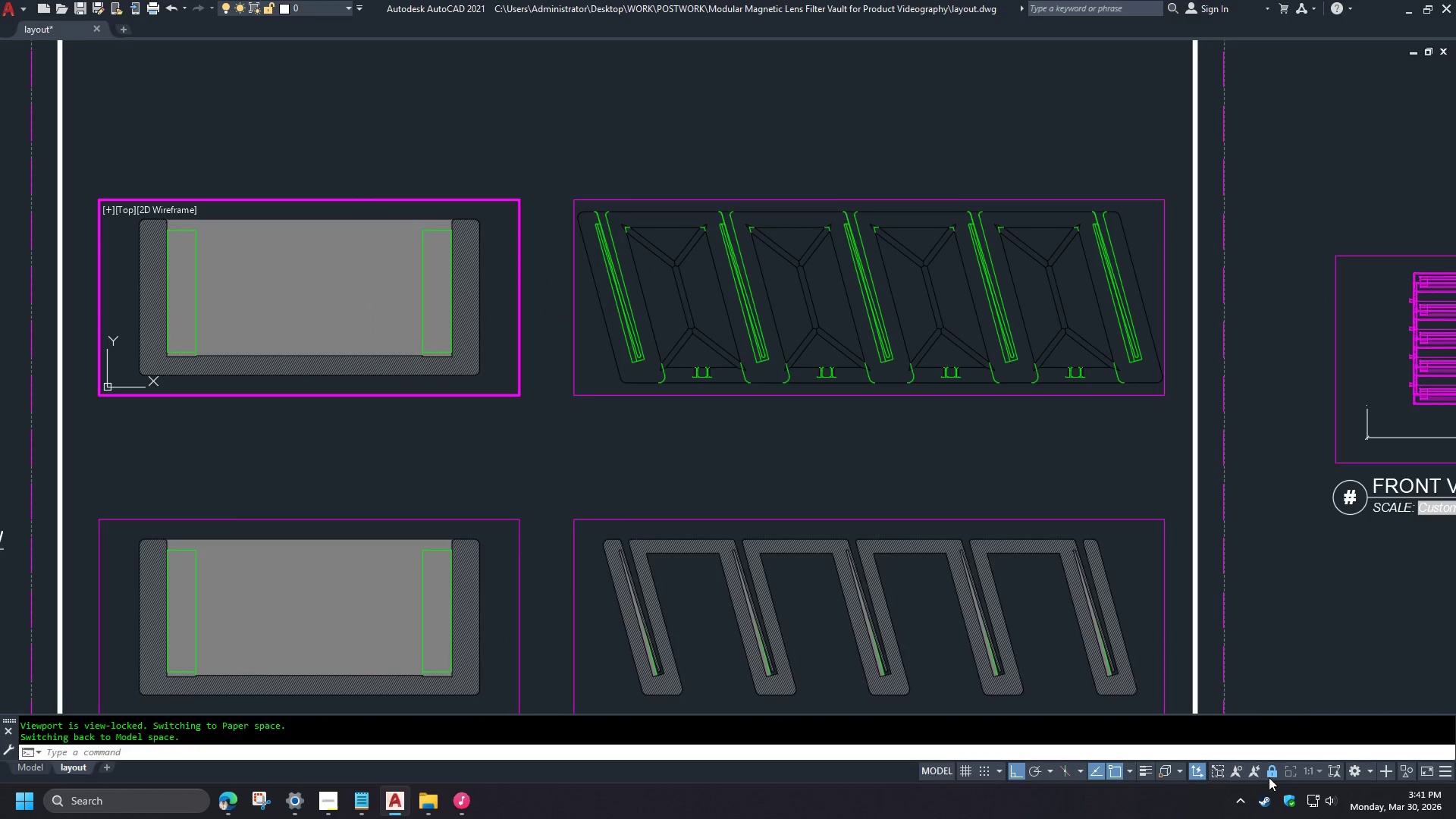 
key(Z)
 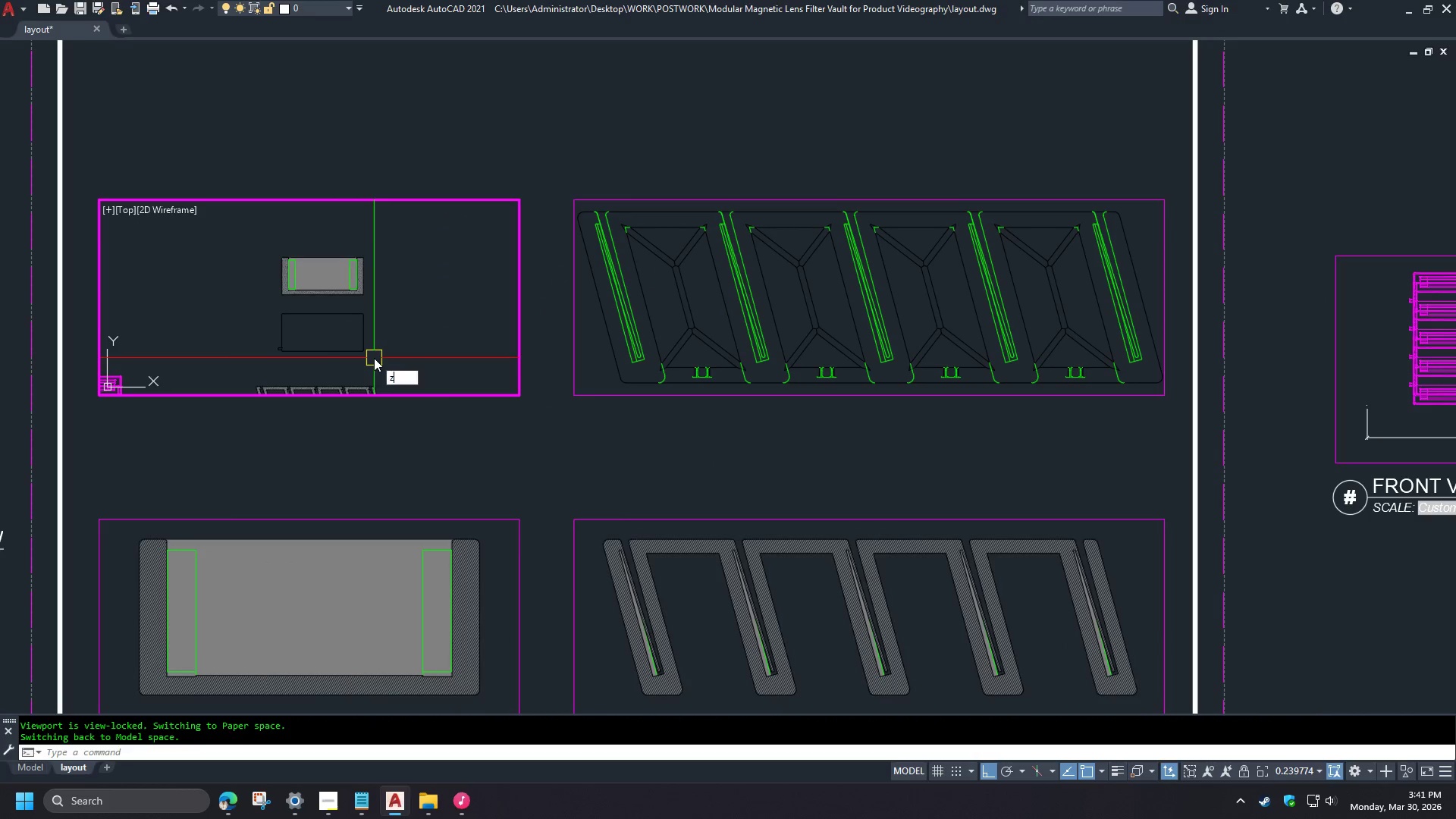 
key(Space)
 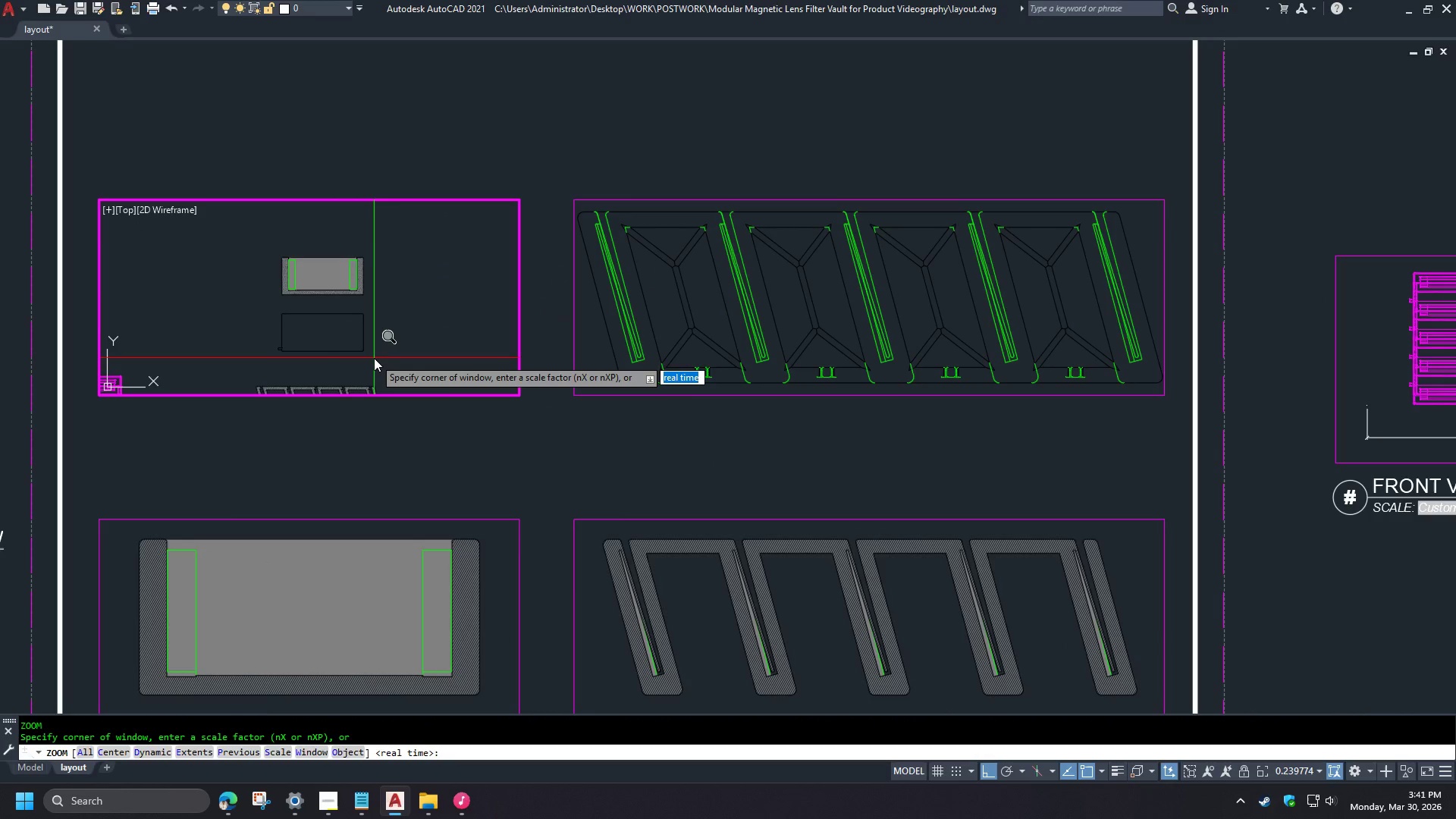 
key(O)
 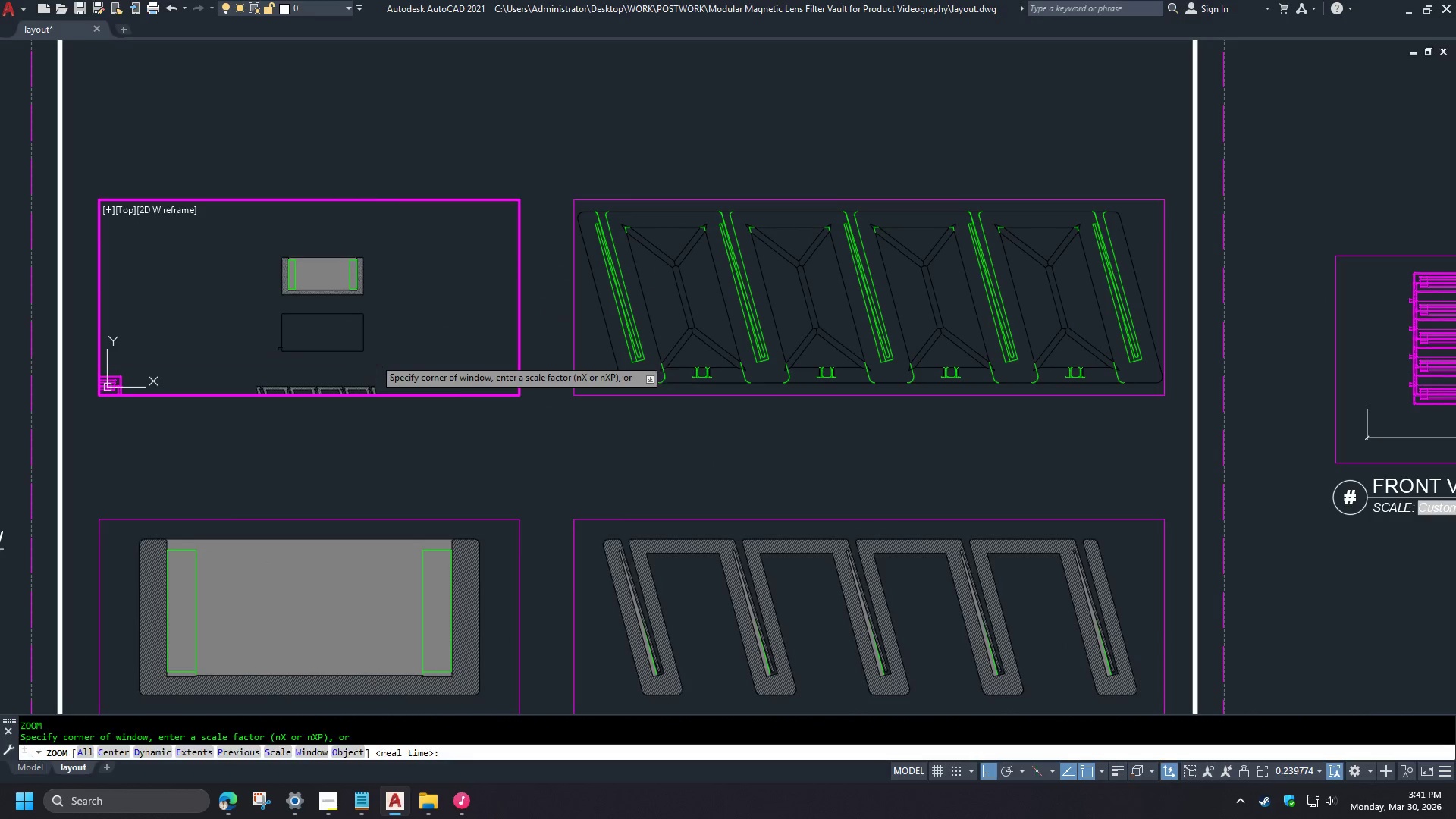 
key(Space)
 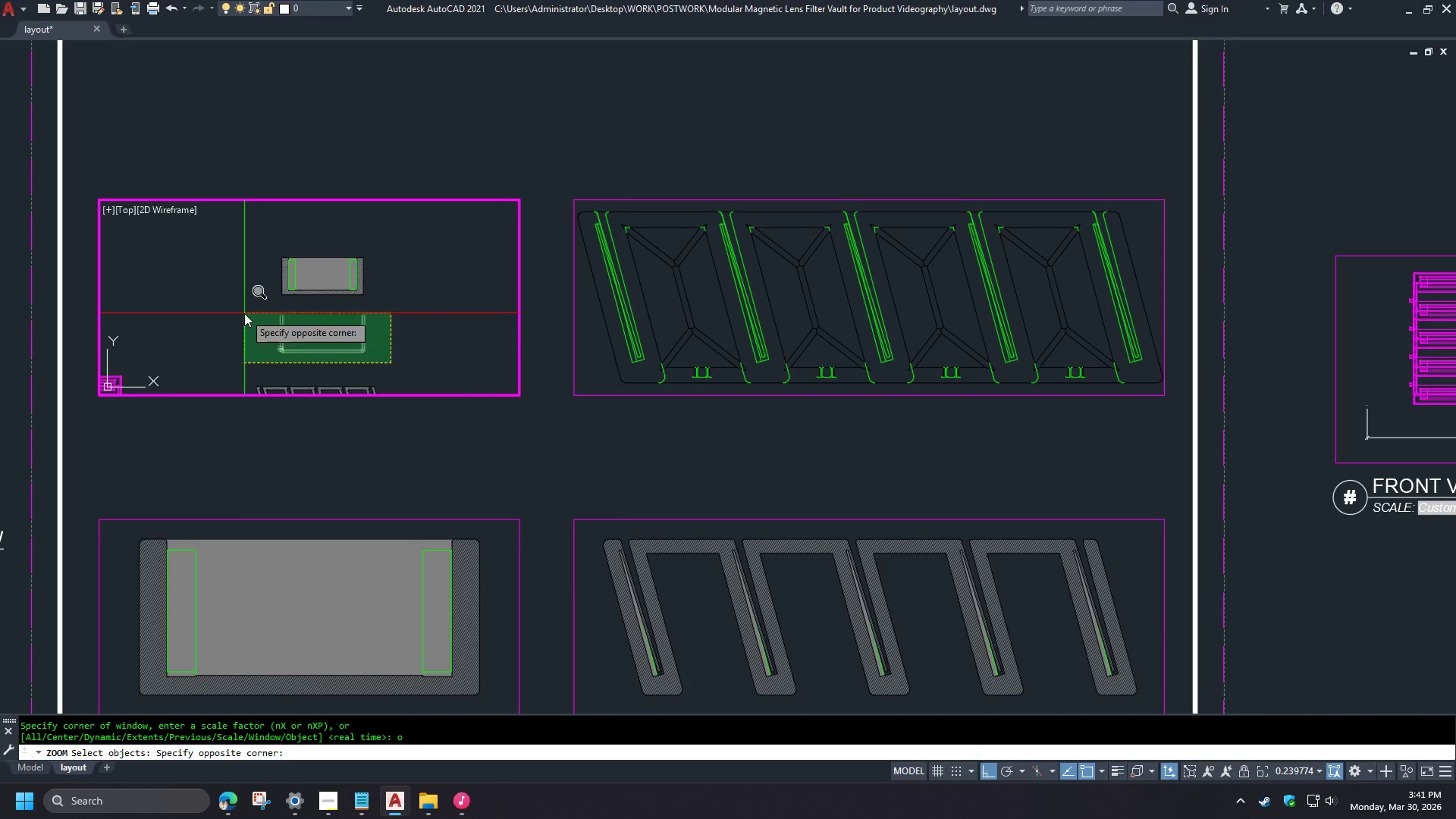 
left_click([243, 307])
 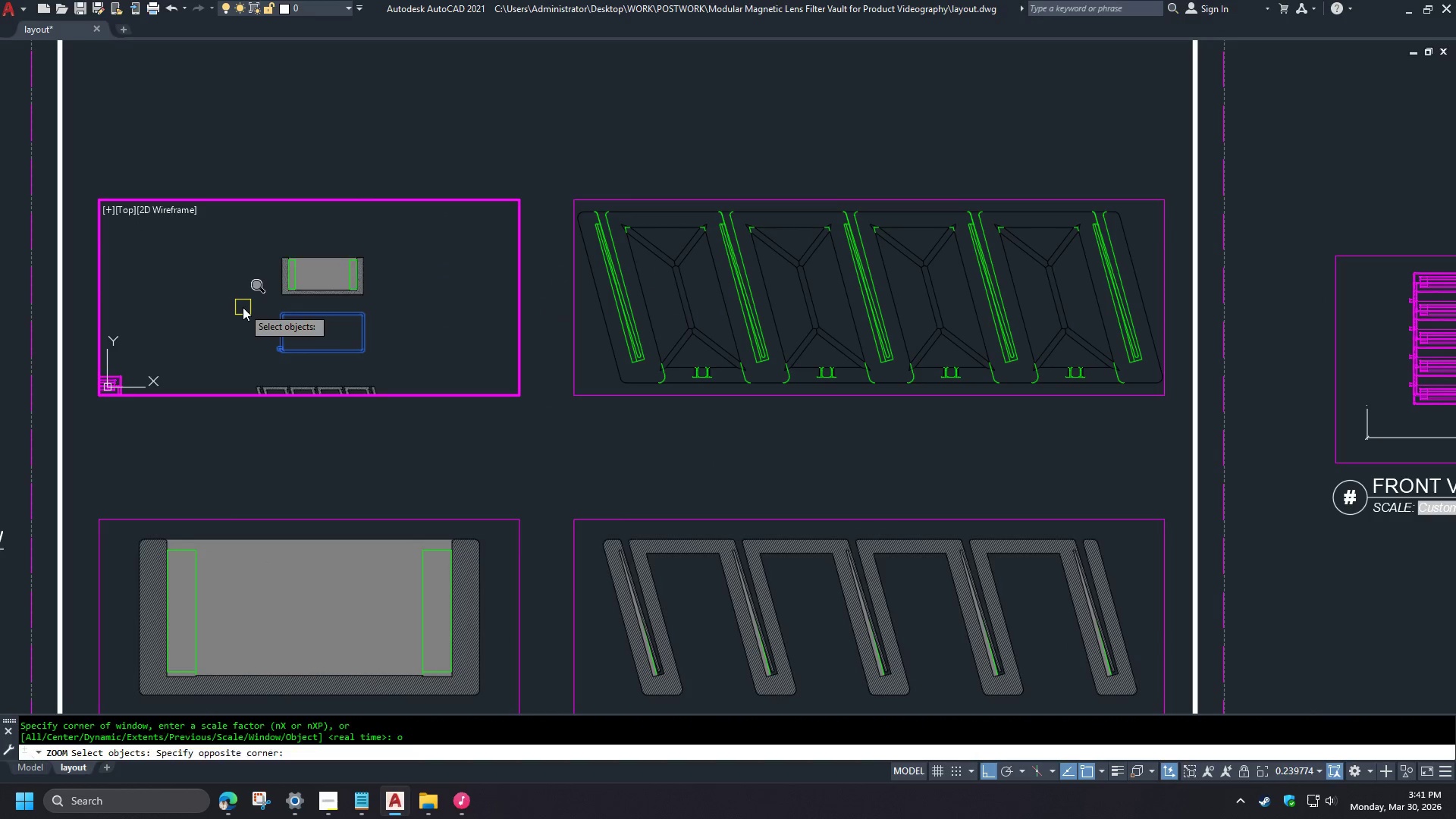 
key(Space)
 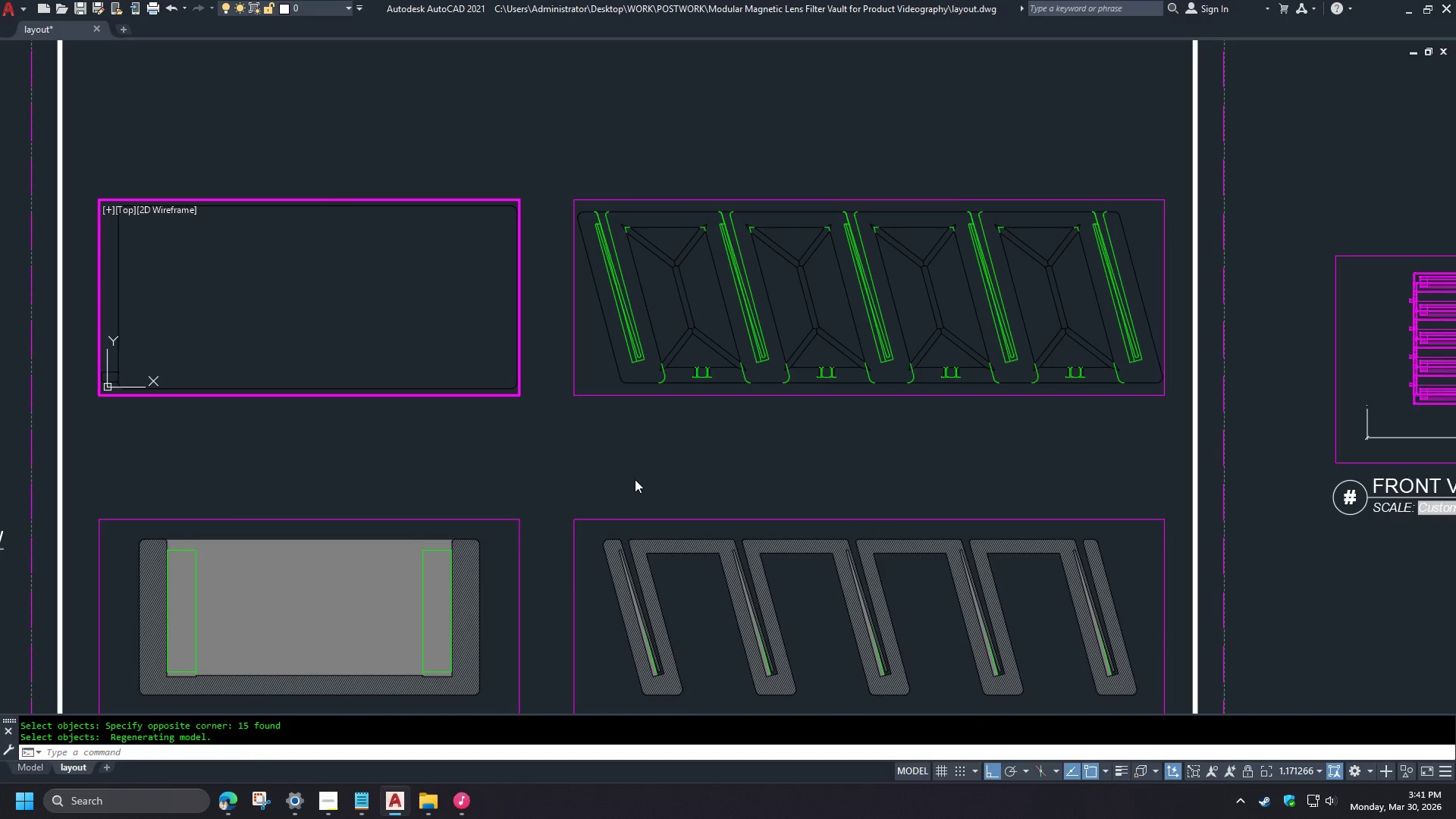 
scroll: coordinate [361, 337], scroll_direction: down, amount: 3.0
 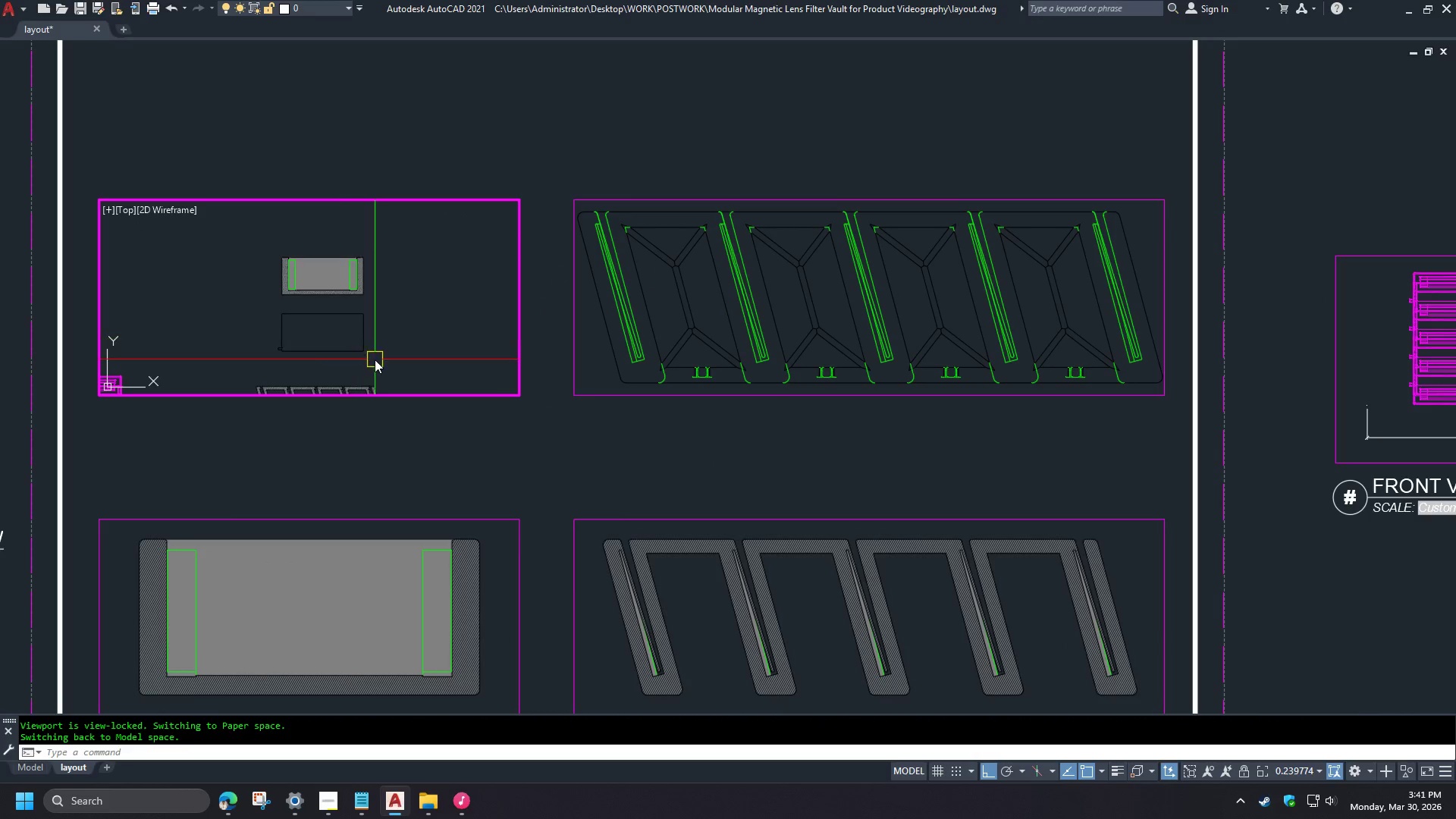 
double_click([635, 479])
 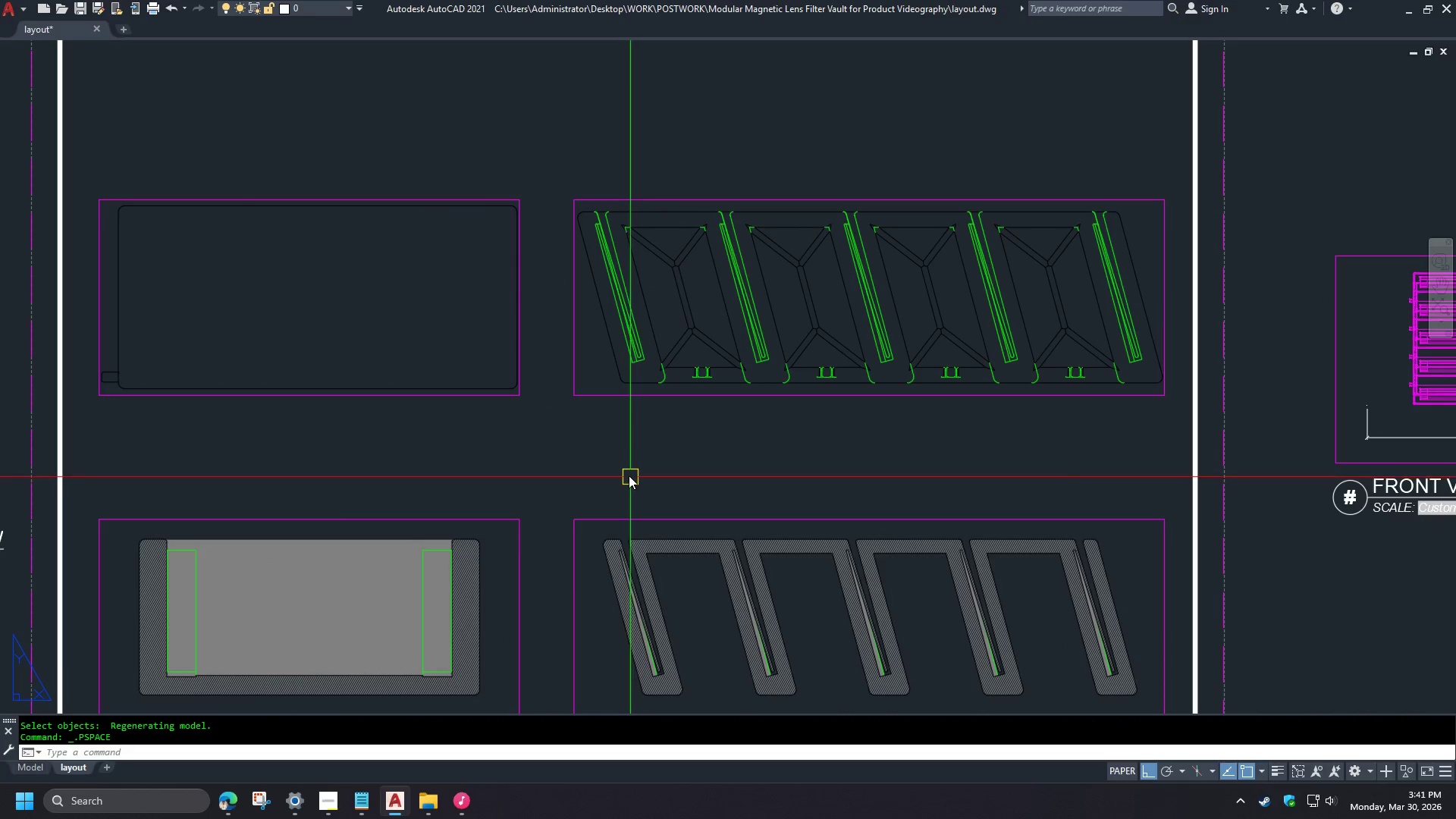 
type(ma )
 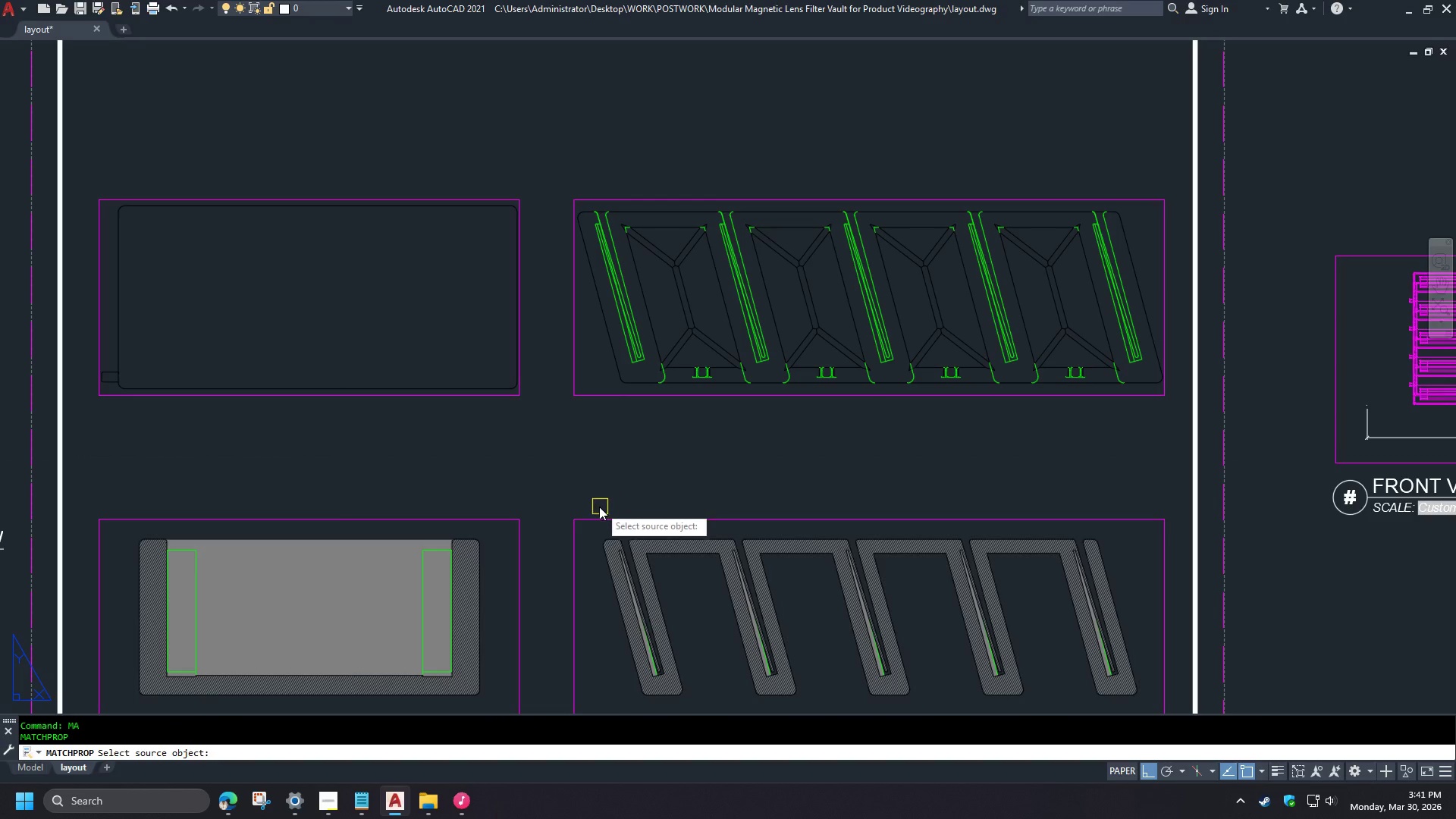 
left_click([597, 518])
 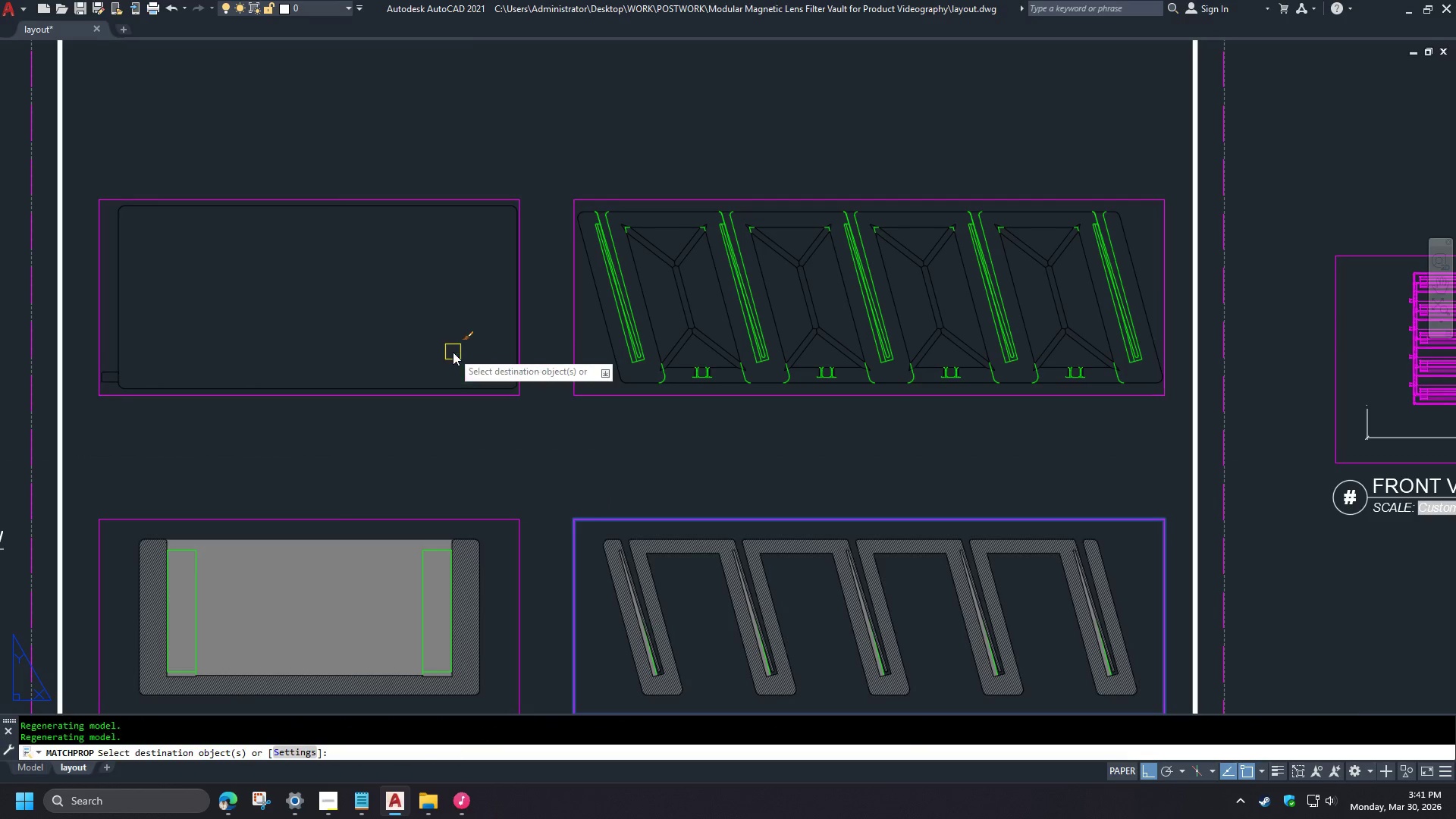 
key(Space)
 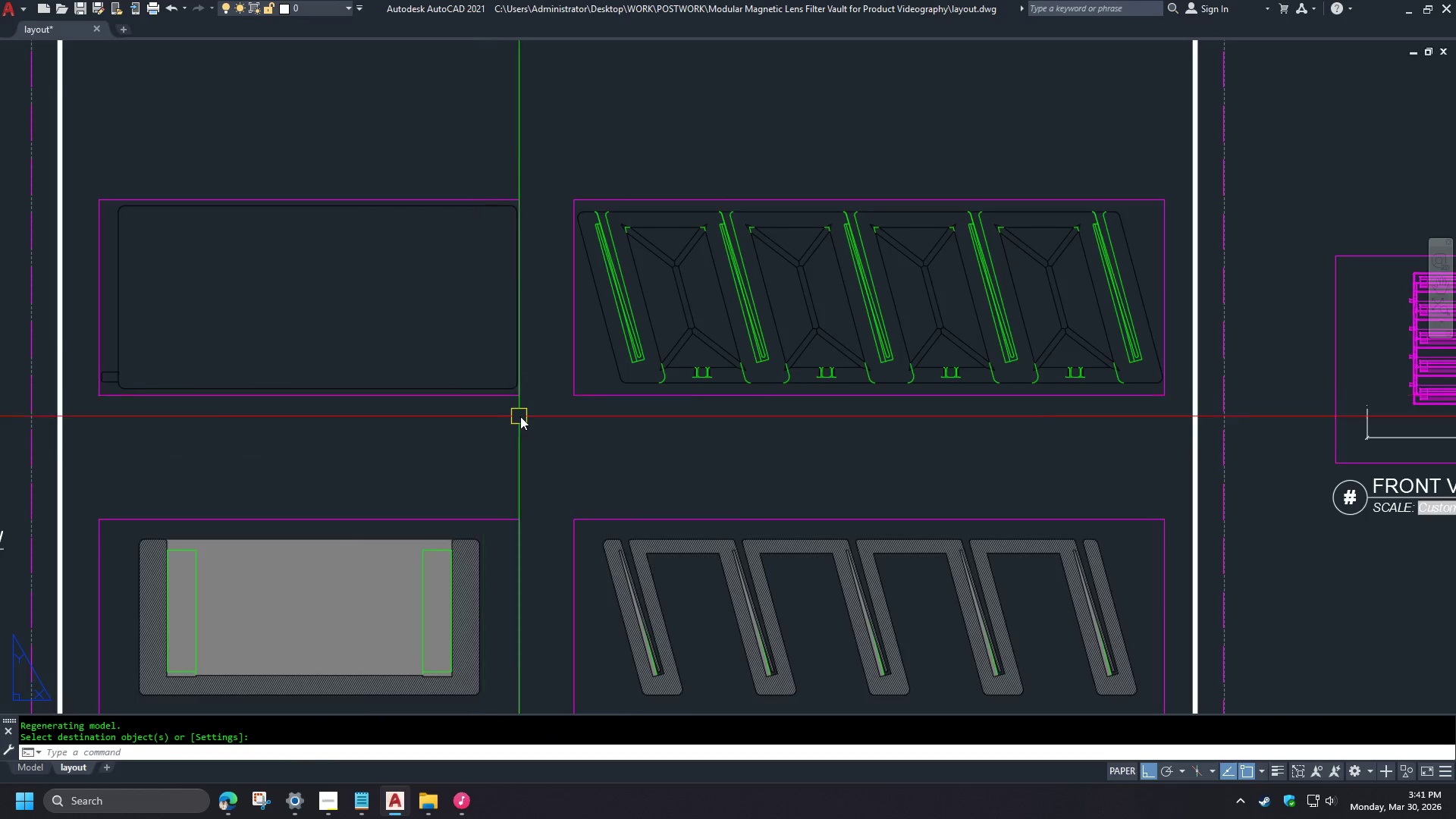 
left_click_drag(start_coordinate=[589, 425], to_coordinate=[585, 422])
 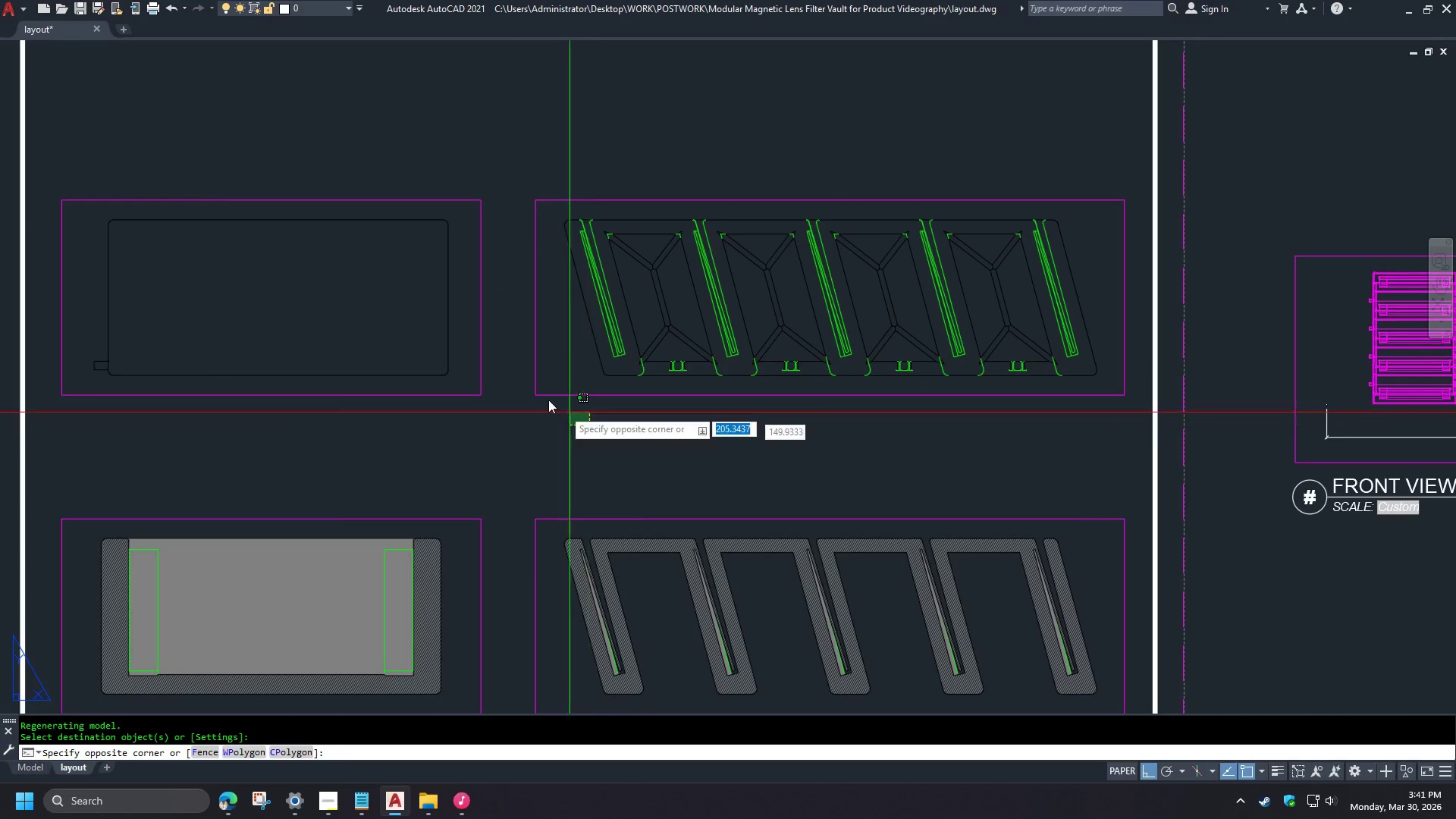 
double_click([449, 360])
 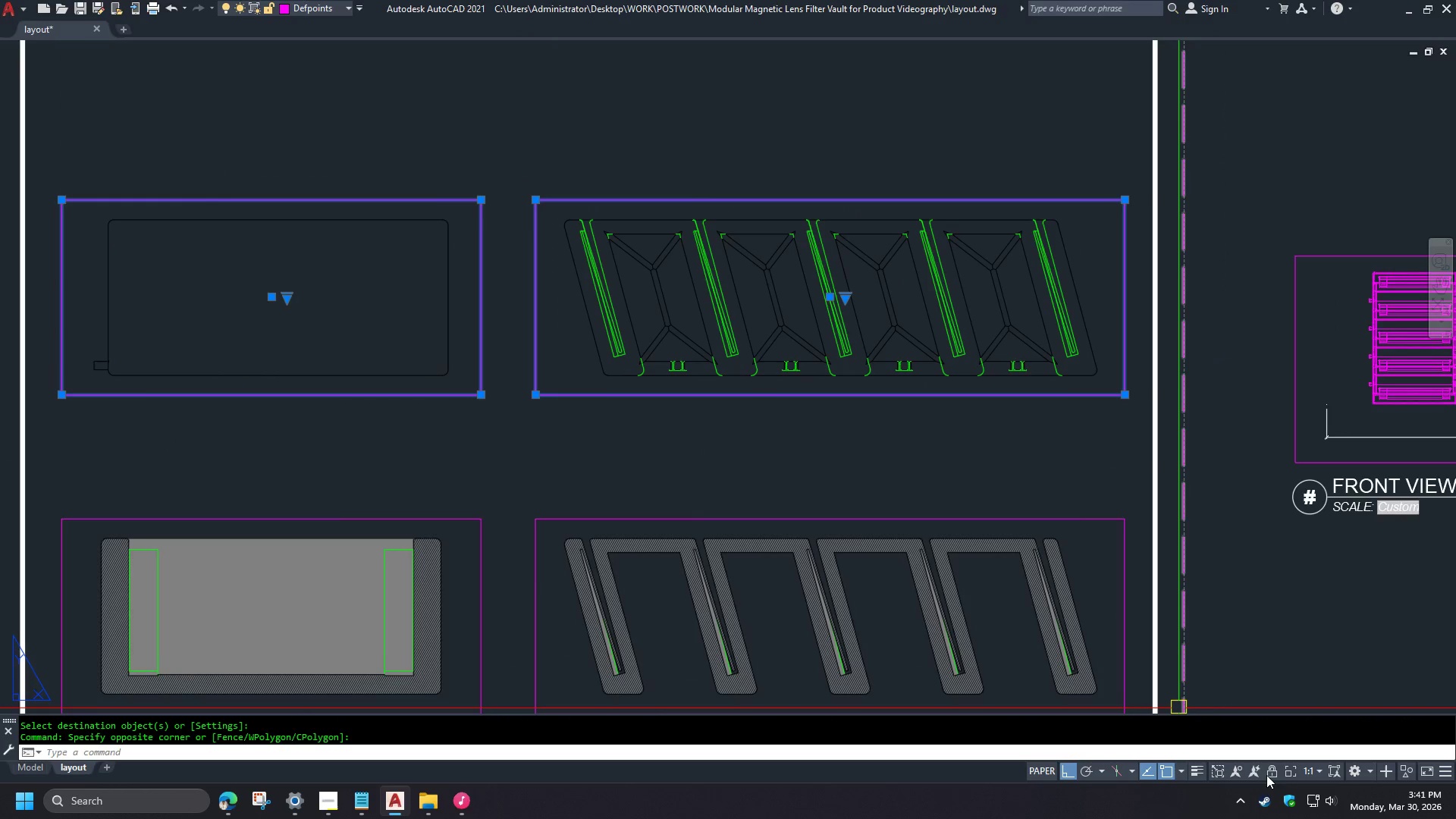 
left_click([1272, 772])
 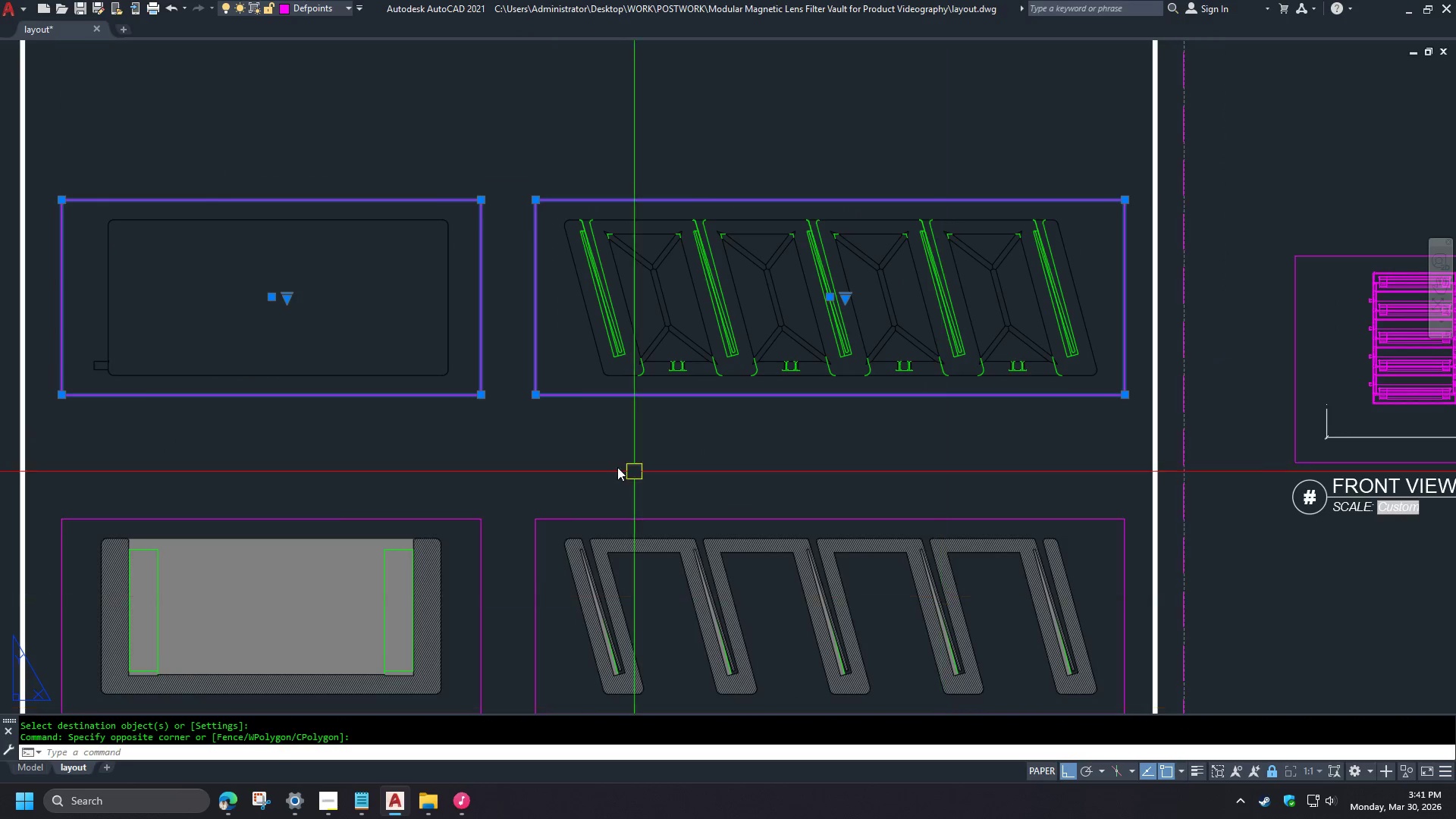 
key(Escape)
 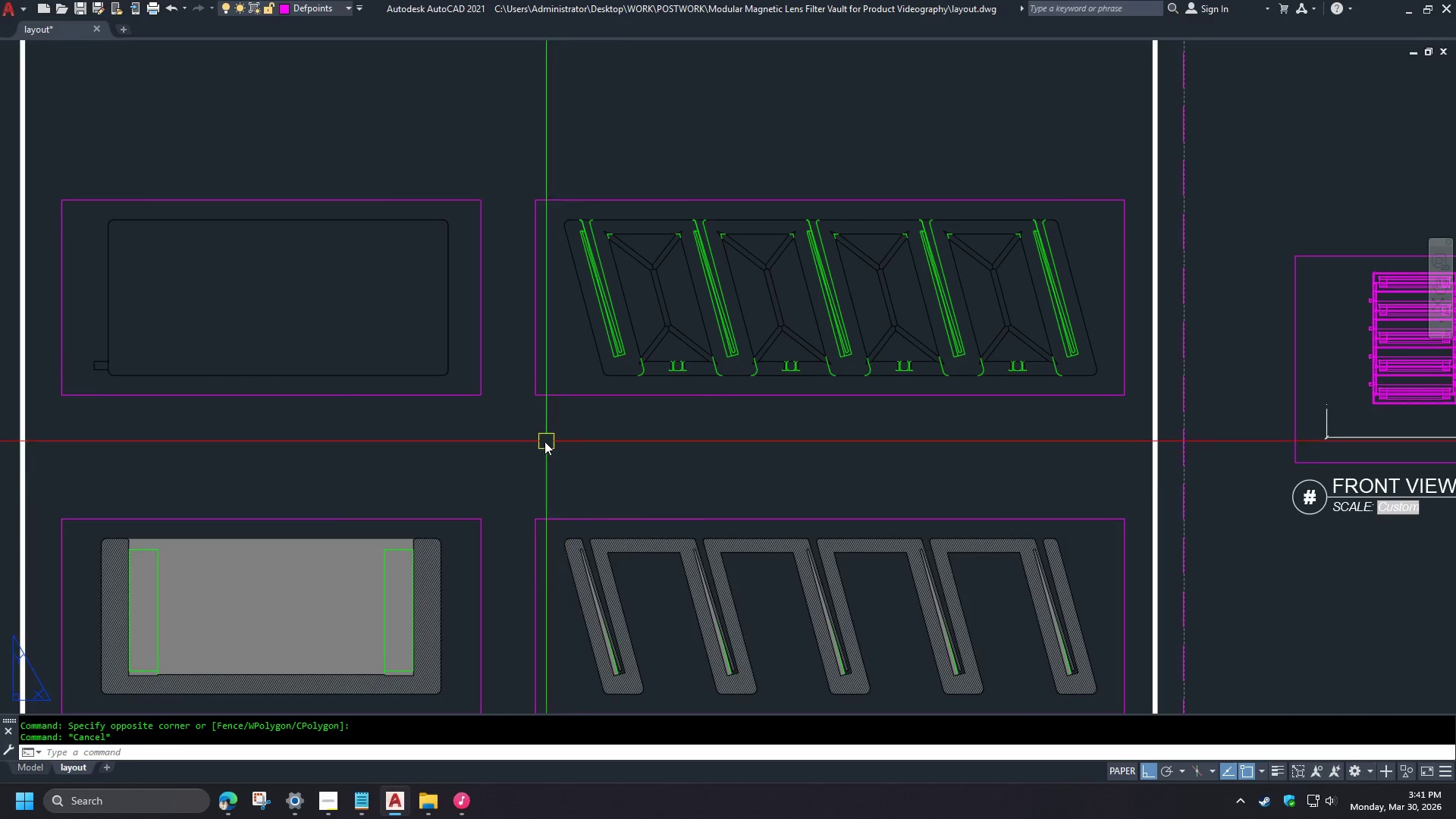 
scroll: coordinate [544, 416], scroll_direction: none, amount: 0.0
 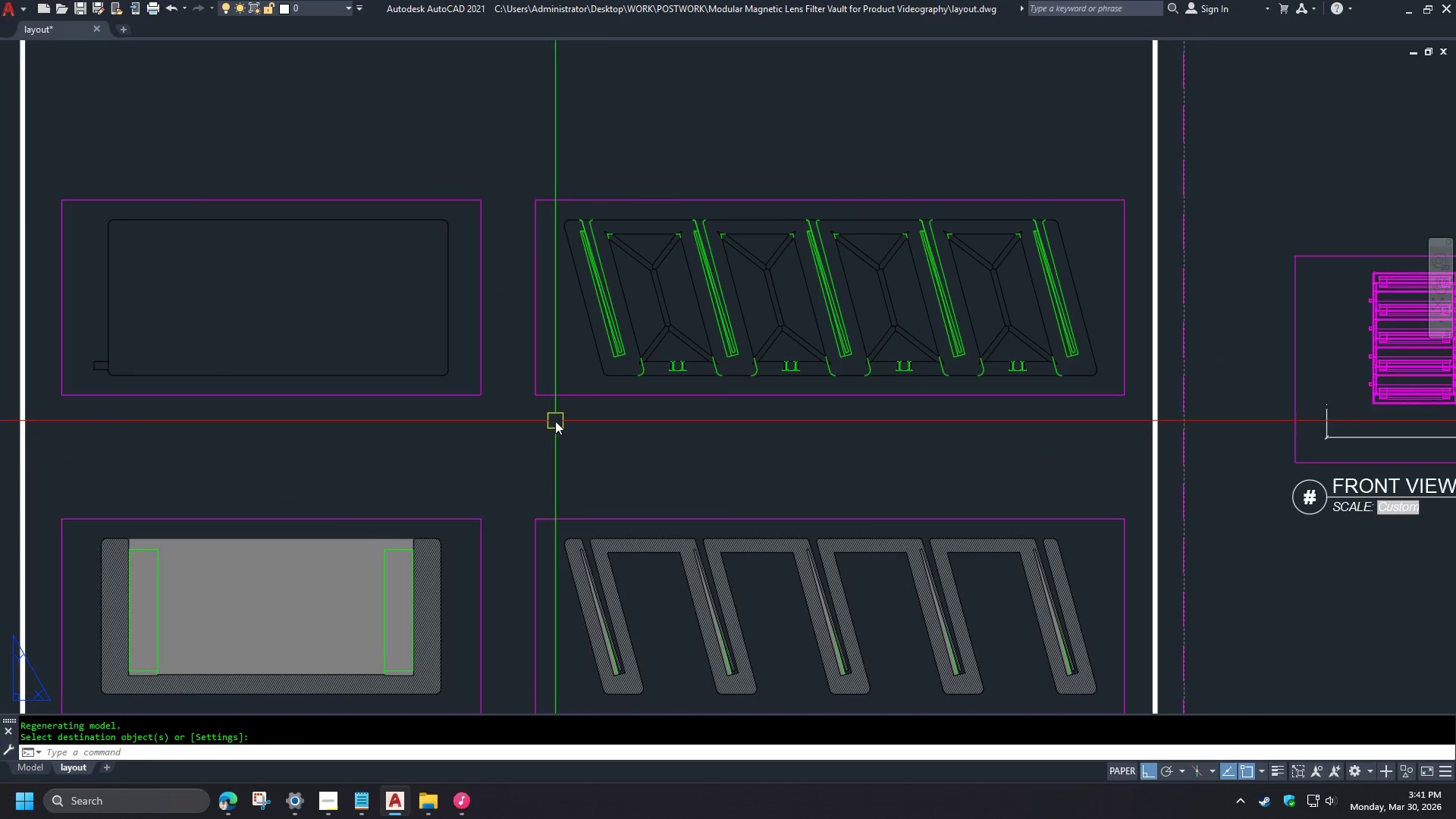 
type(re )
 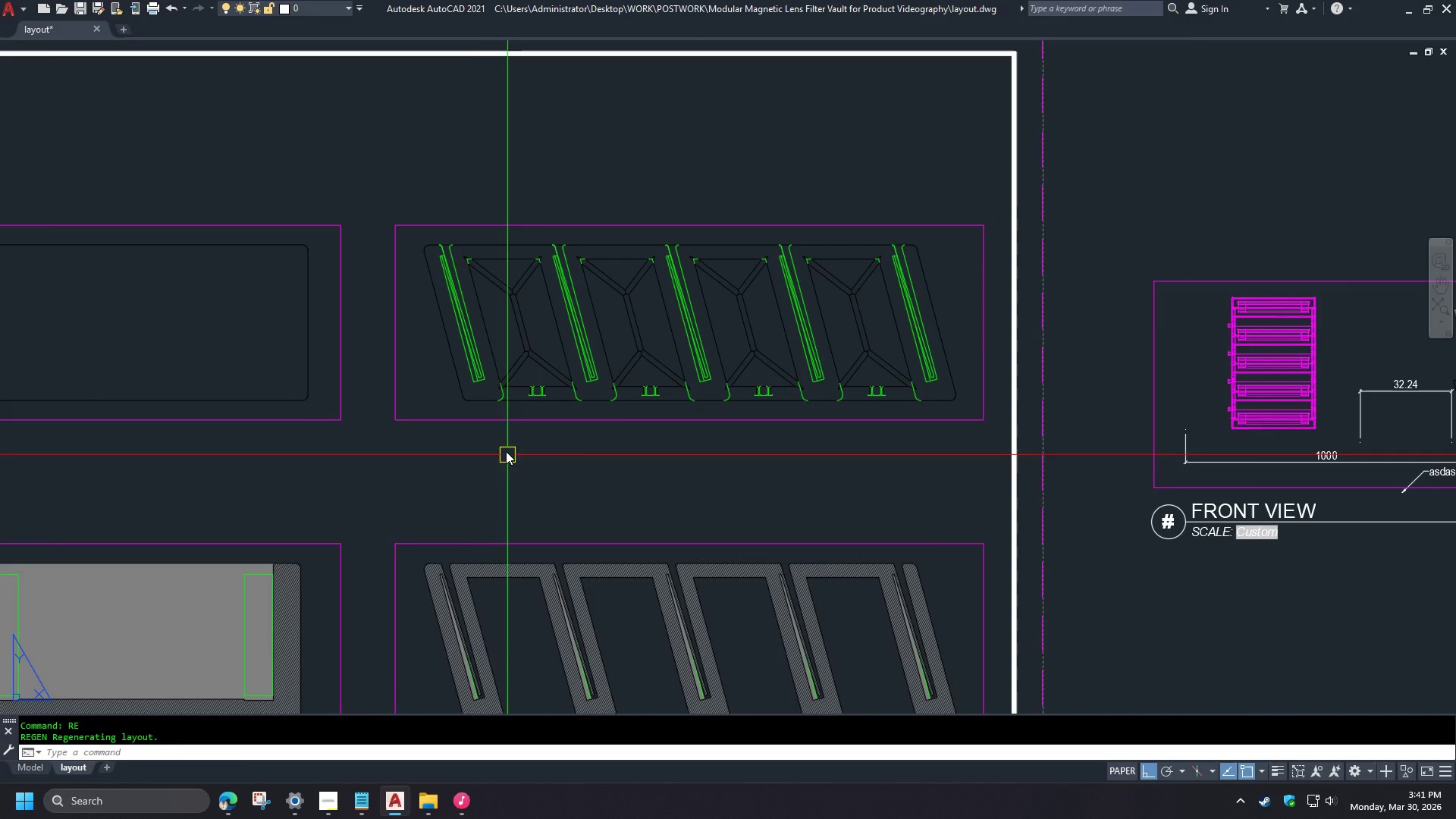 
scroll: coordinate [610, 443], scroll_direction: none, amount: 0.0
 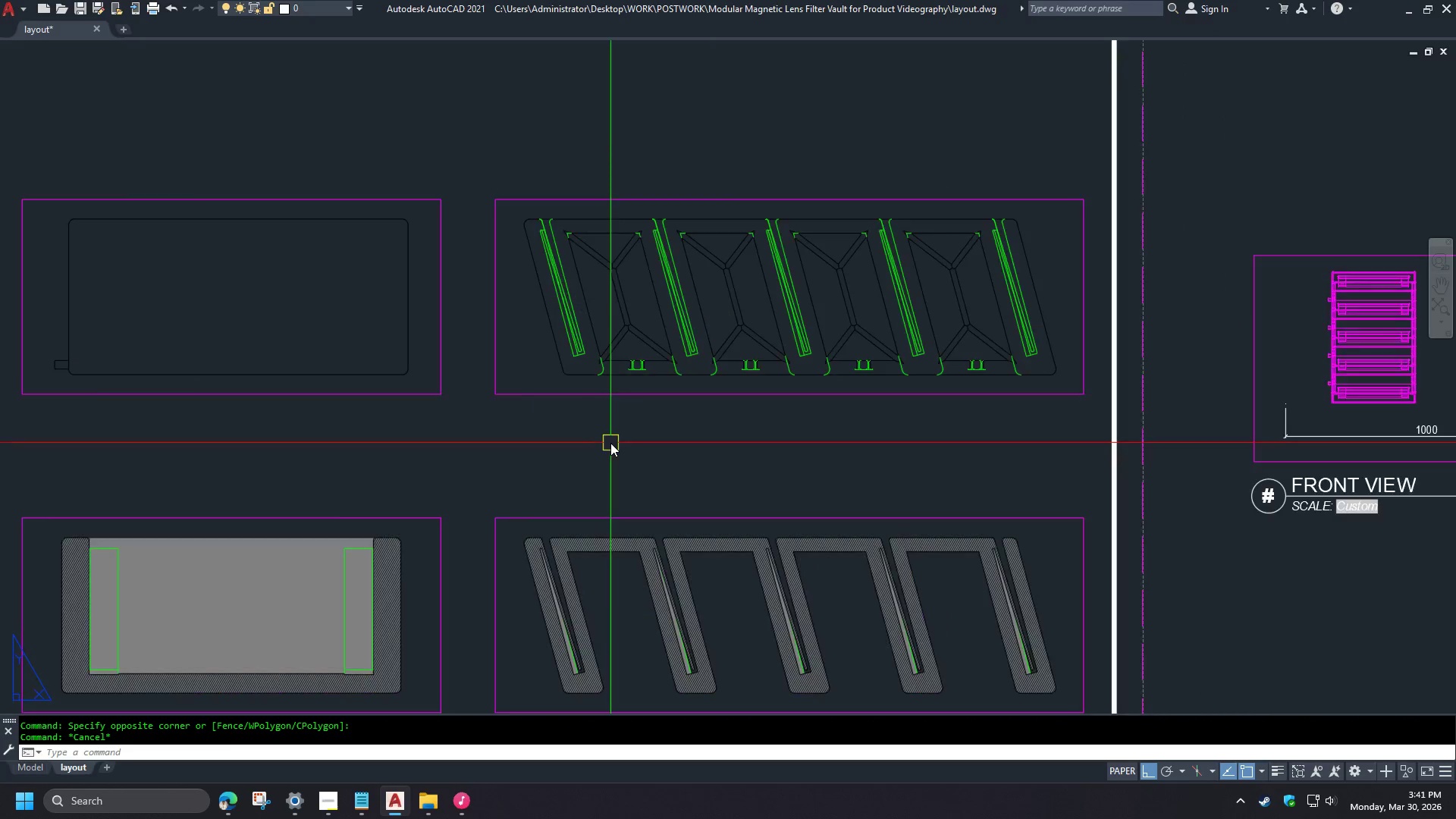 
scroll: coordinate [465, 285], scroll_direction: up, amount: 2.0
 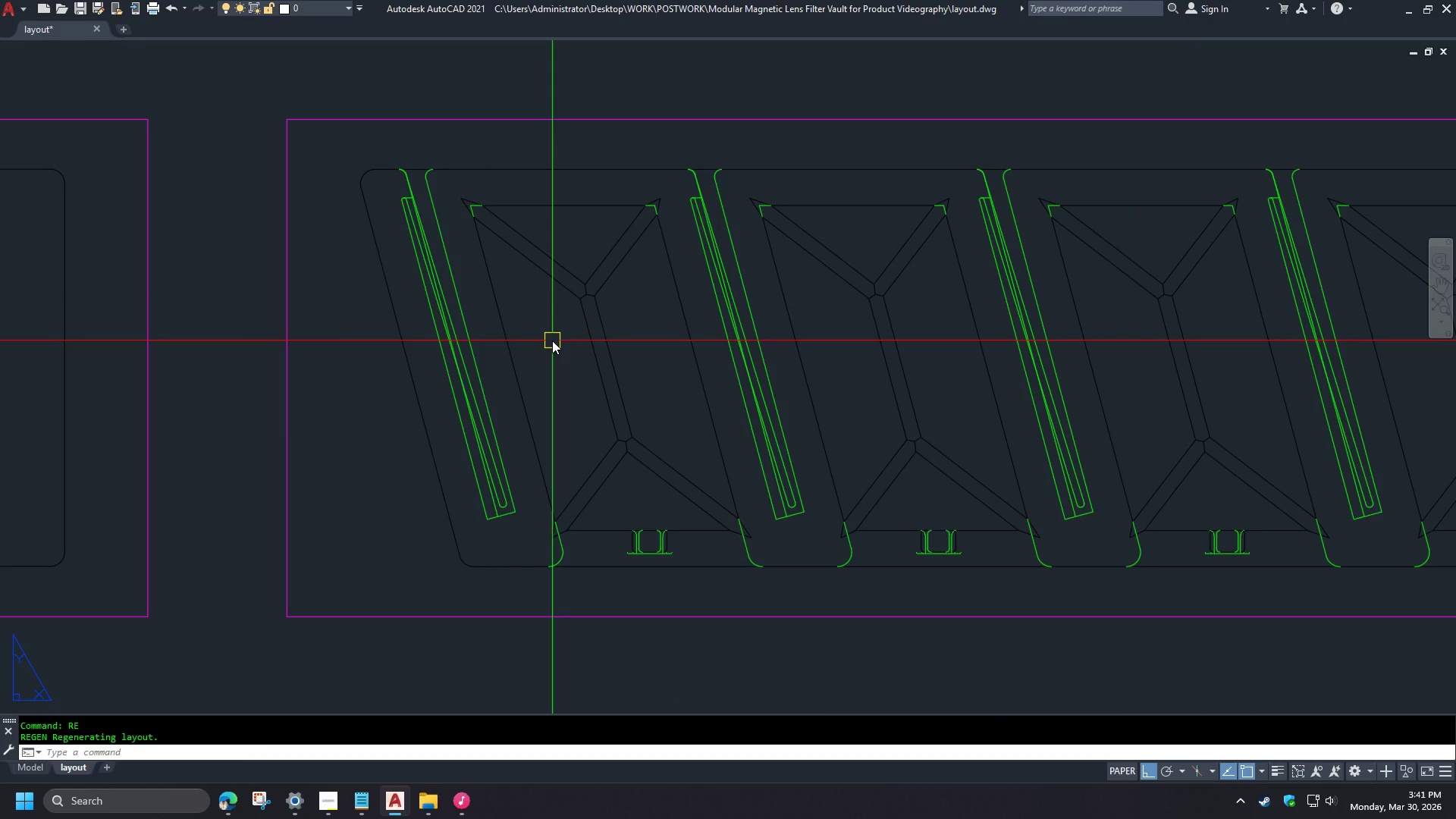 
left_click([24, 771])
 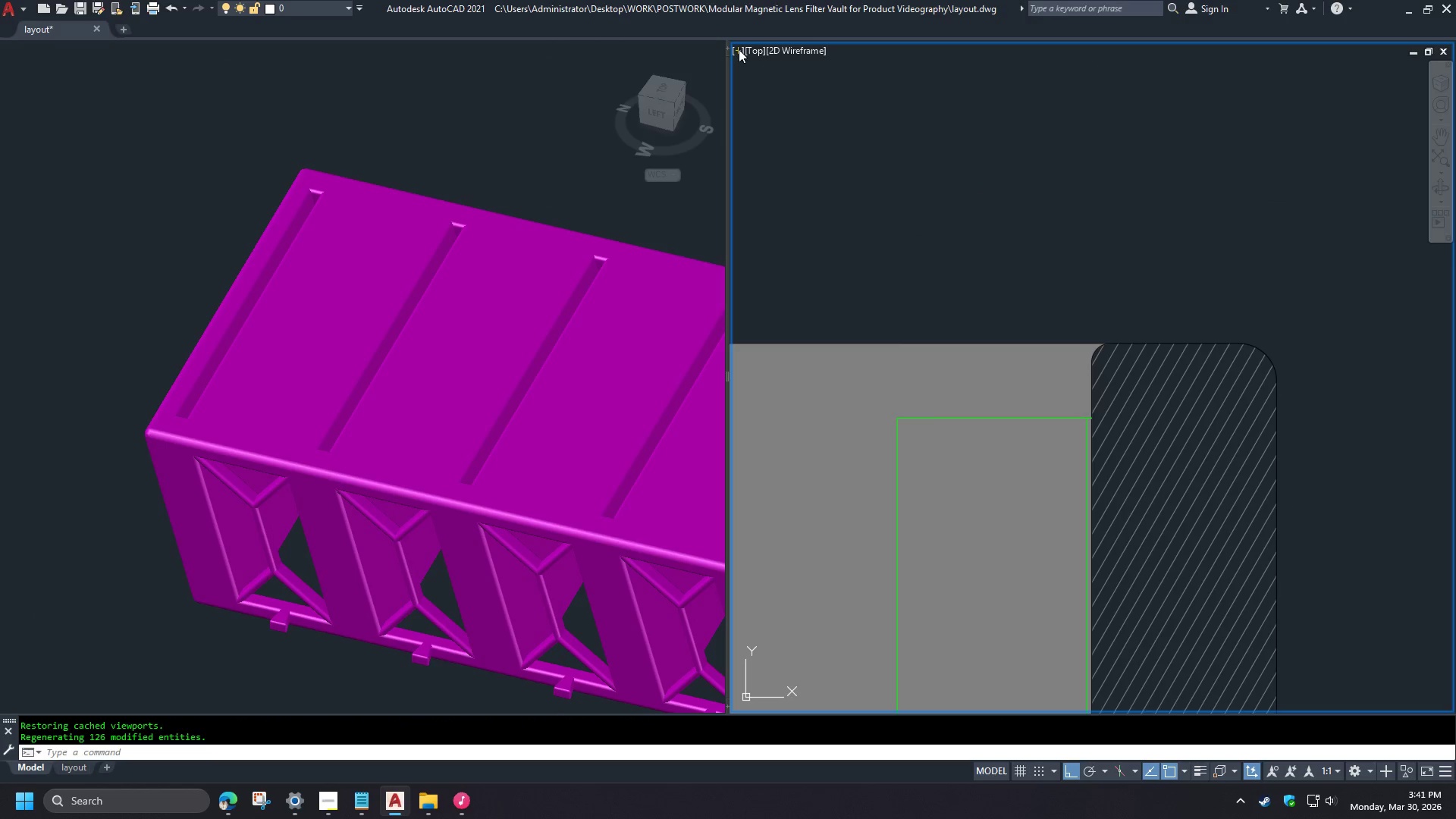 
scroll: coordinate [553, 342], scroll_direction: down, amount: 2.0
 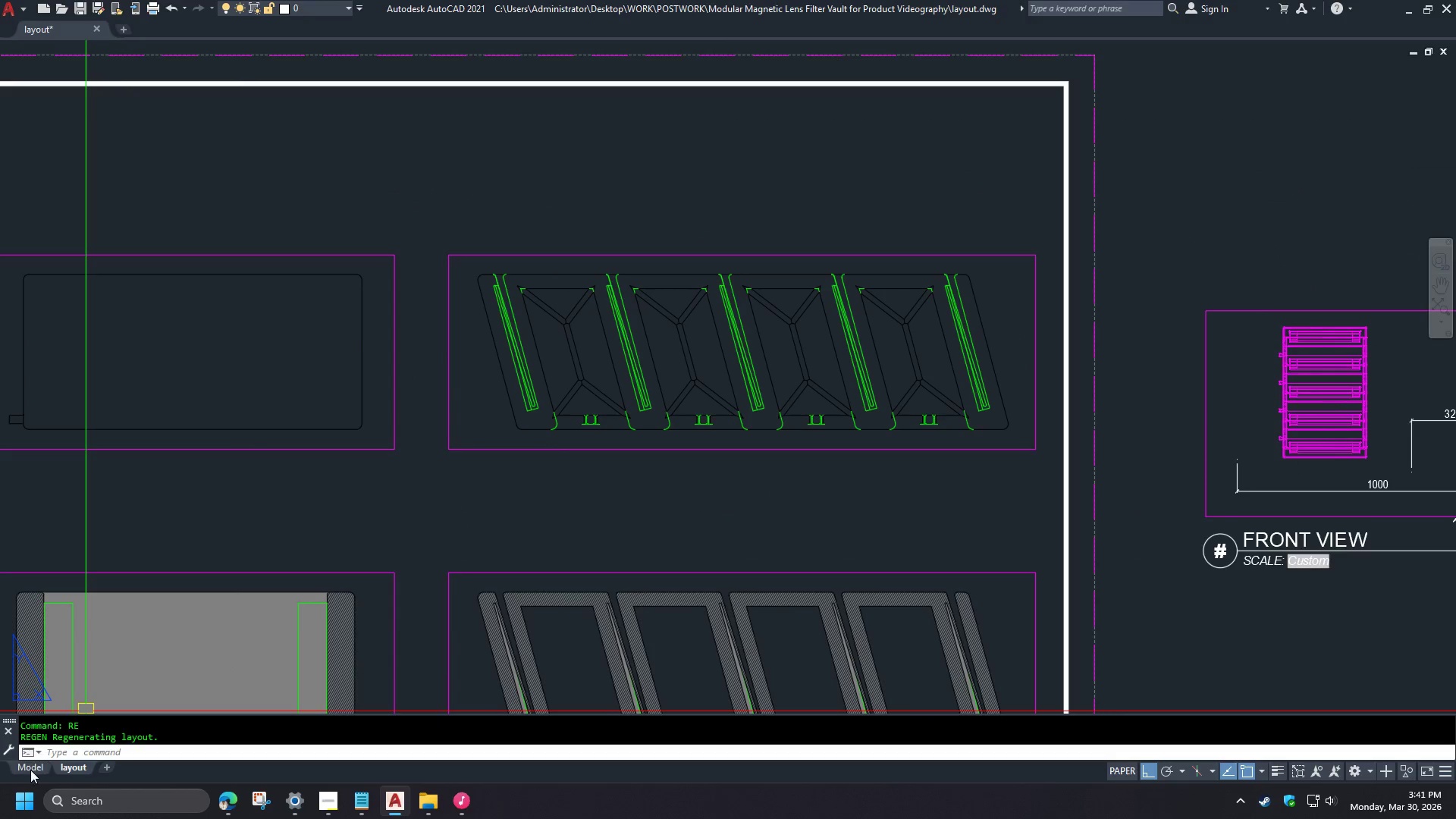 
double_click([739, 49])
 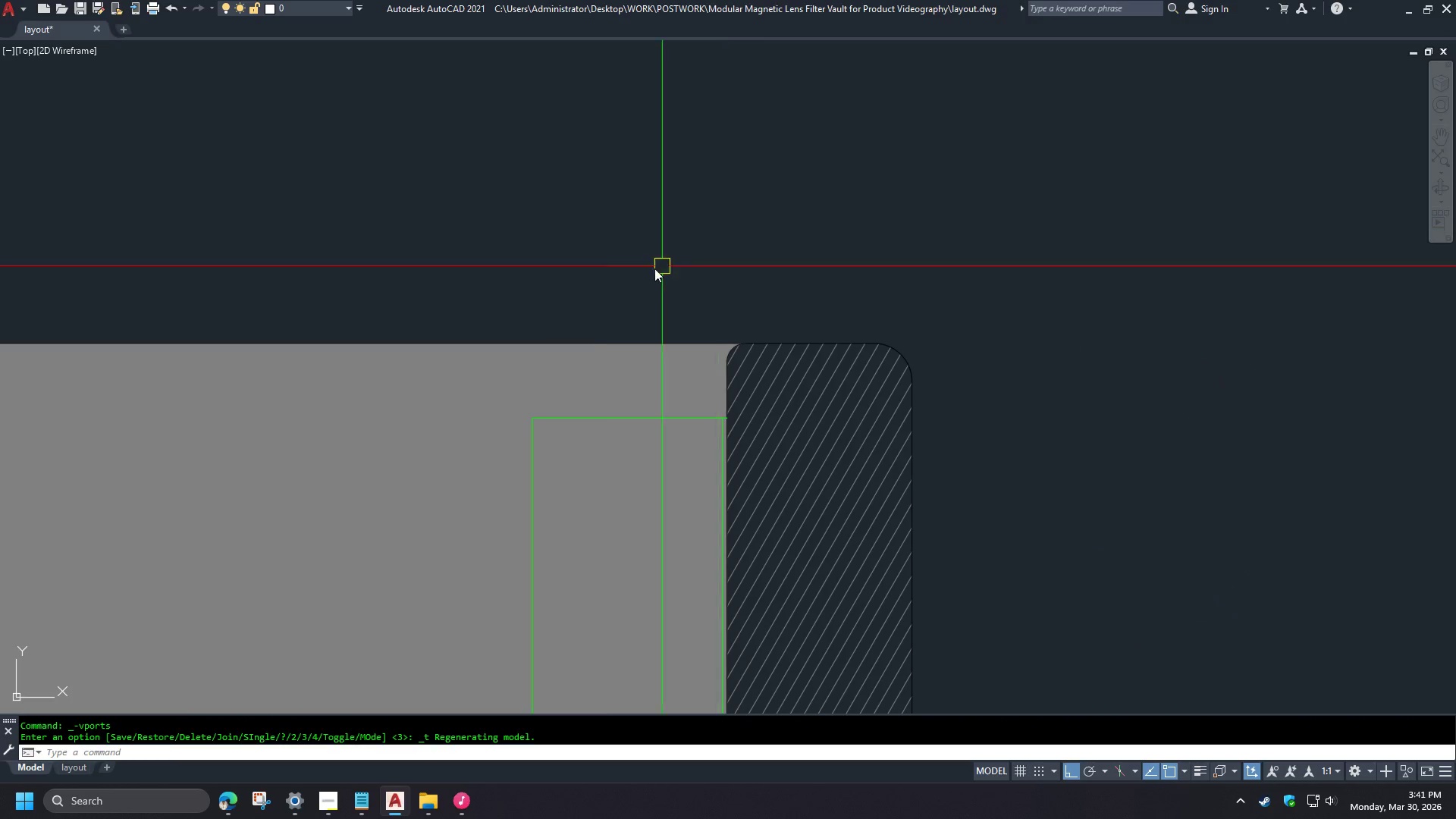 
scroll: coordinate [648, 286], scroll_direction: down, amount: 7.0
 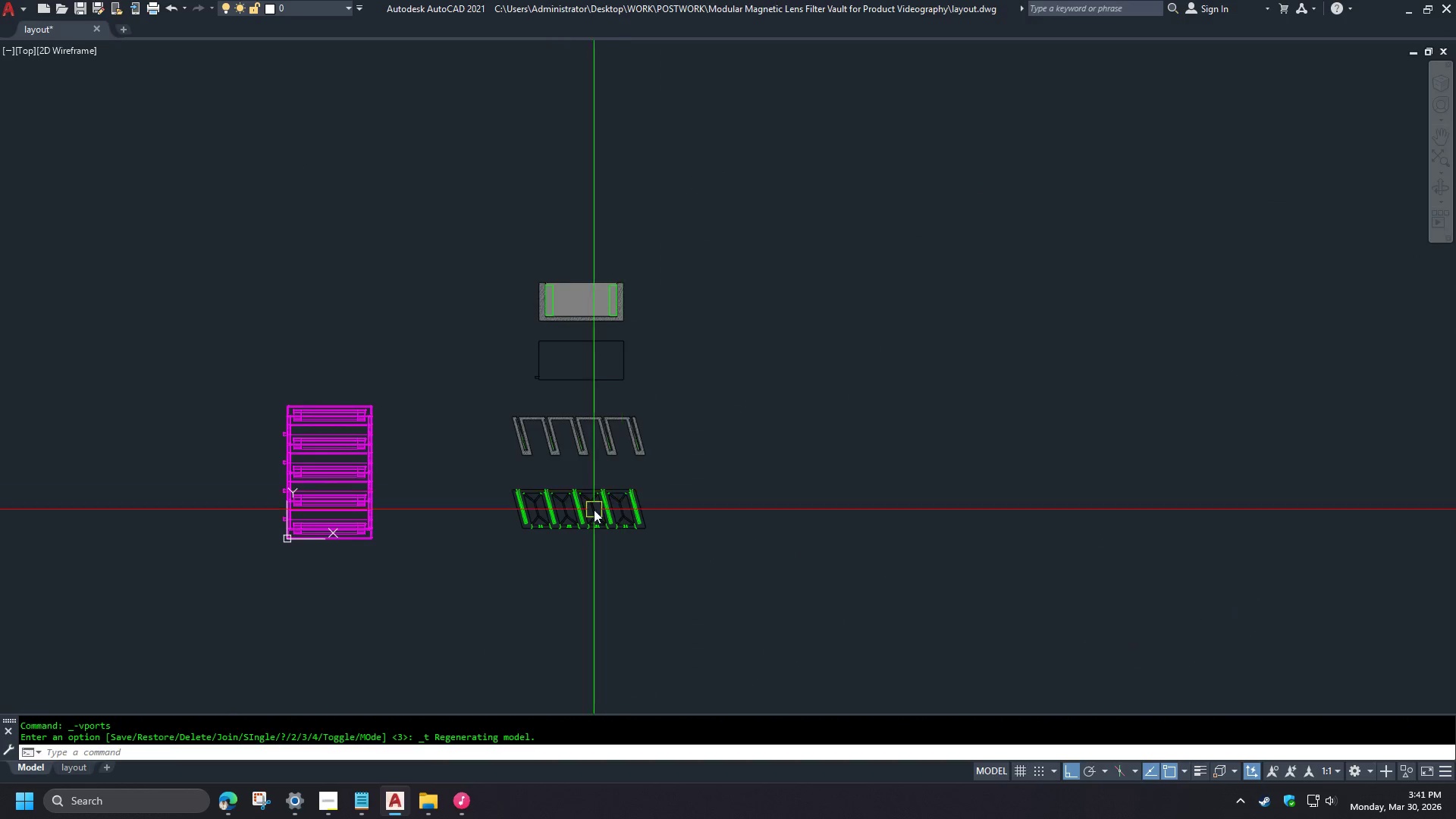 
scroll: coordinate [491, 511], scroll_direction: up, amount: 6.0
 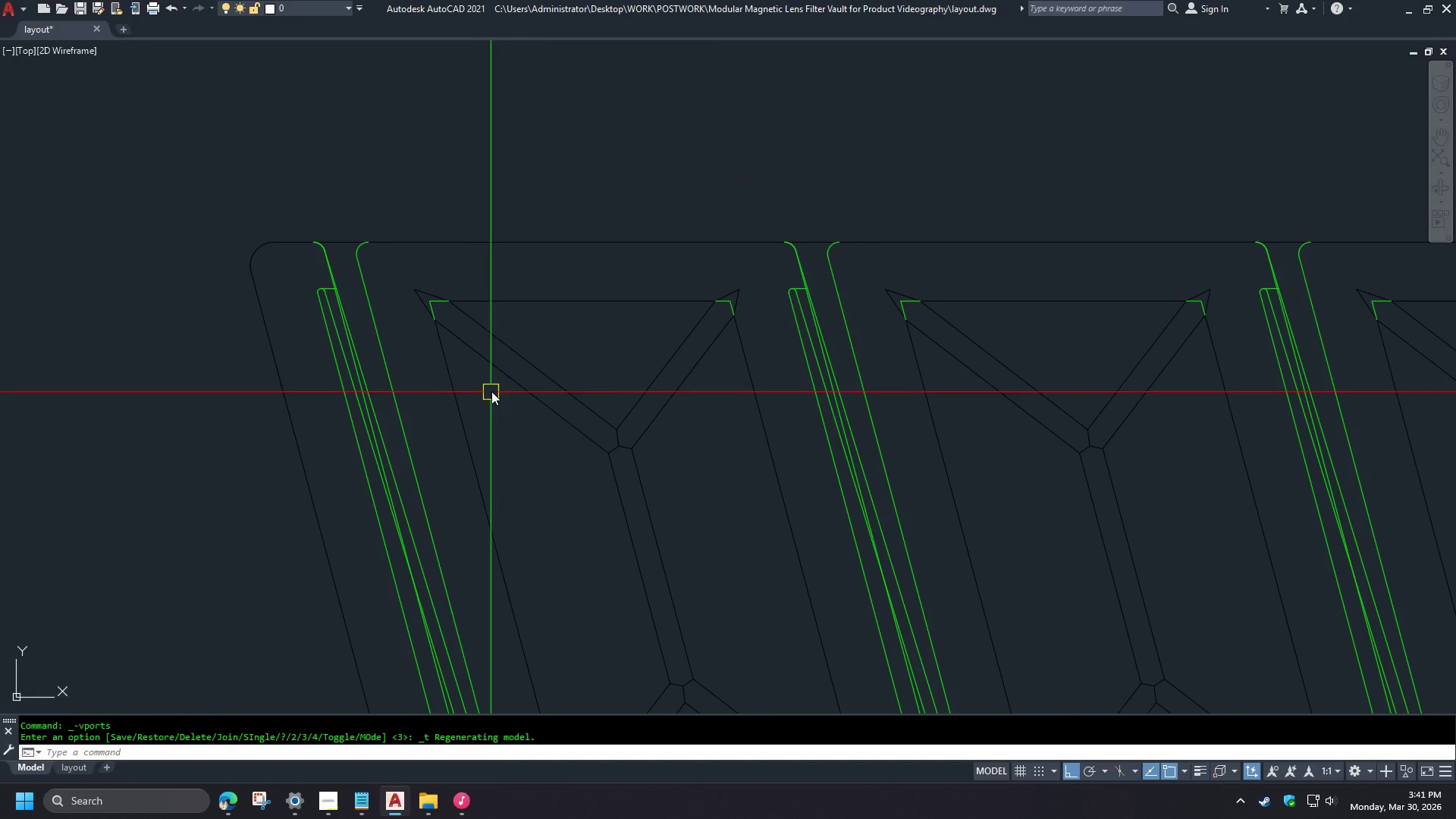 
left_click([438, 293])
 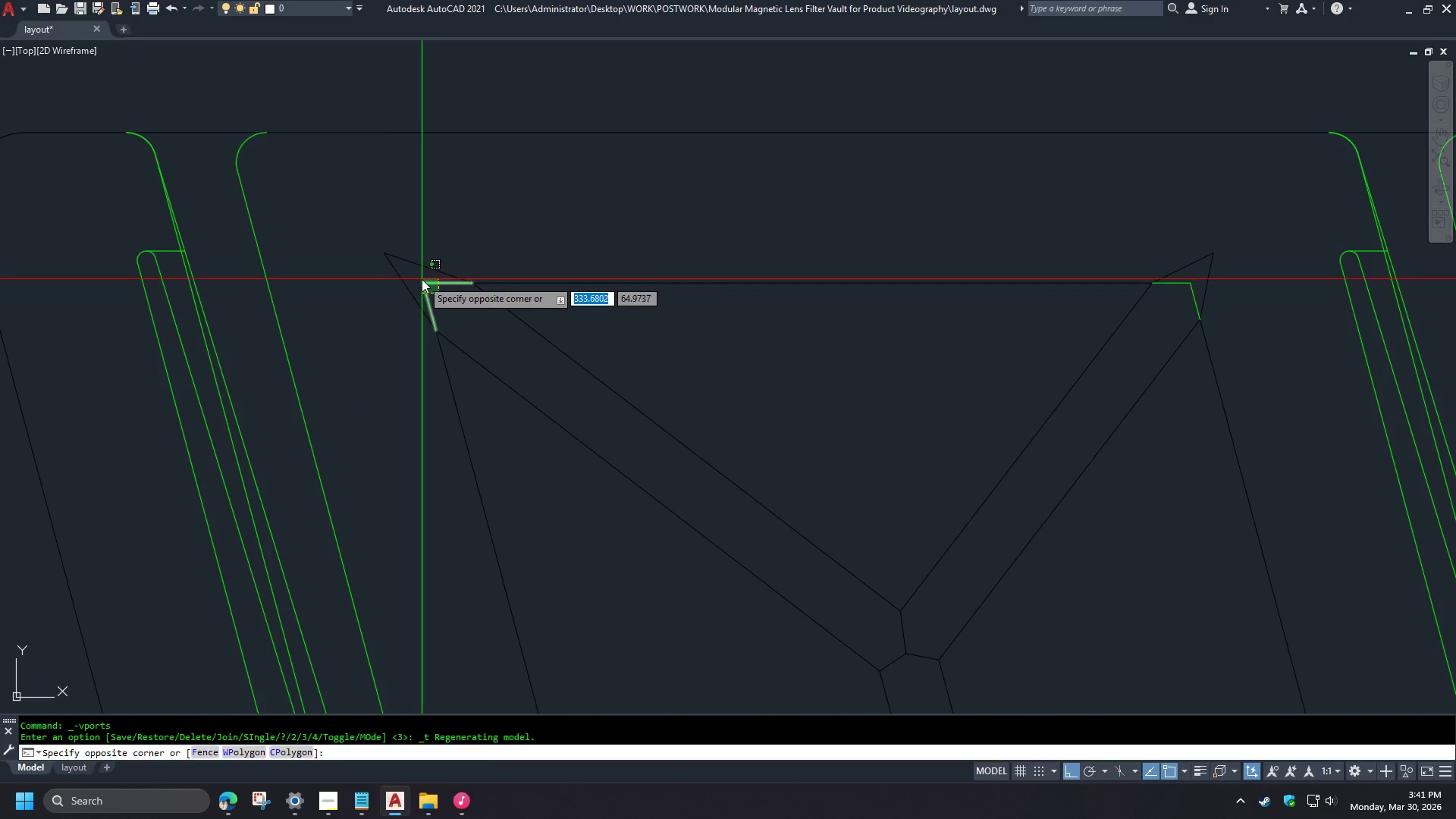 
left_click([422, 279])
 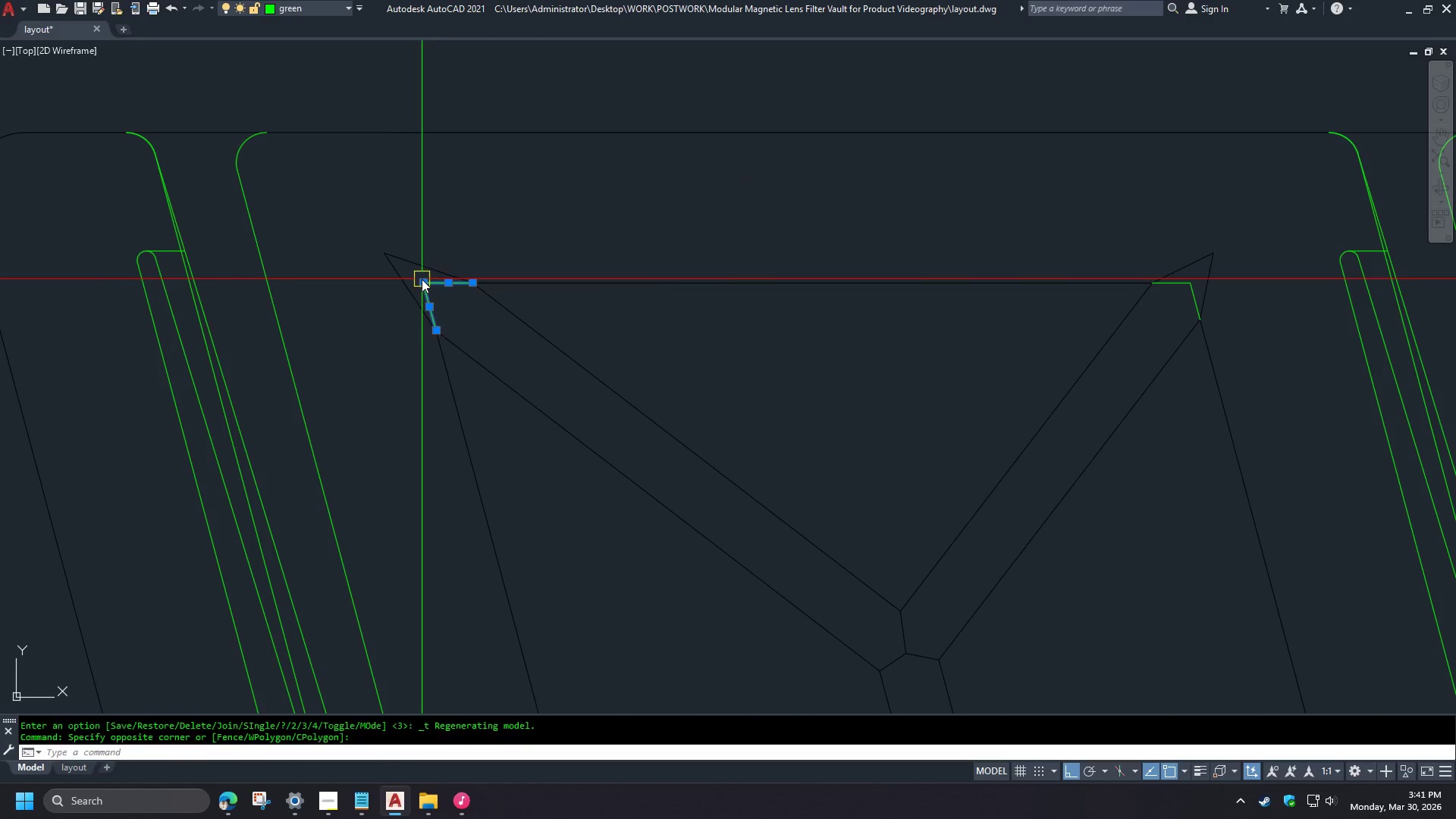 
key(E)
 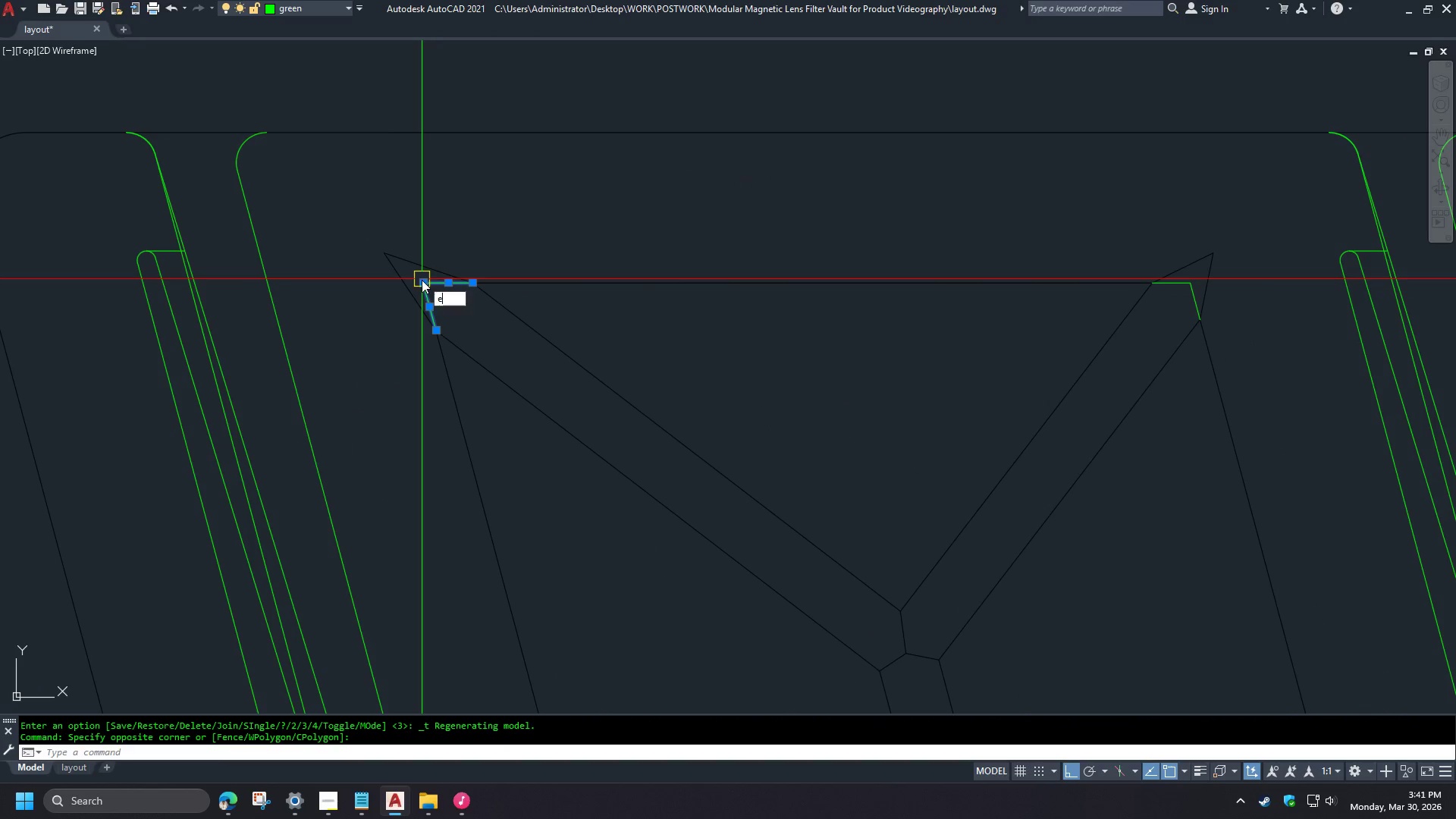 
key(Space)
 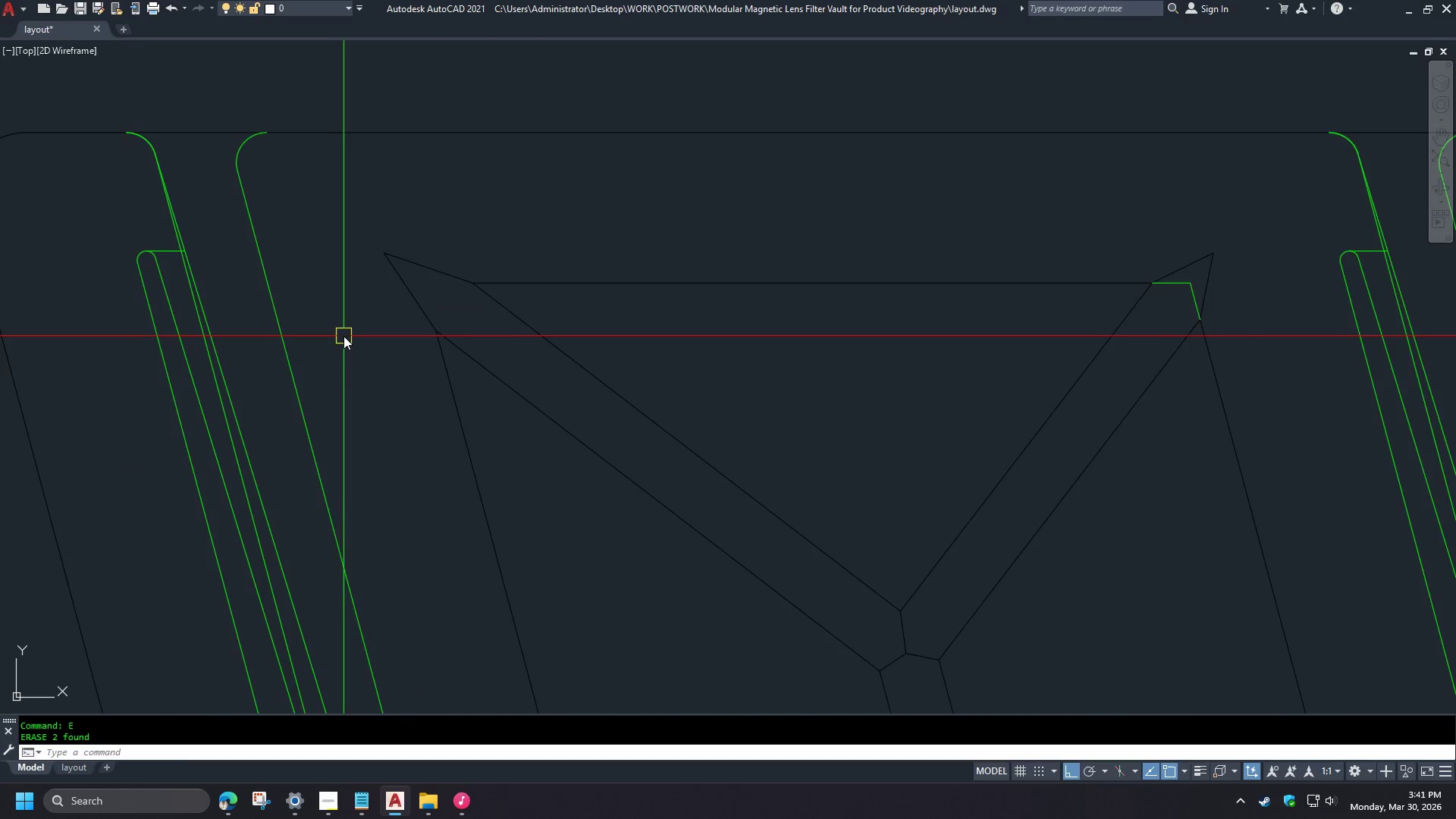 
scroll: coordinate [432, 309], scroll_direction: up, amount: 2.0
 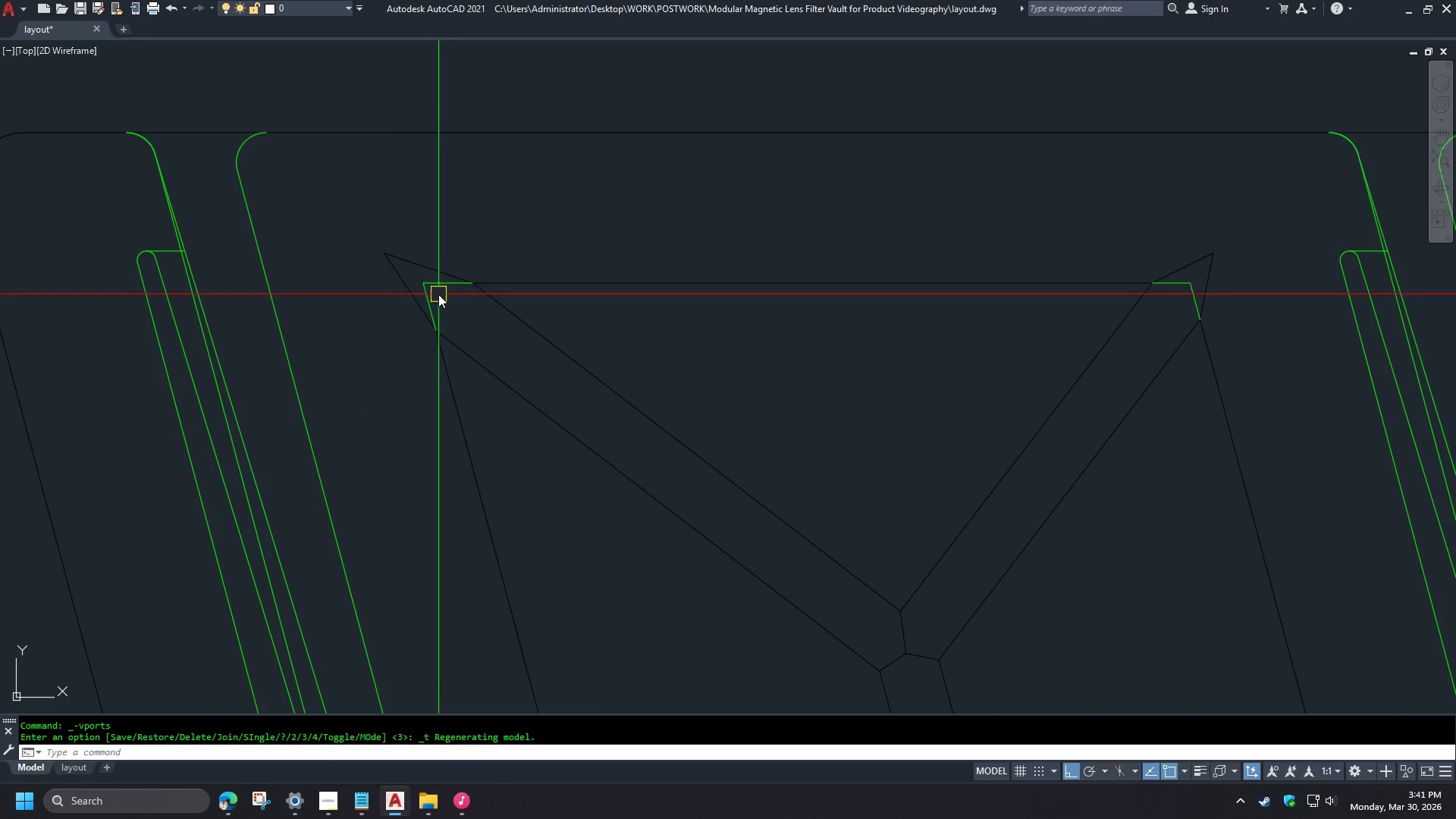 
double_click([592, 328])
 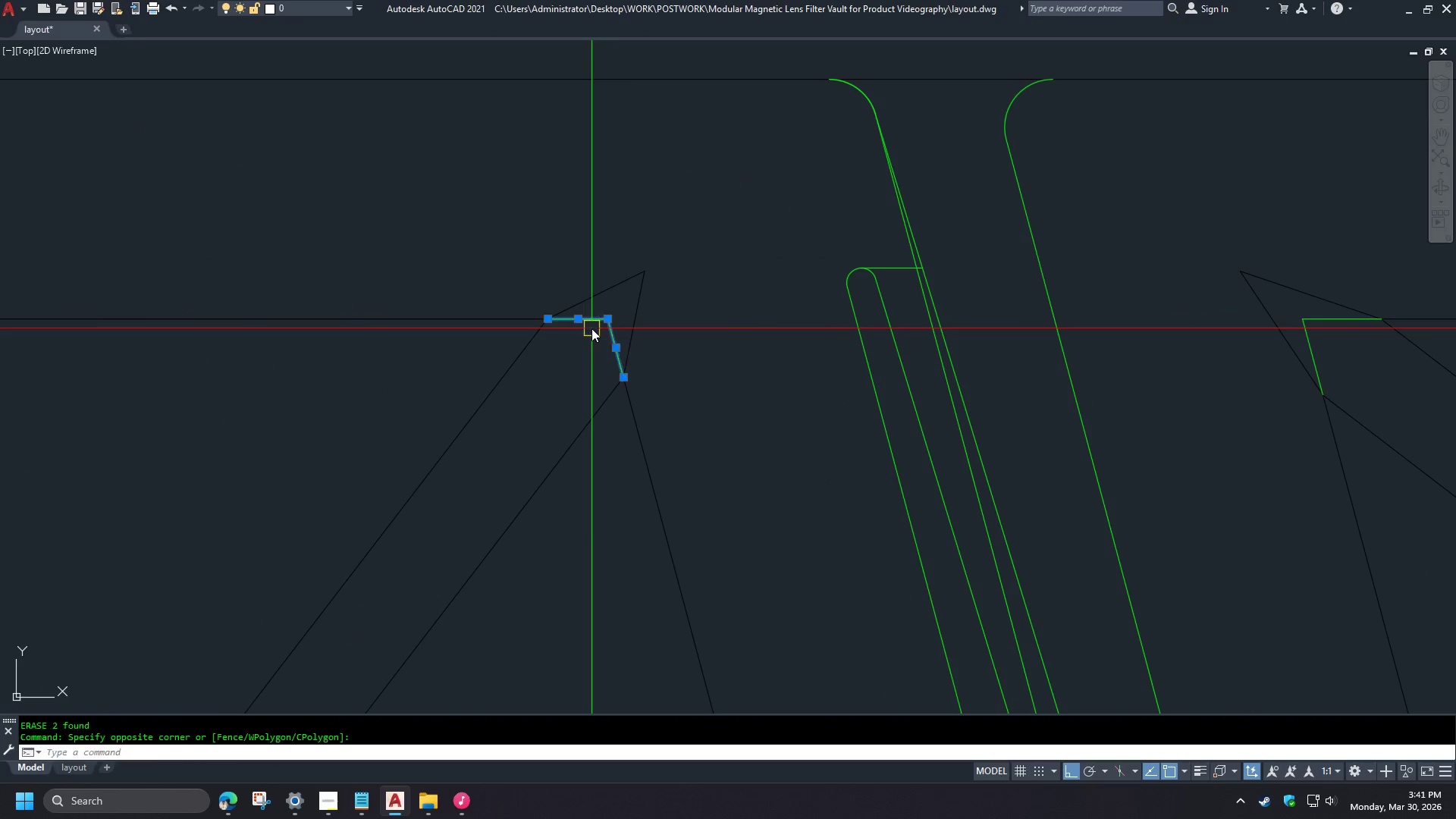 
key(E)
 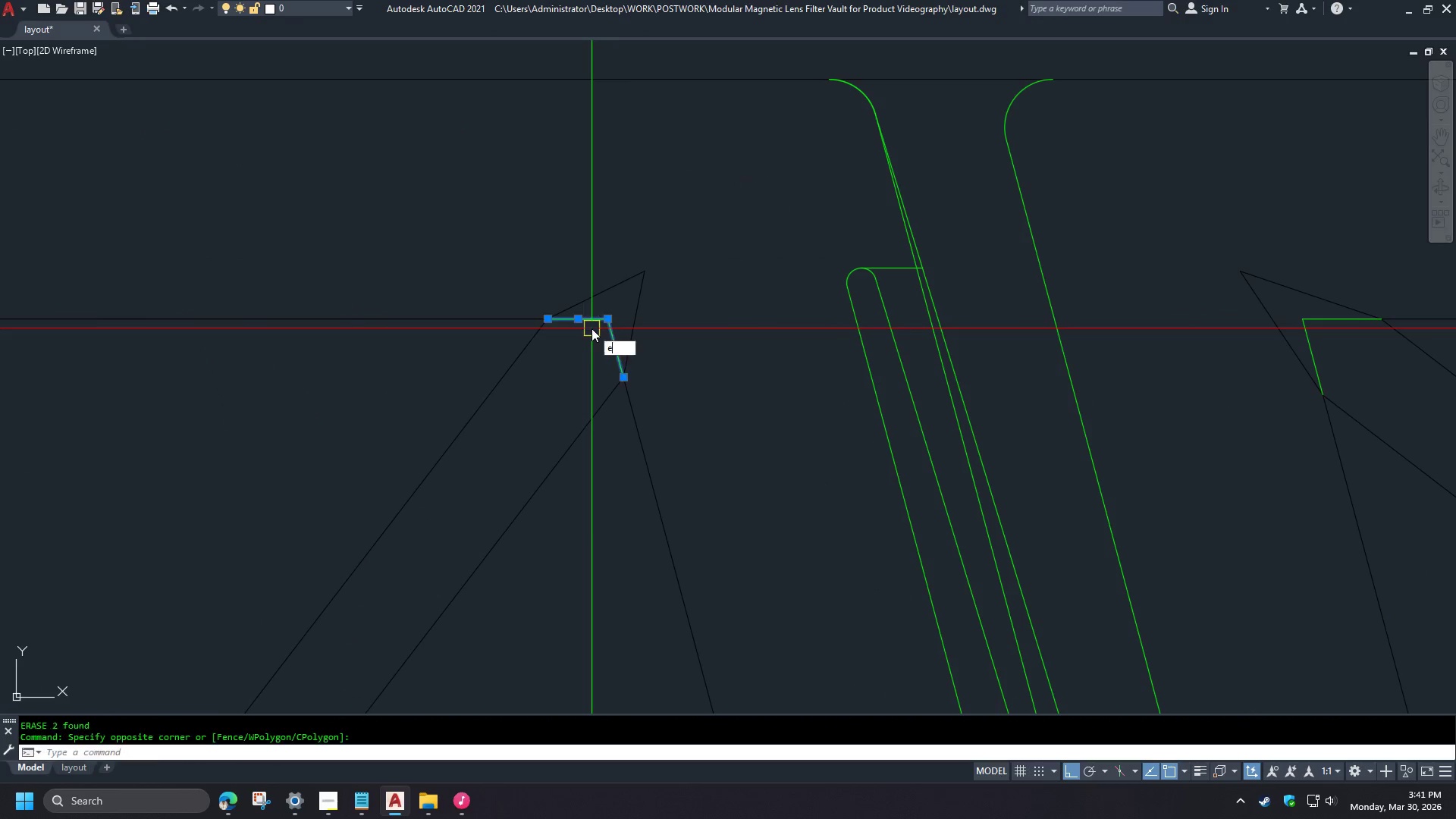 
key(Space)
 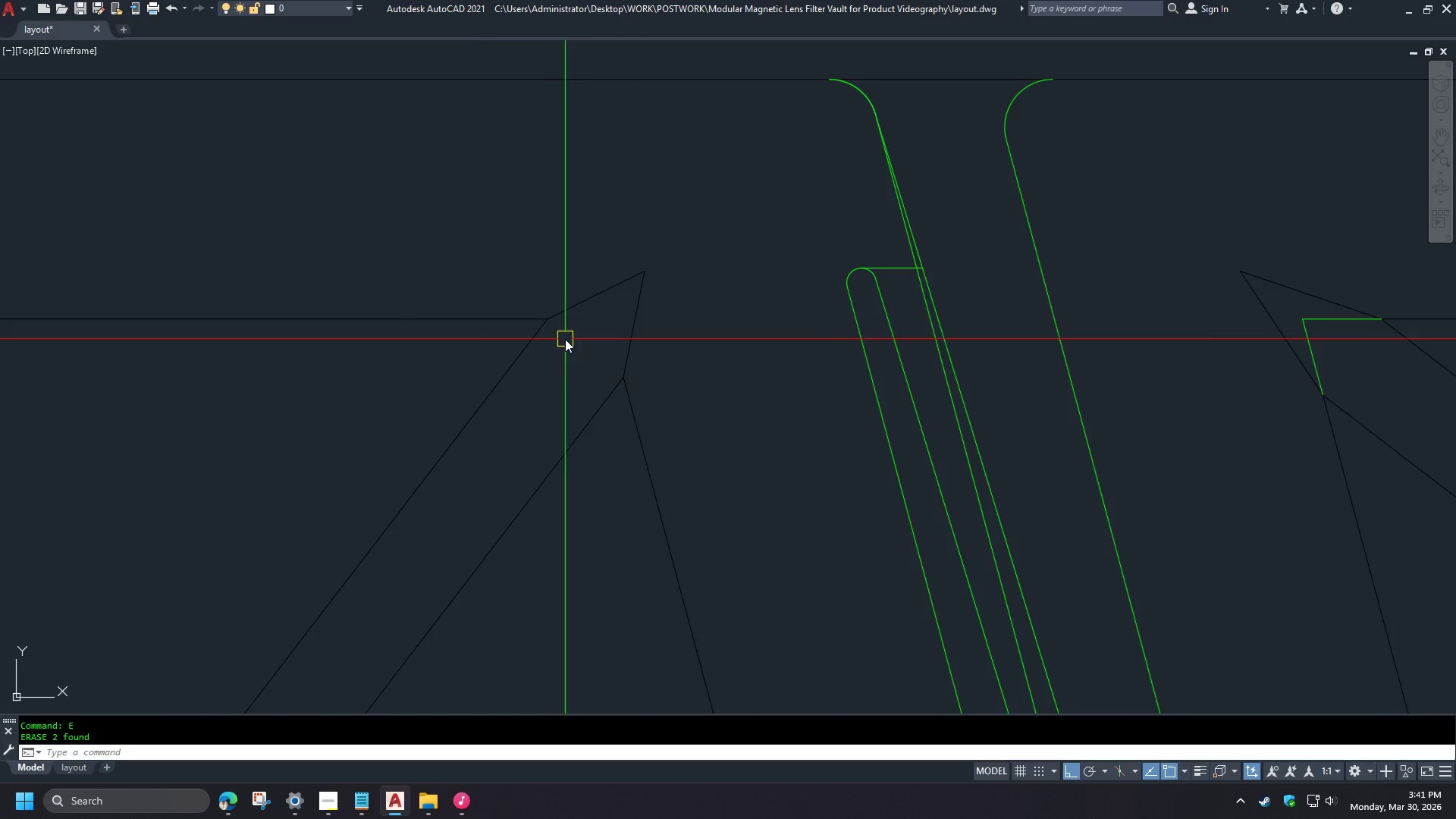 
scroll: coordinate [338, 337], scroll_direction: down, amount: 2.0
 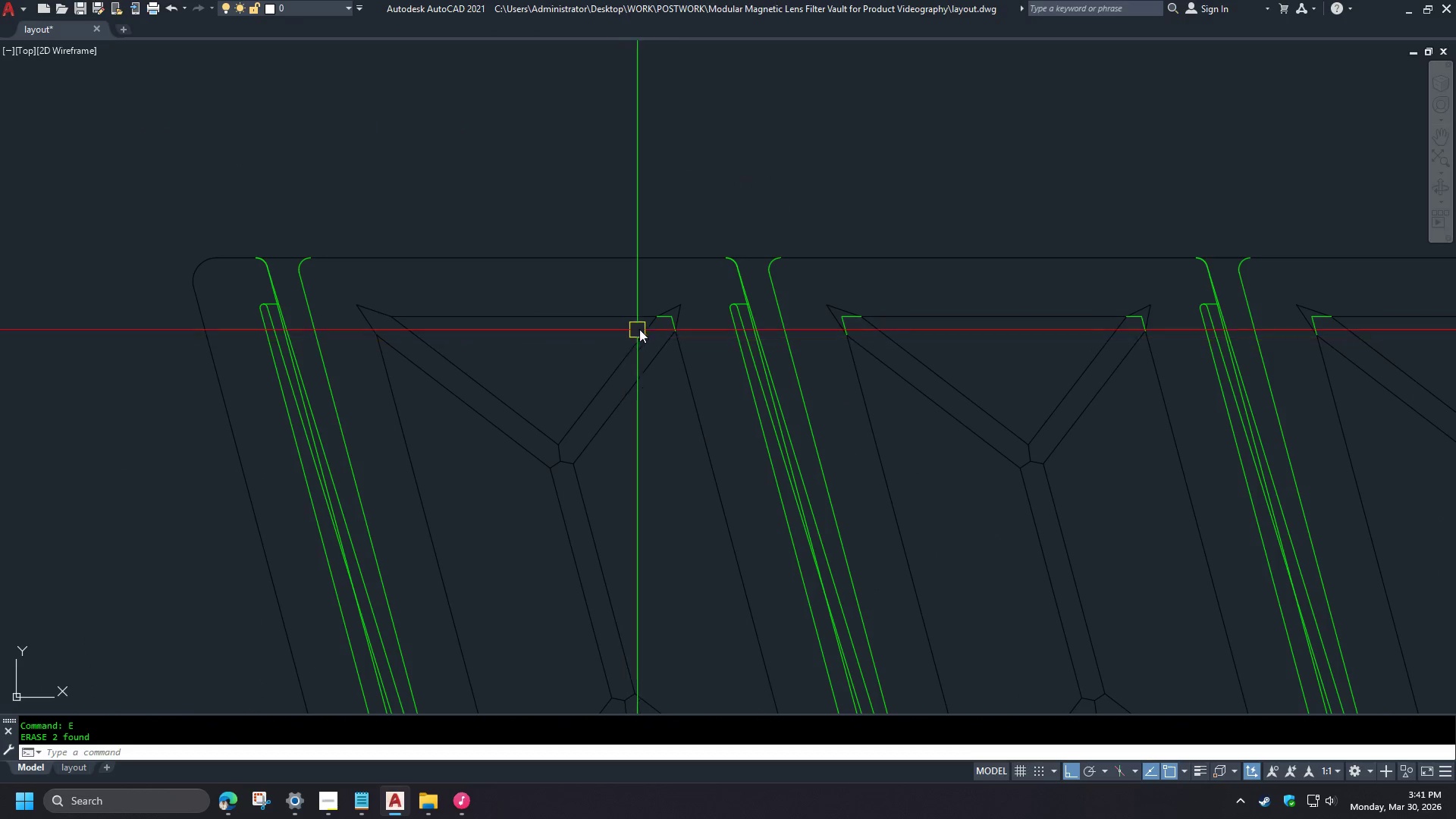 
double_click([752, 313])
 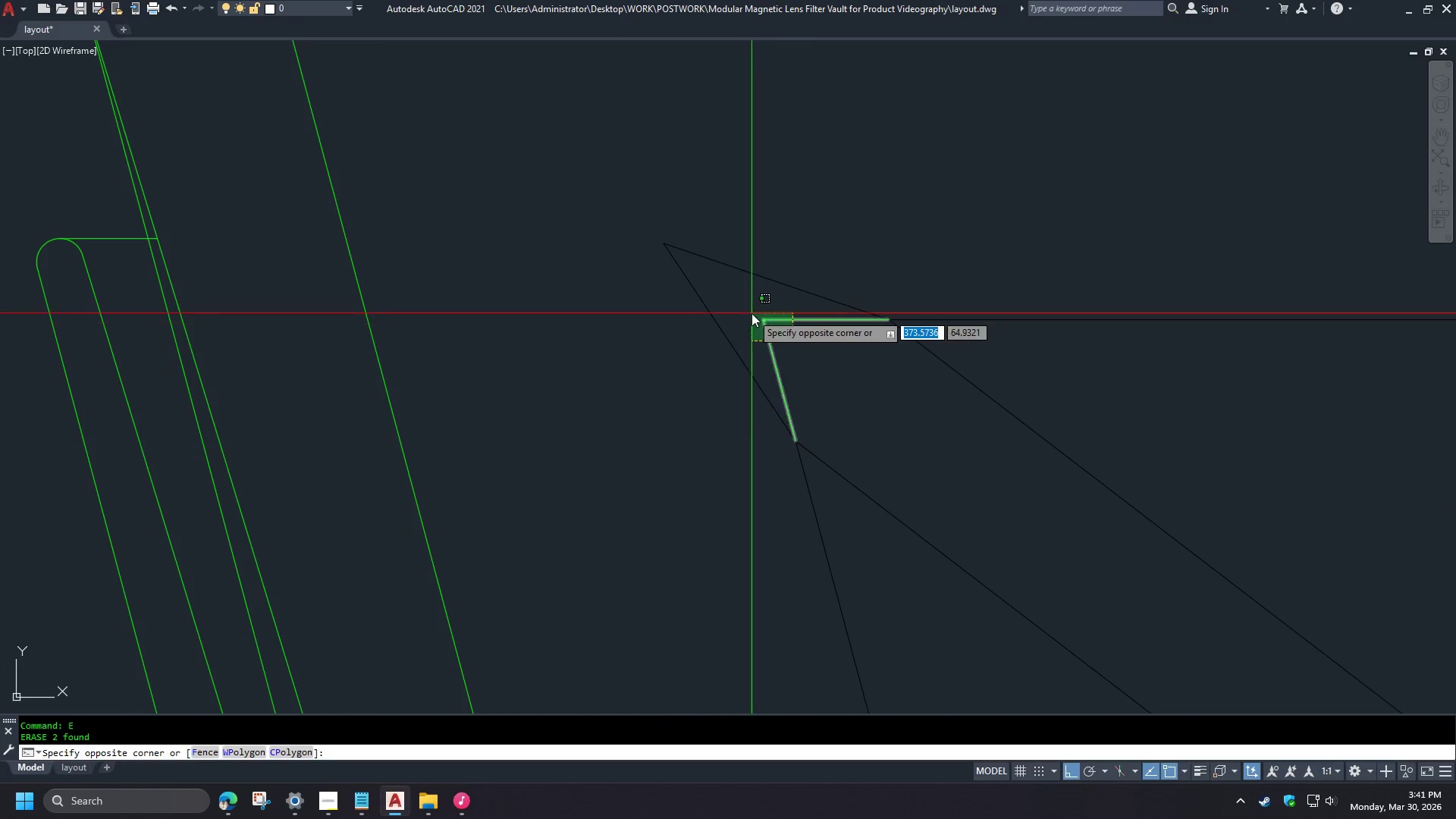 
scroll: coordinate [681, 318], scroll_direction: up, amount: 3.0
 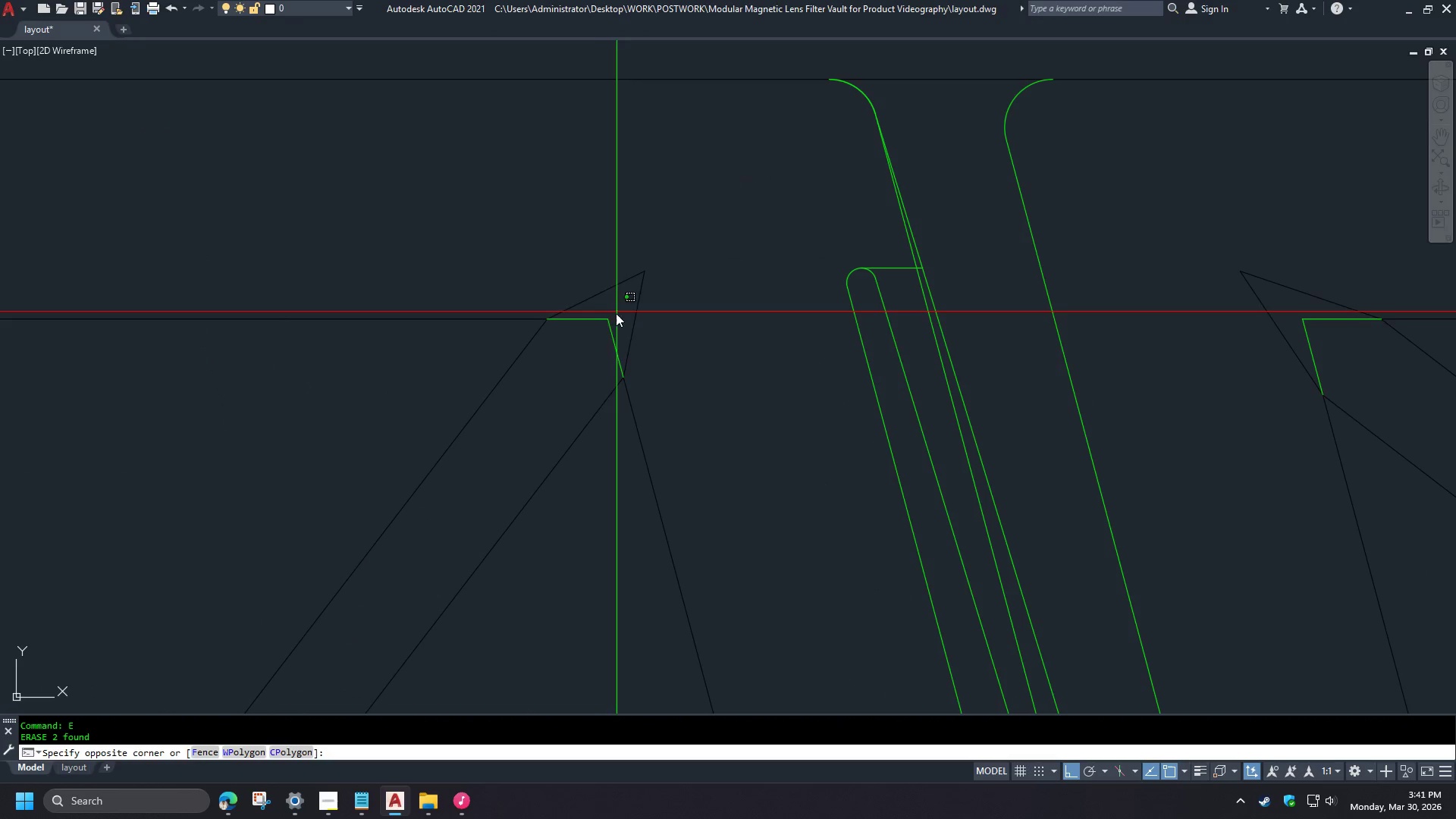 
key(E)
 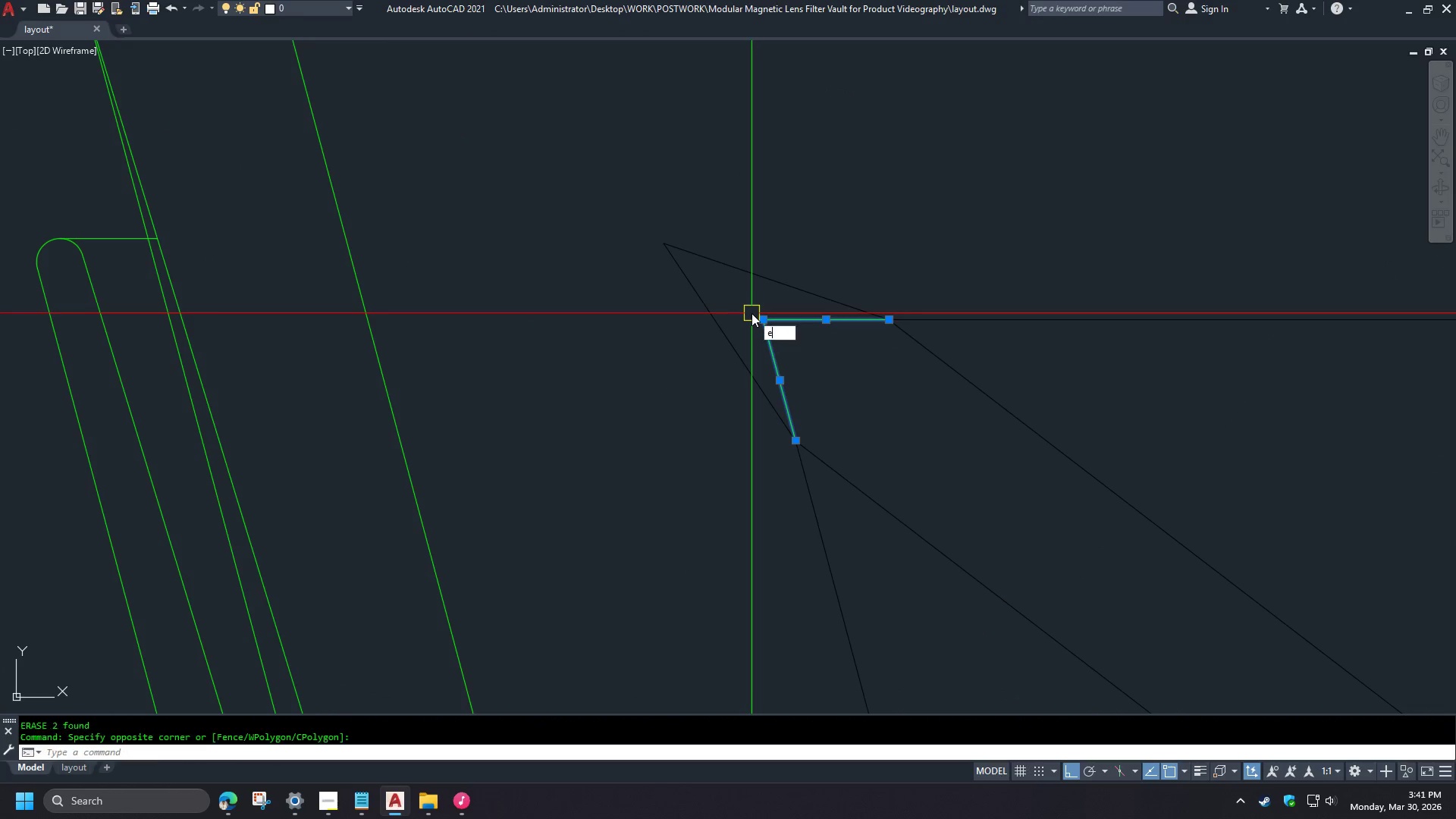 
key(Space)
 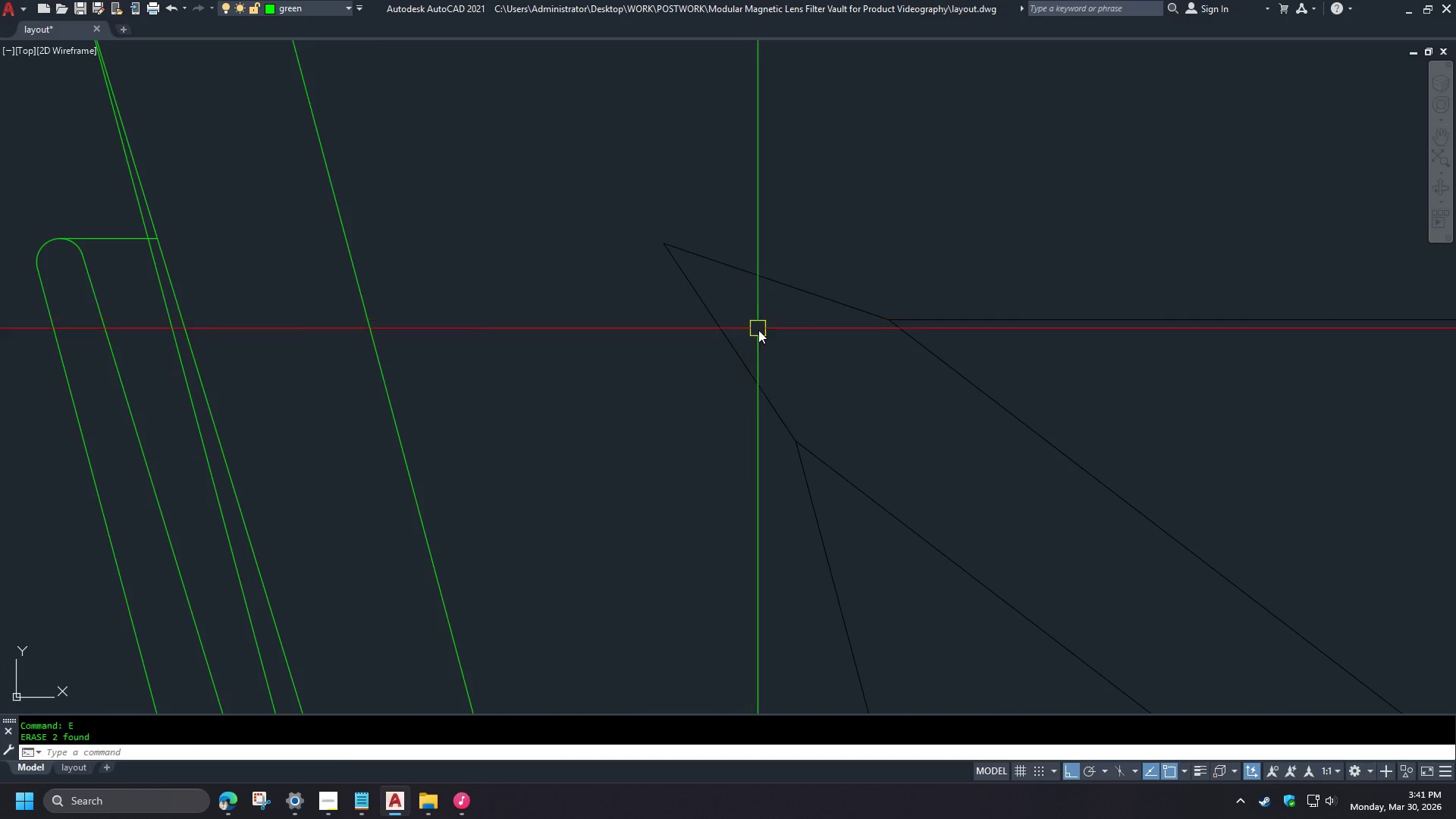 
scroll: coordinate [485, 340], scroll_direction: down, amount: 2.0
 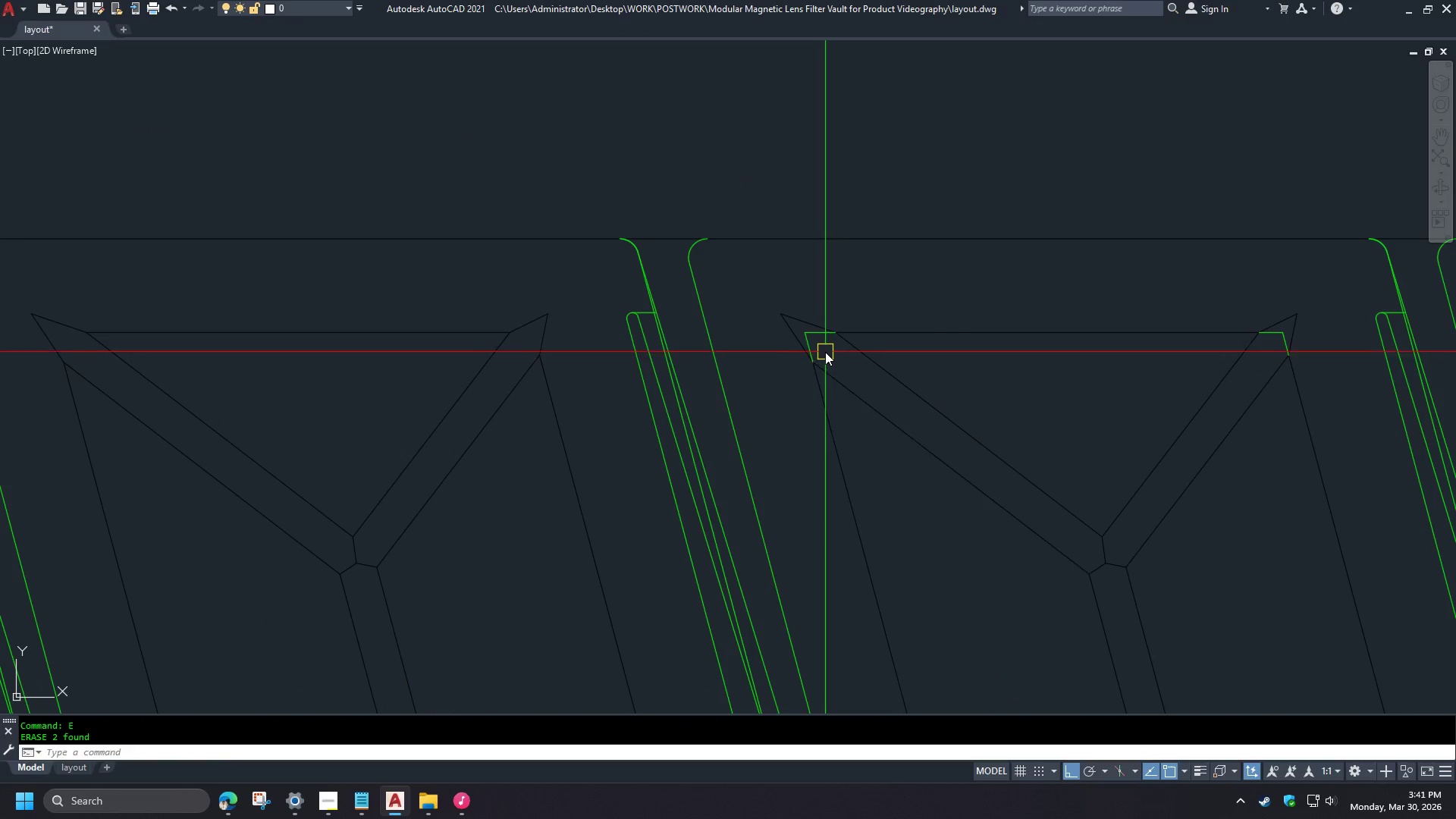 
left_click_drag(start_coordinate=[1329, 312], to_coordinate=[1323, 321])
 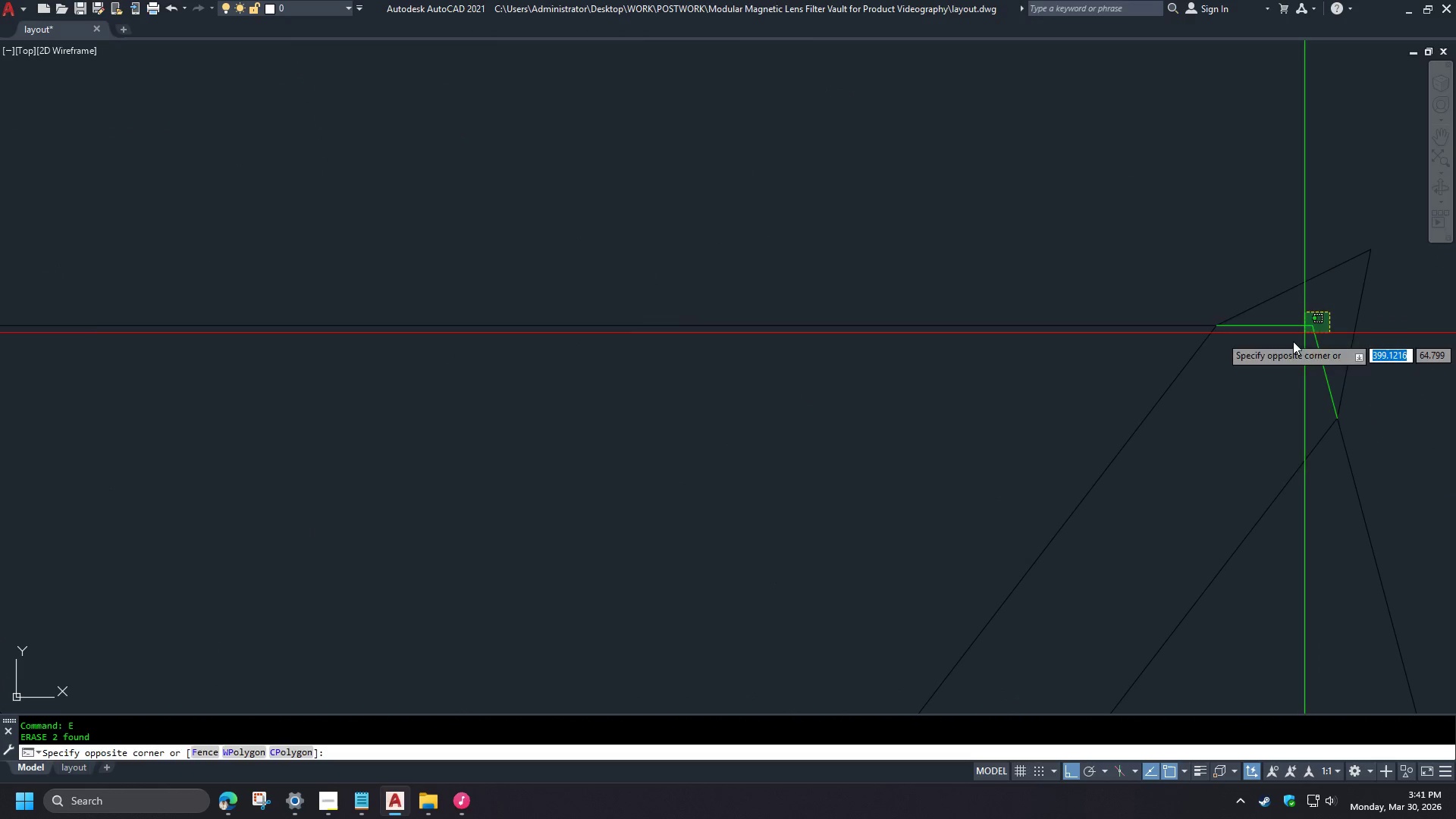 
double_click([1287, 345])
 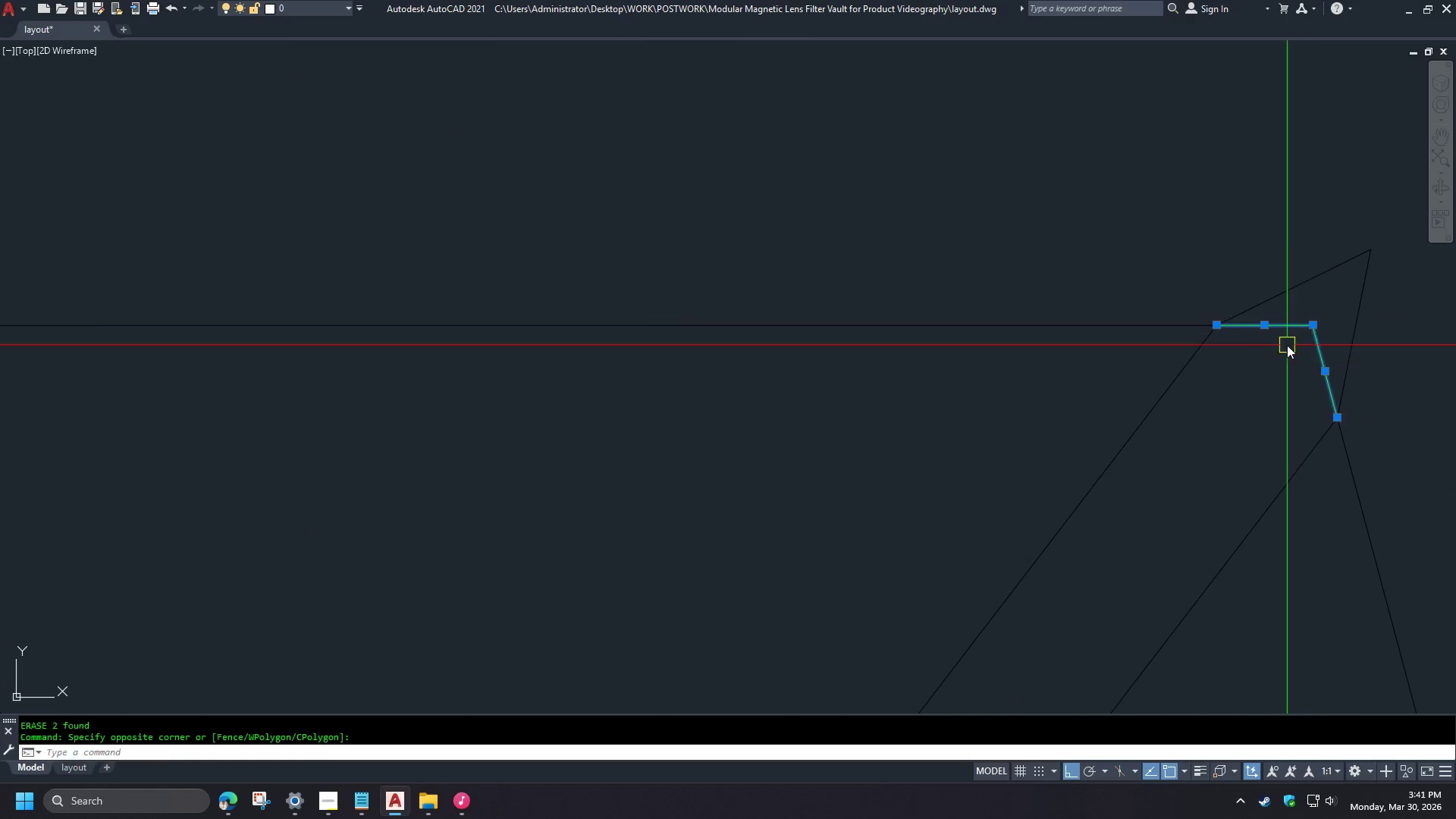 
key(E)
 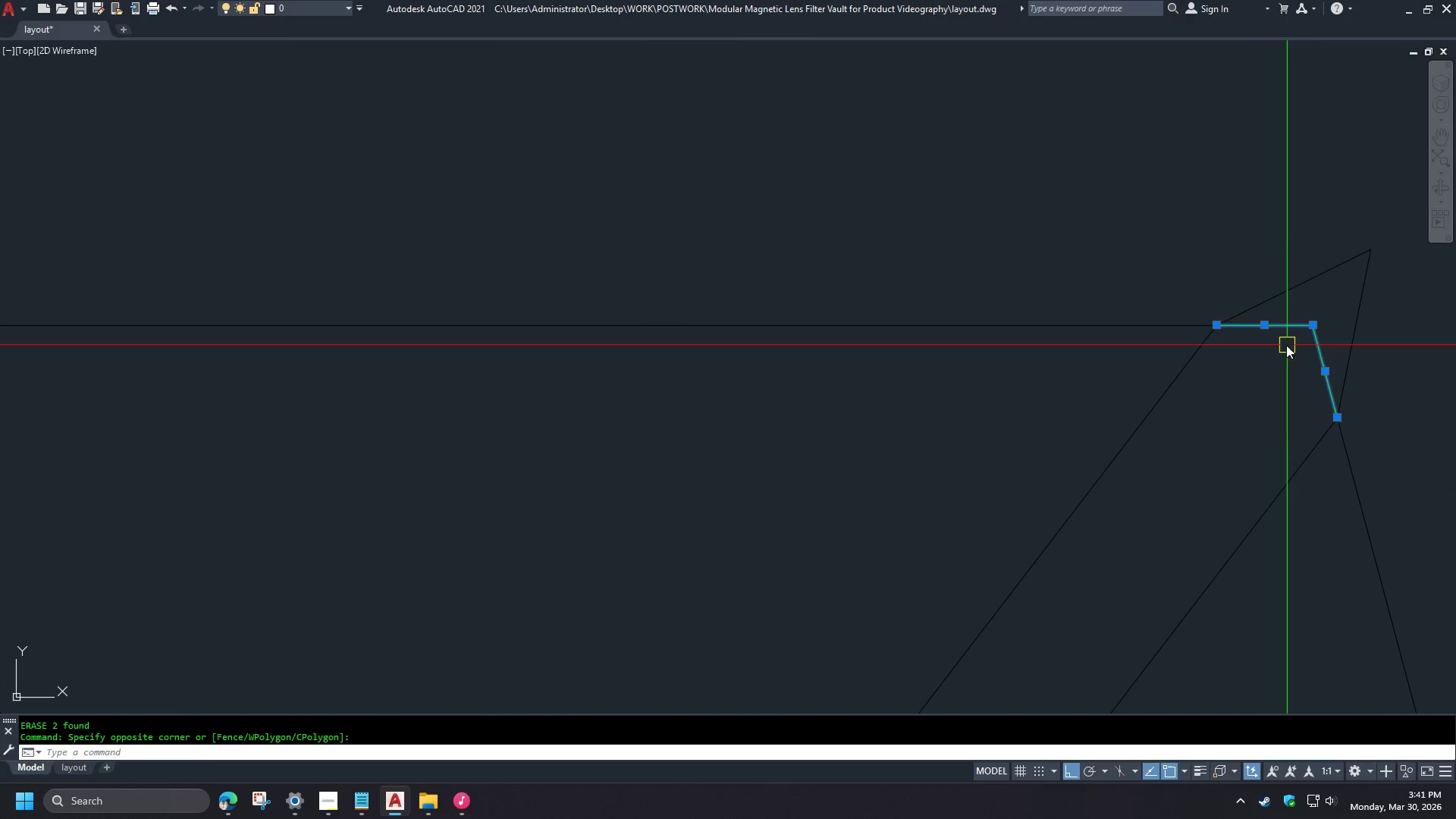 
key(Space)
 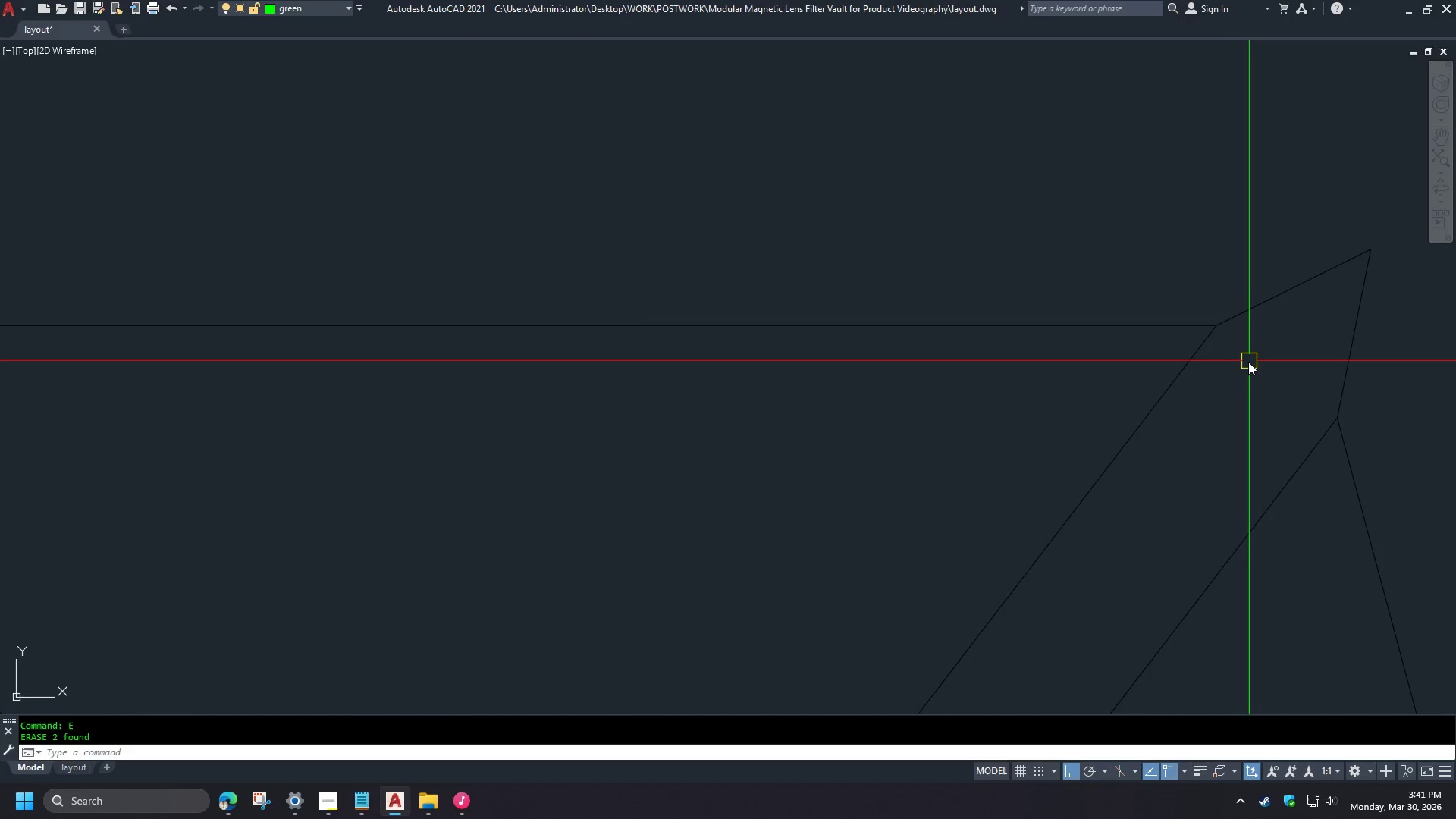 
scroll: coordinate [815, 339], scroll_direction: up, amount: 3.0
 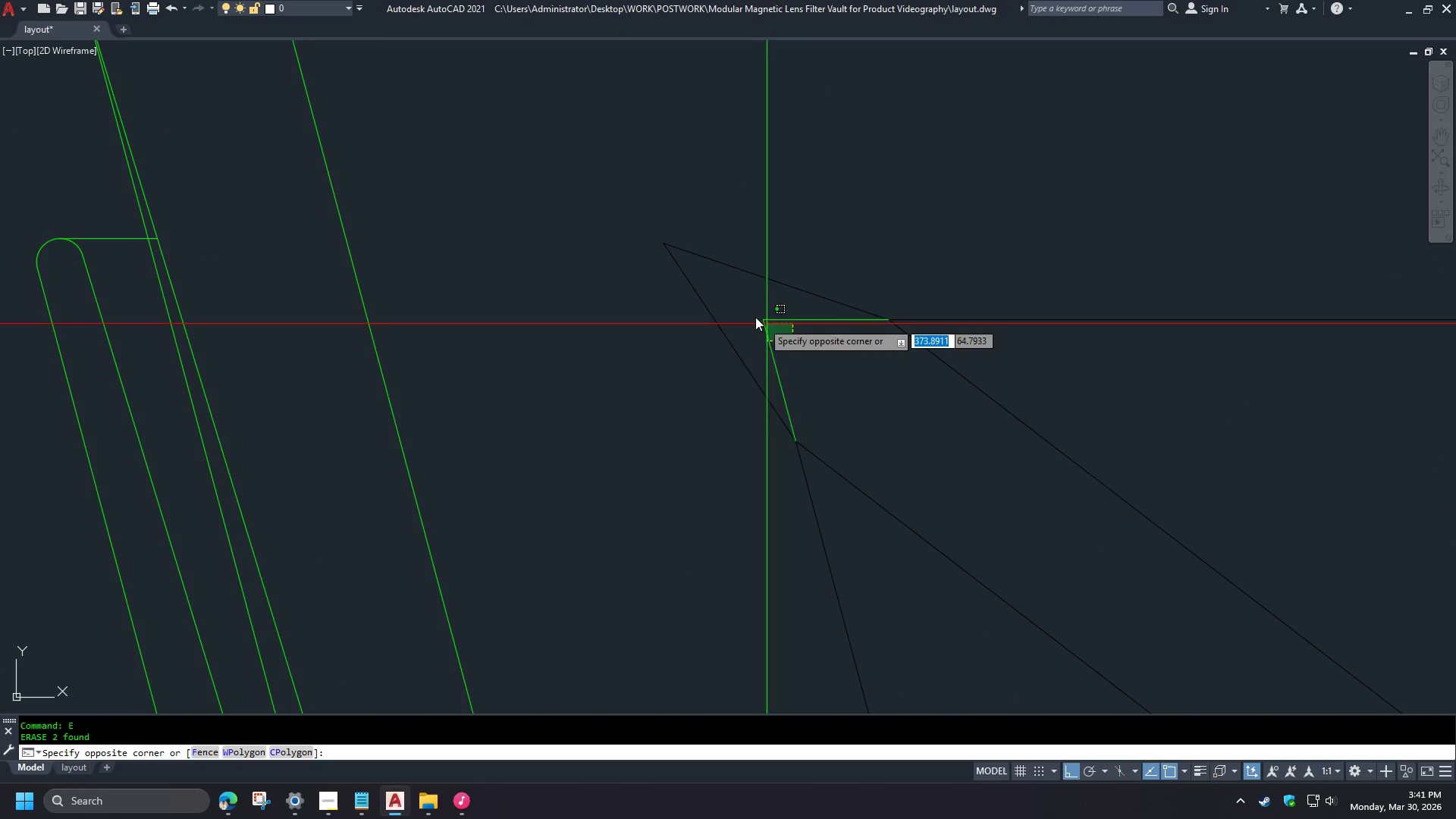 
scroll: coordinate [1227, 331], scroll_direction: none, amount: 0.0
 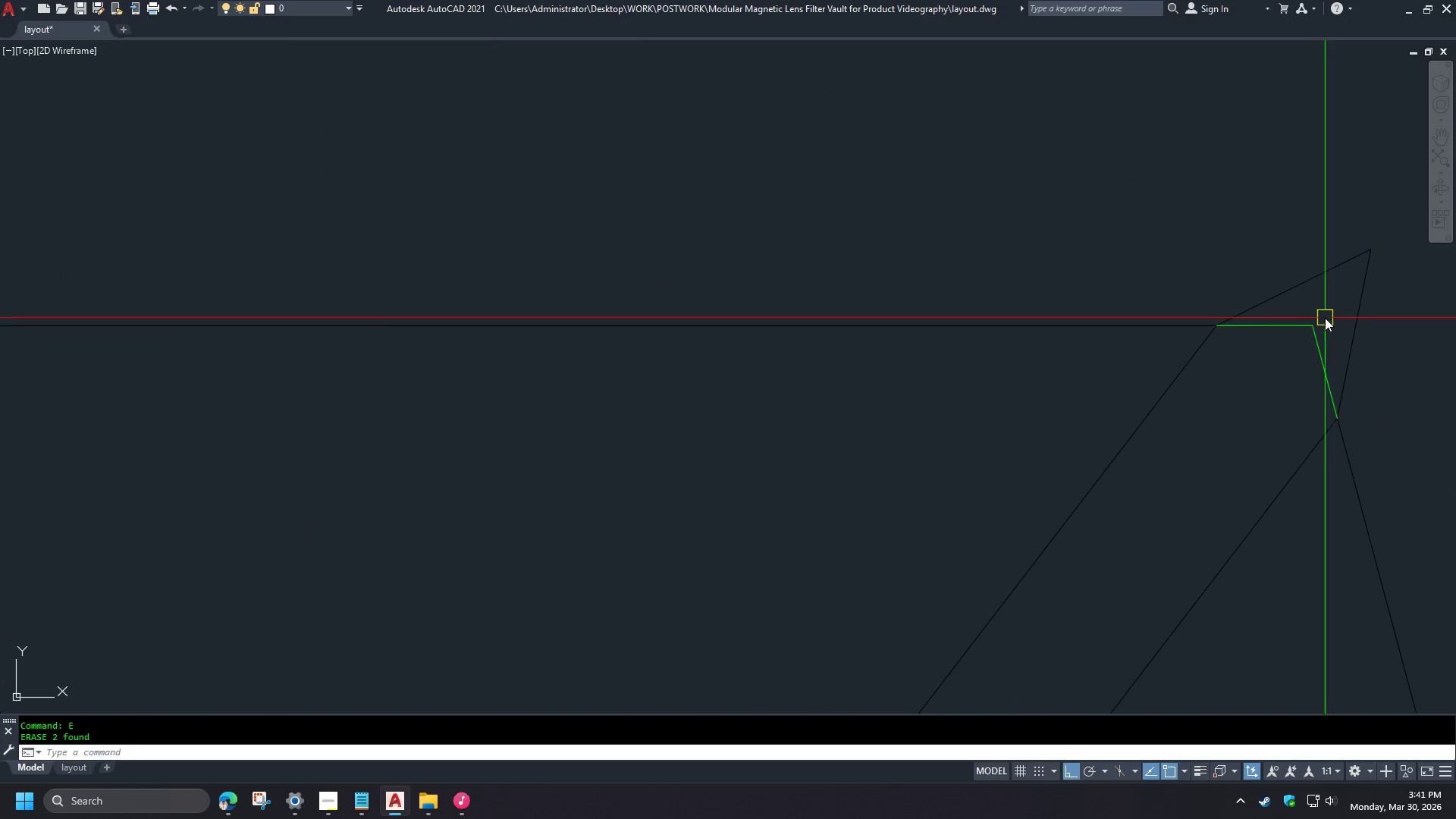 
scroll: coordinate [1241, 366], scroll_direction: down, amount: 3.0
 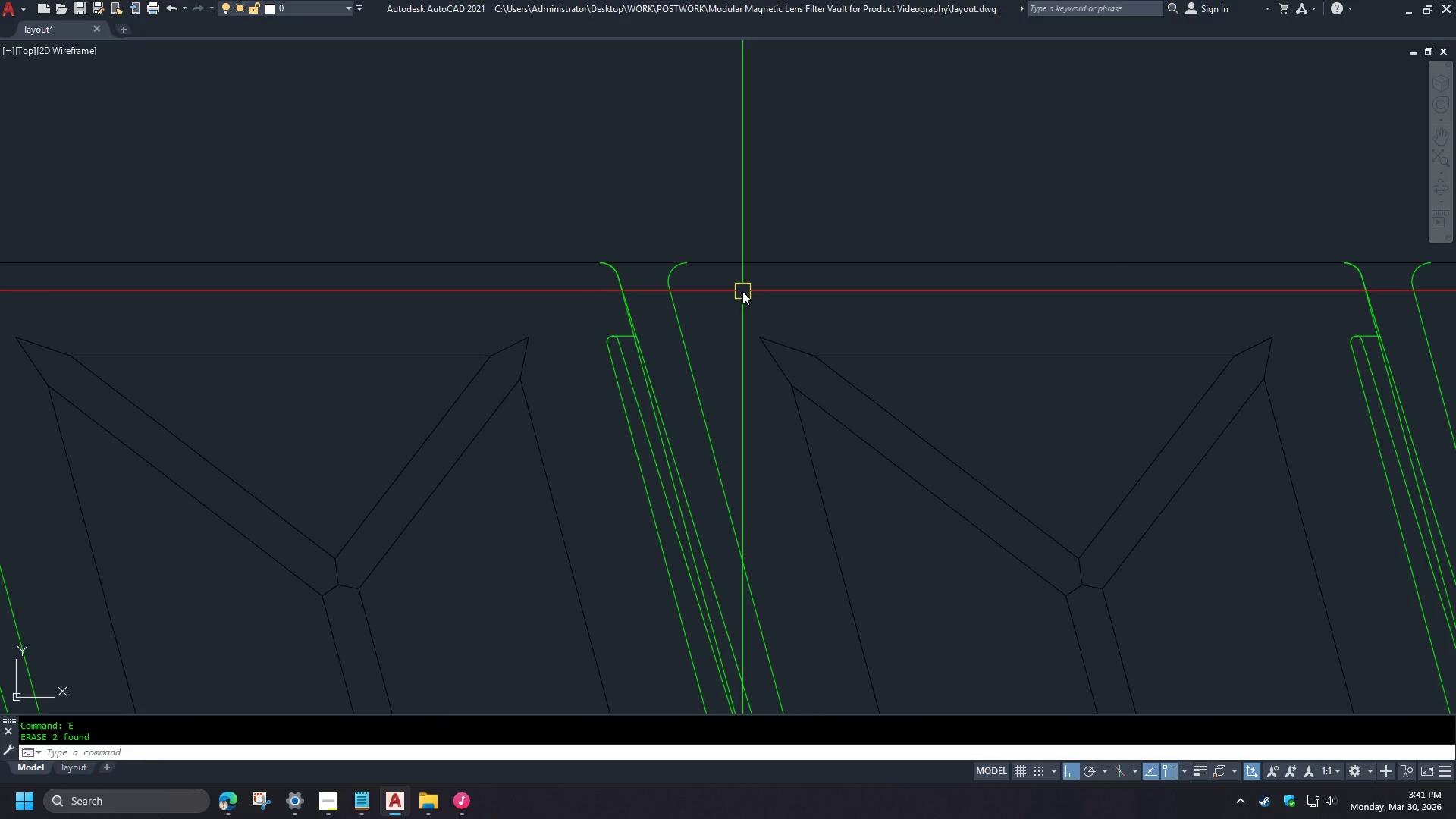 
left_click([516, 650])
 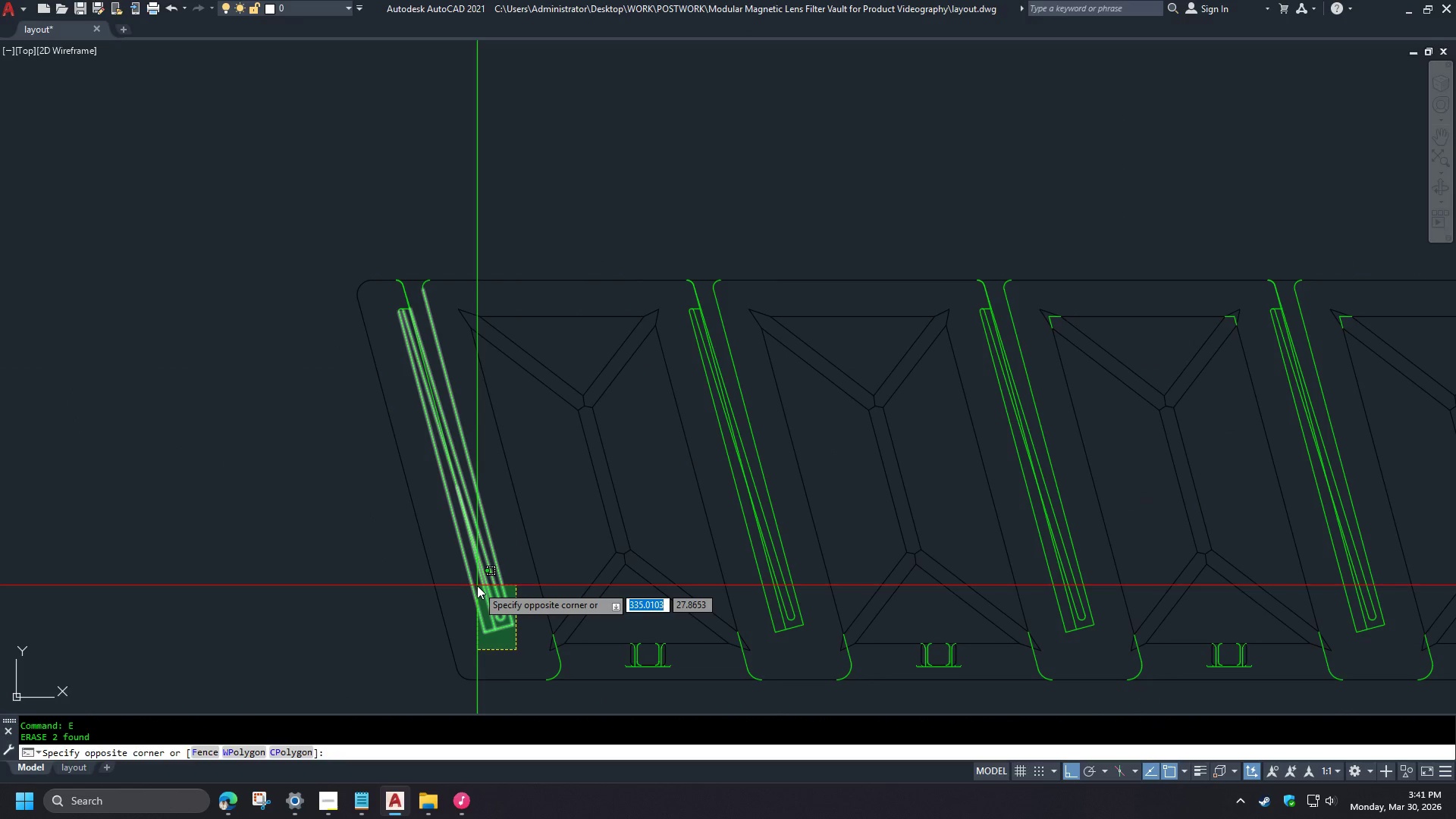 
scroll: coordinate [742, 291], scroll_direction: down, amount: 2.0
 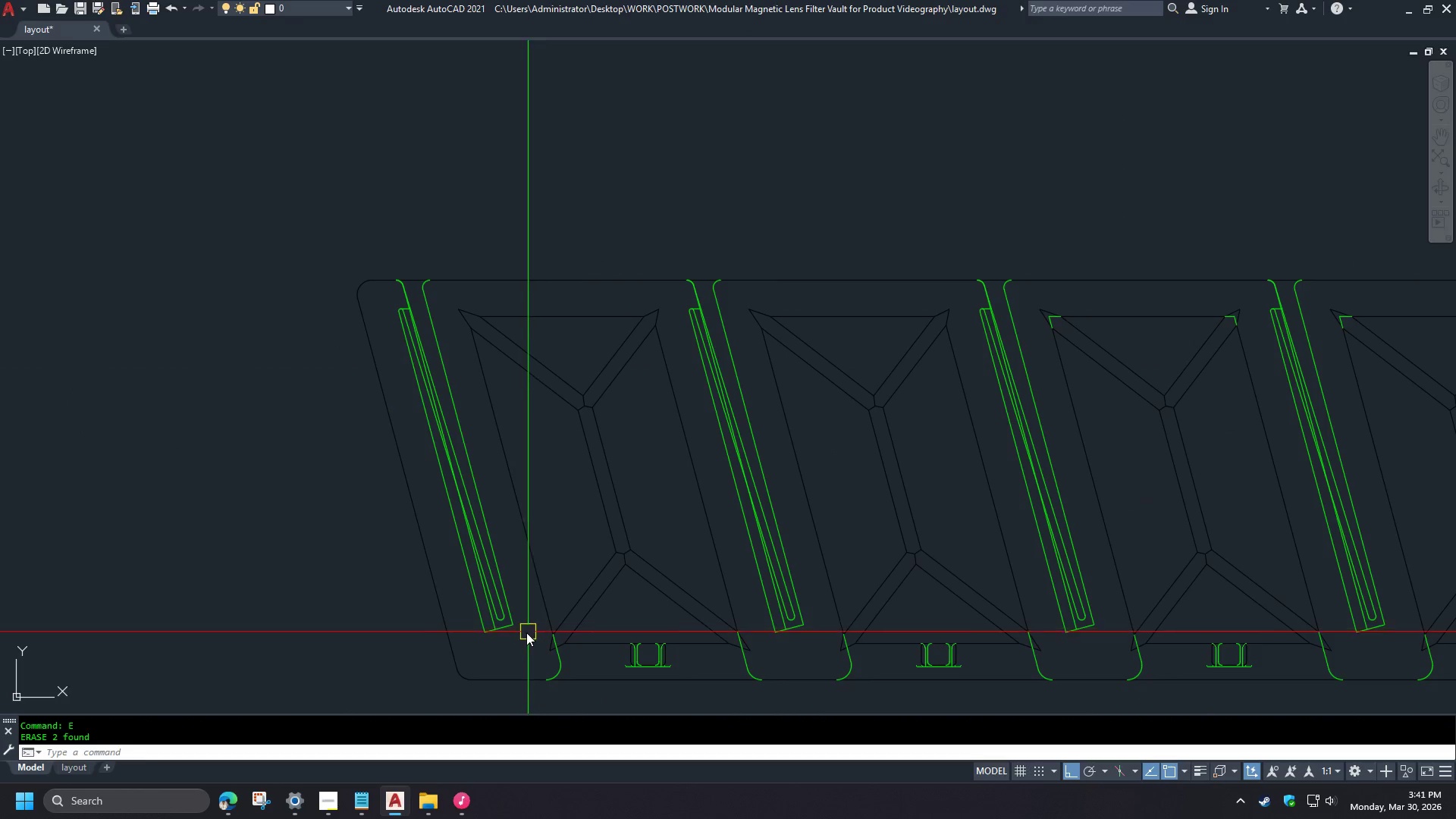 
key(Escape)
 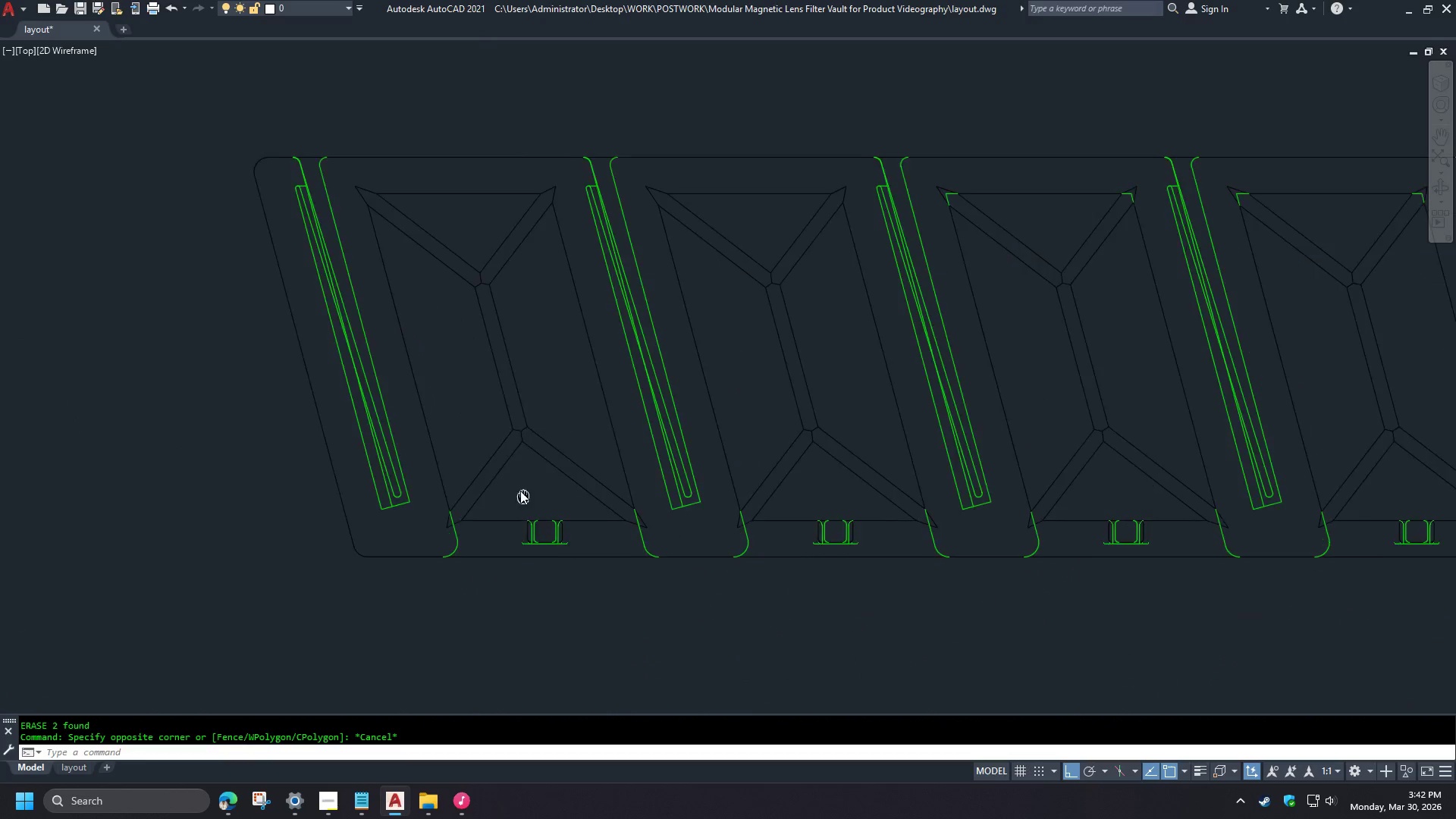 
scroll: coordinate [536, 526], scroll_direction: up, amount: 3.0
 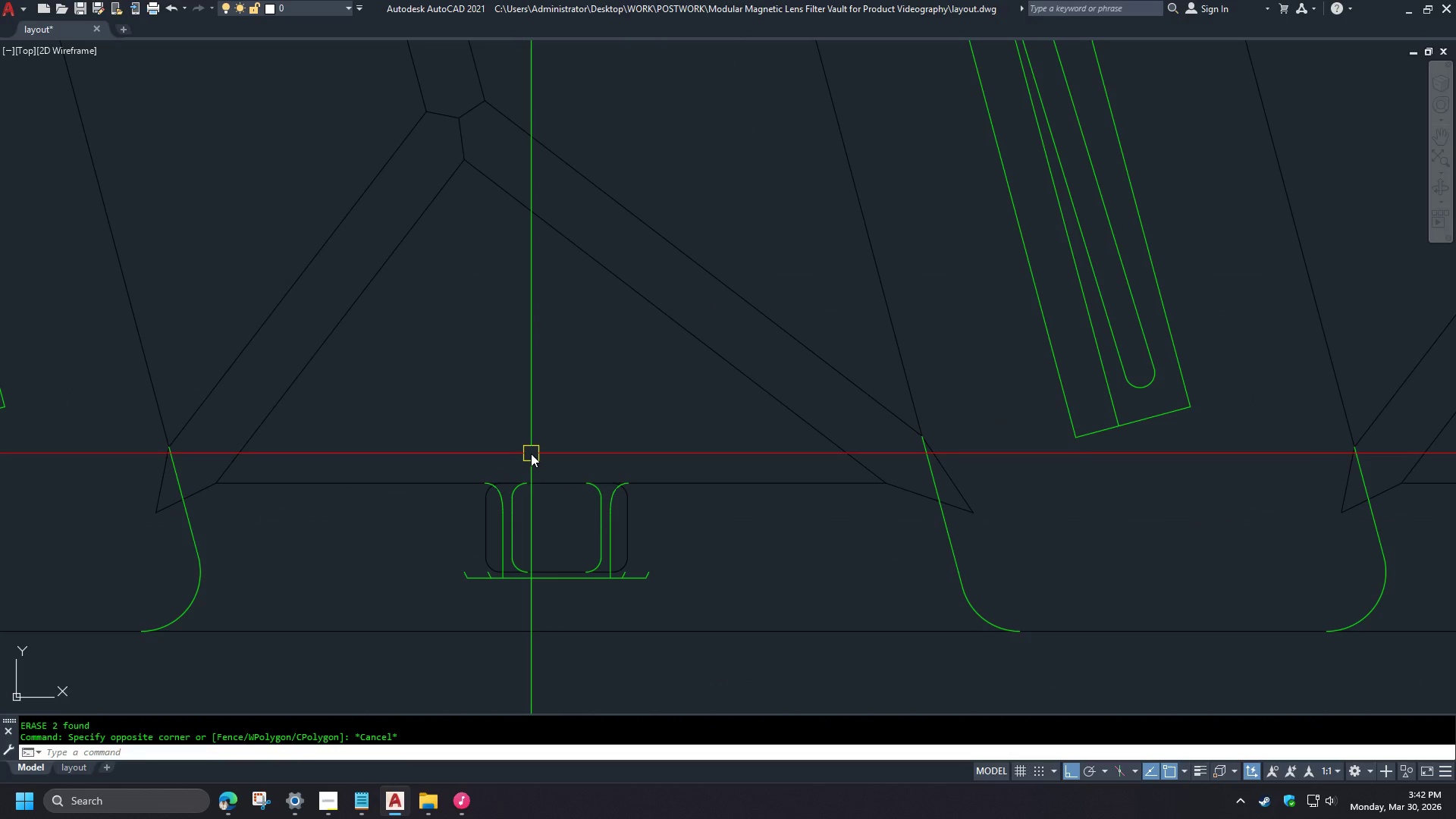 
scroll: coordinate [535, 519], scroll_direction: down, amount: 7.0
 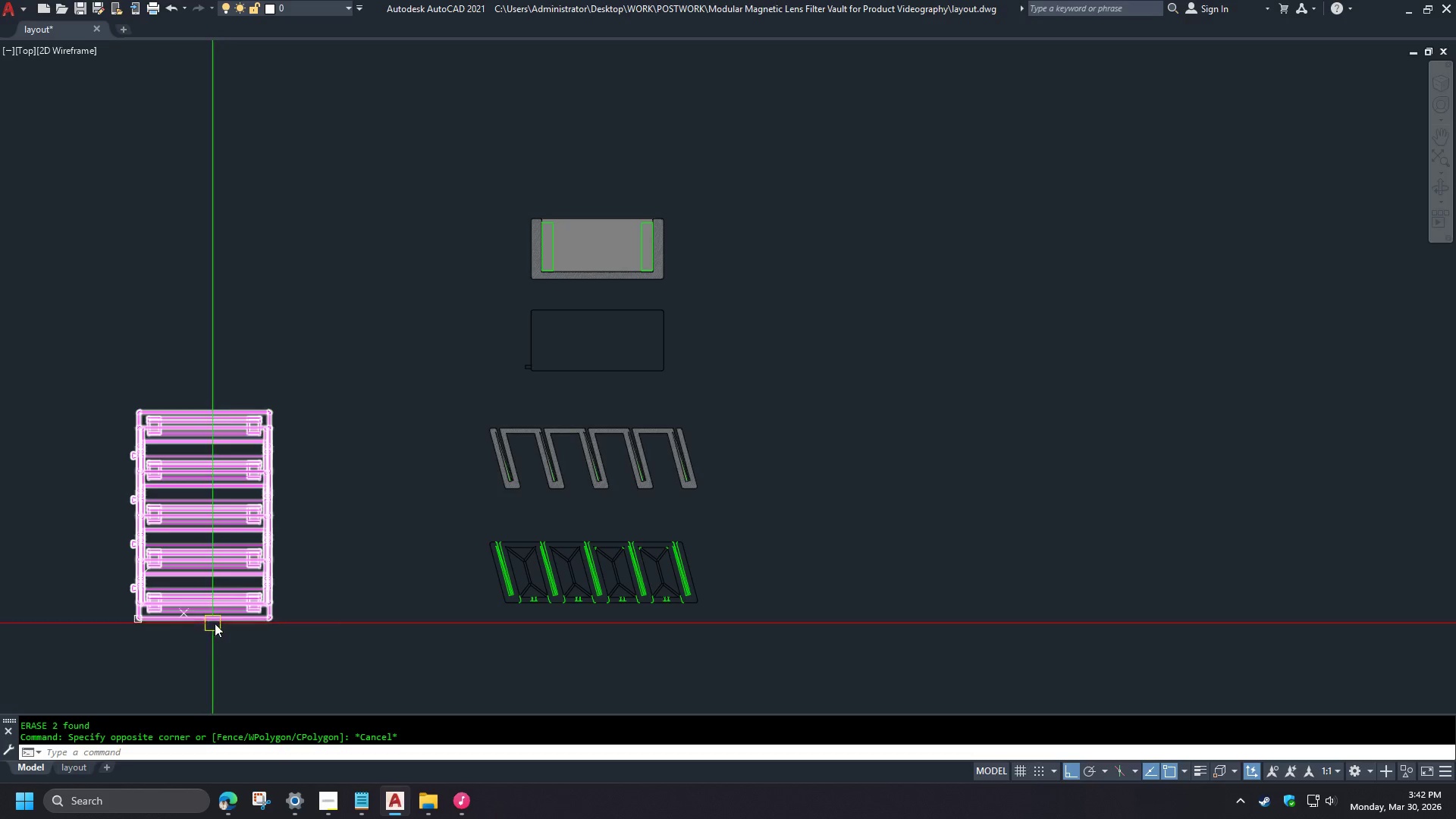 
scroll: coordinate [483, 547], scroll_direction: up, amount: 9.0
 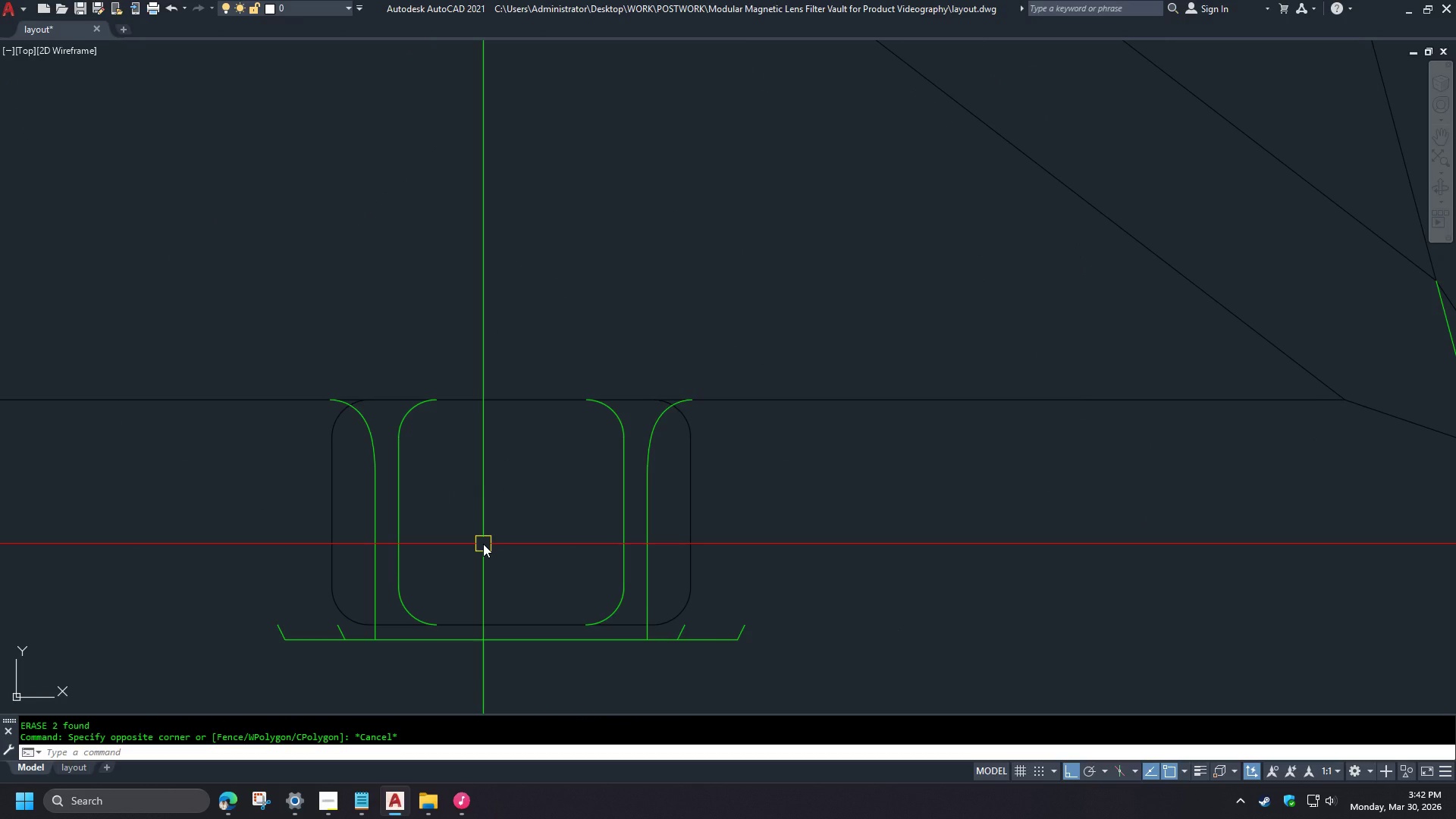 
scroll: coordinate [482, 541], scroll_direction: down, amount: 5.0
 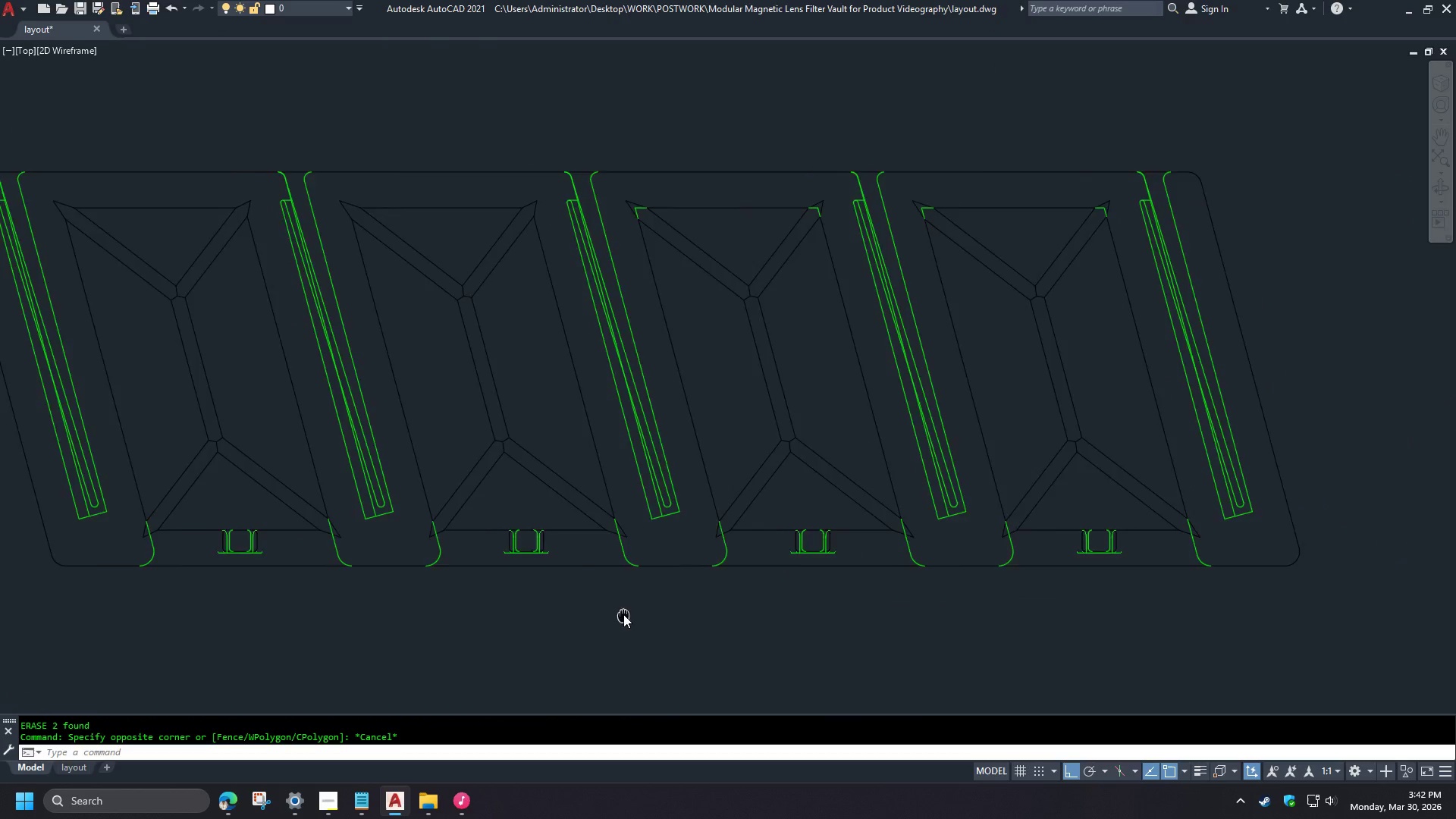 
double_click([202, 268])
 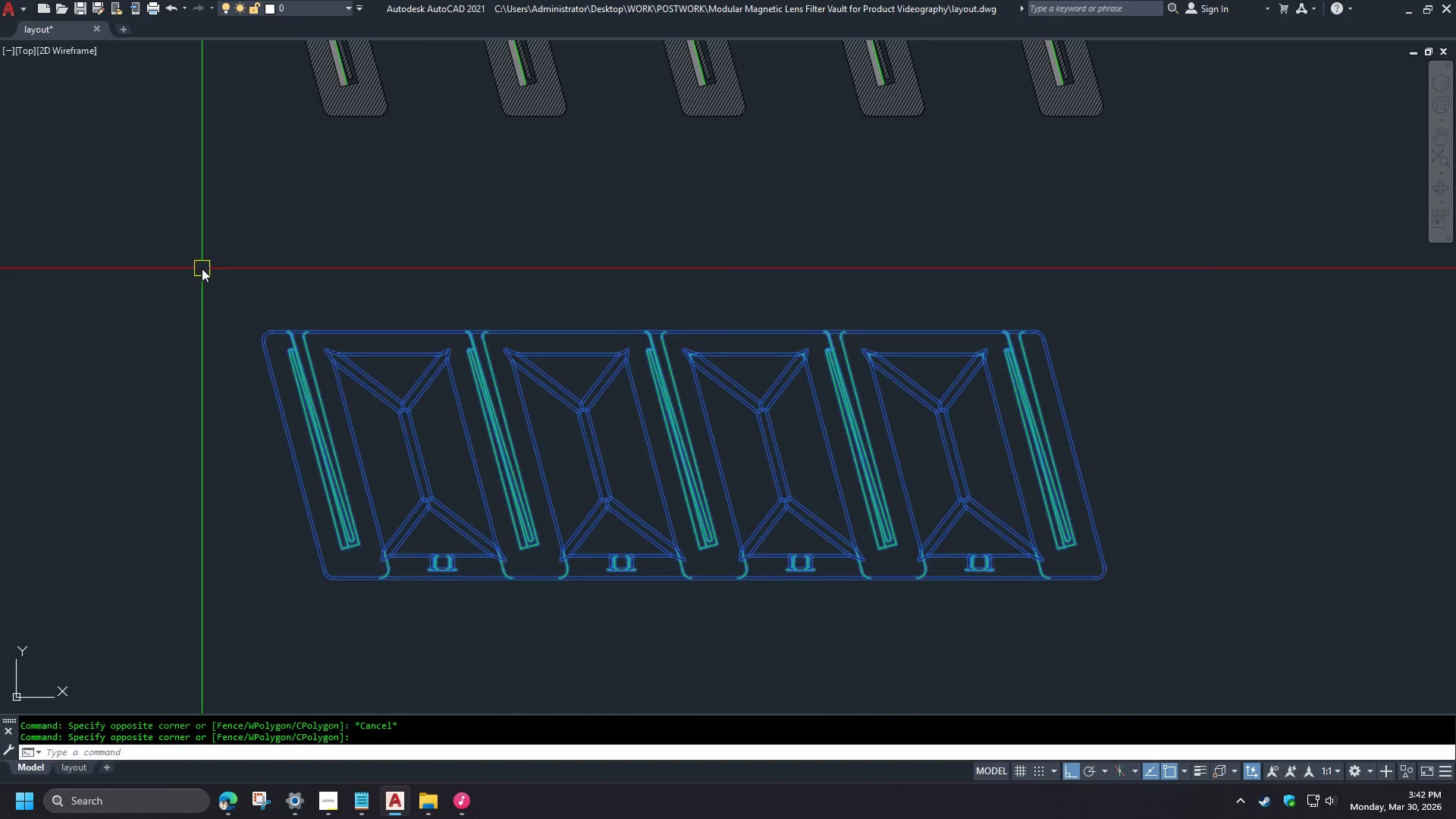 
type(qse )
 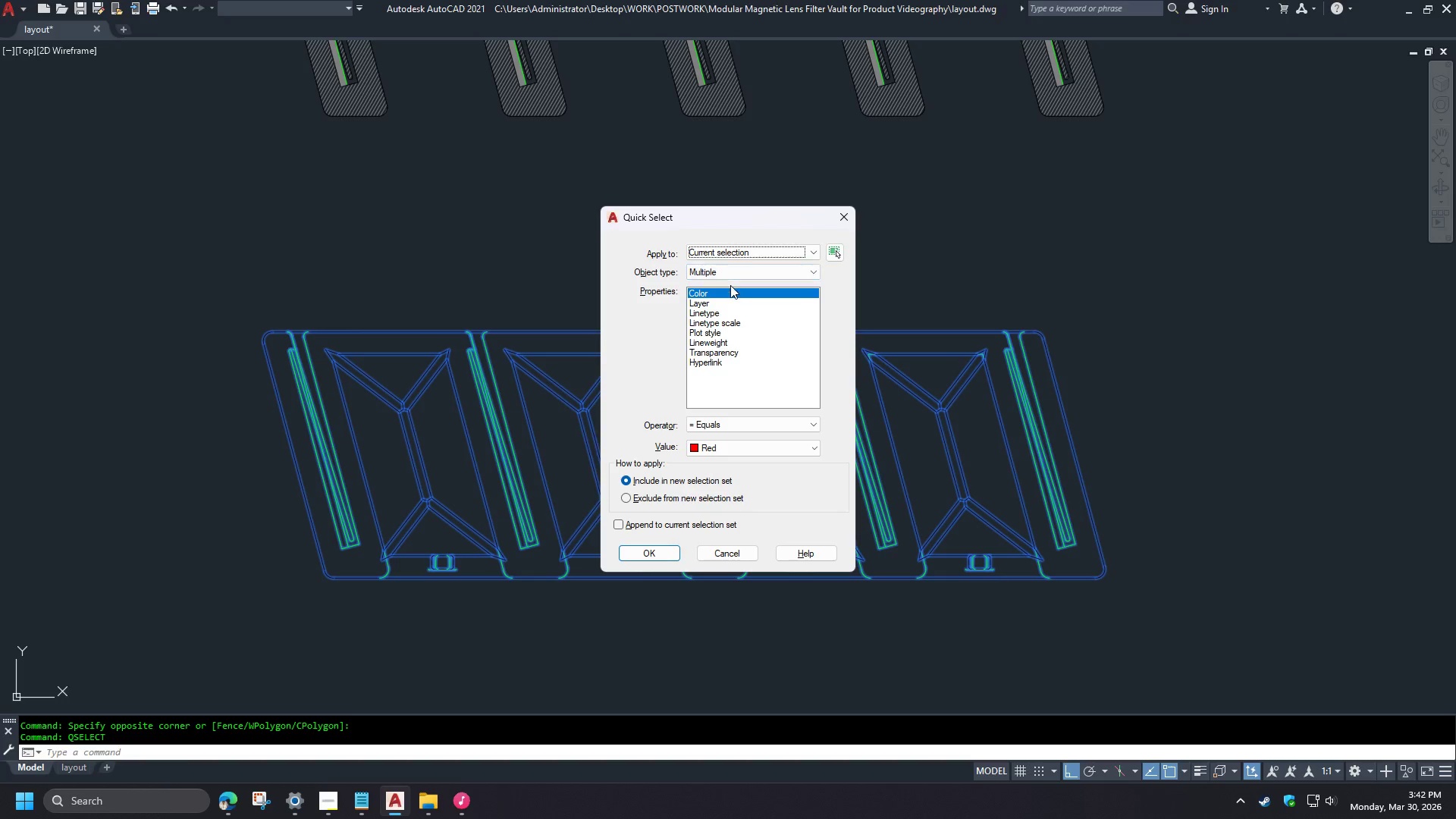 
scroll: coordinate [1060, 599], scroll_direction: down, amount: 1.0
 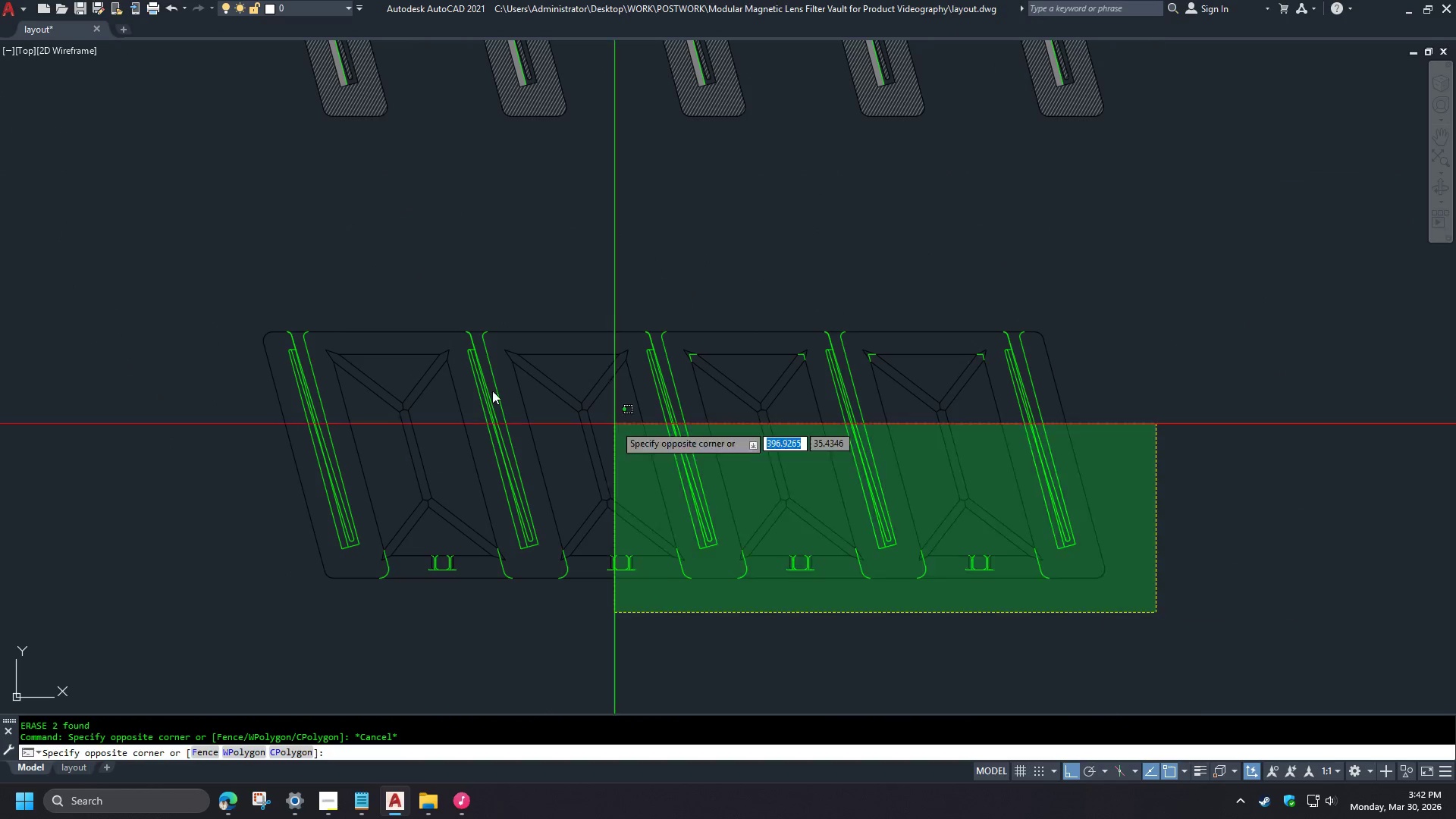 
left_click([732, 271])
 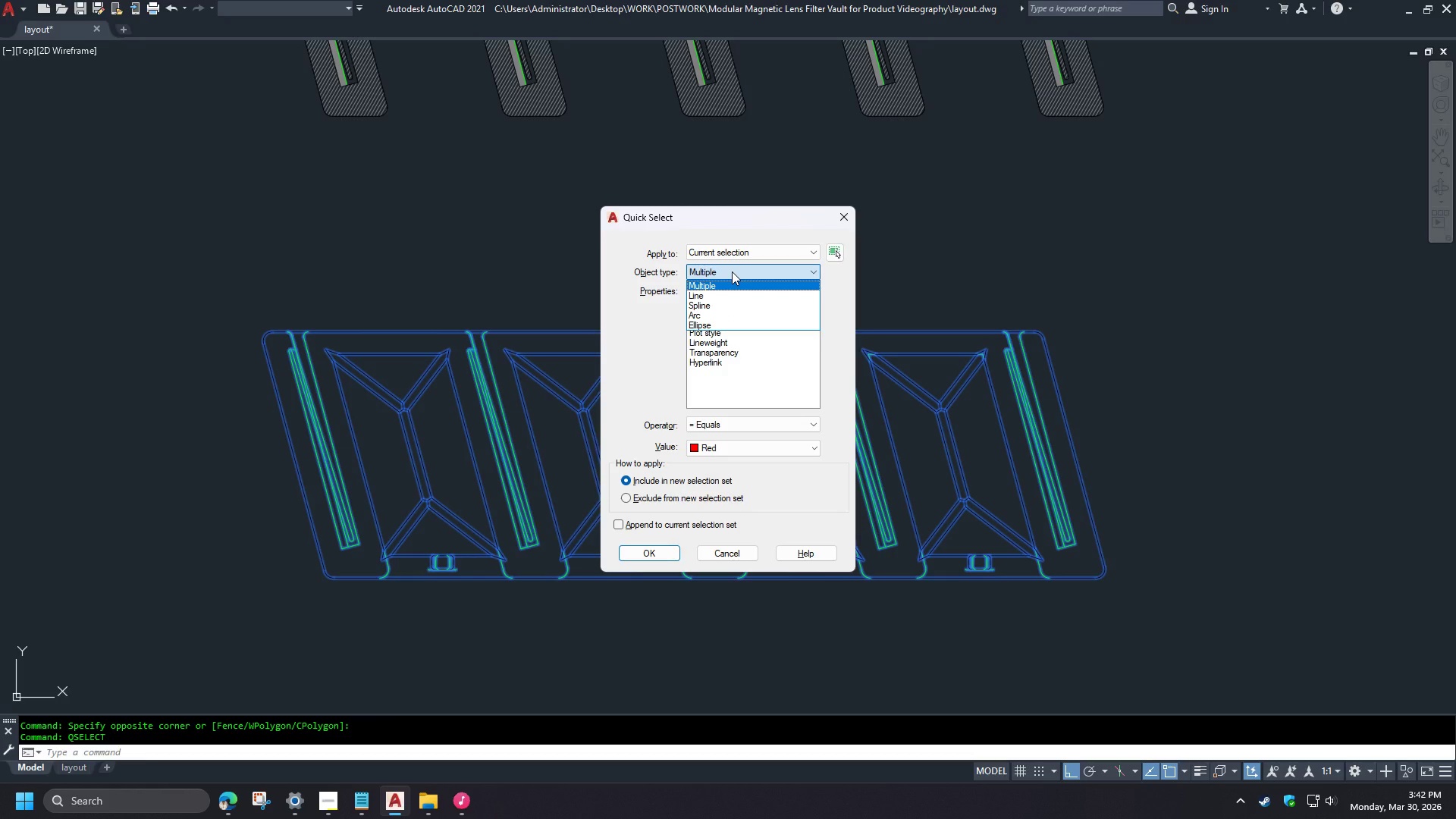 
left_click([732, 271])
 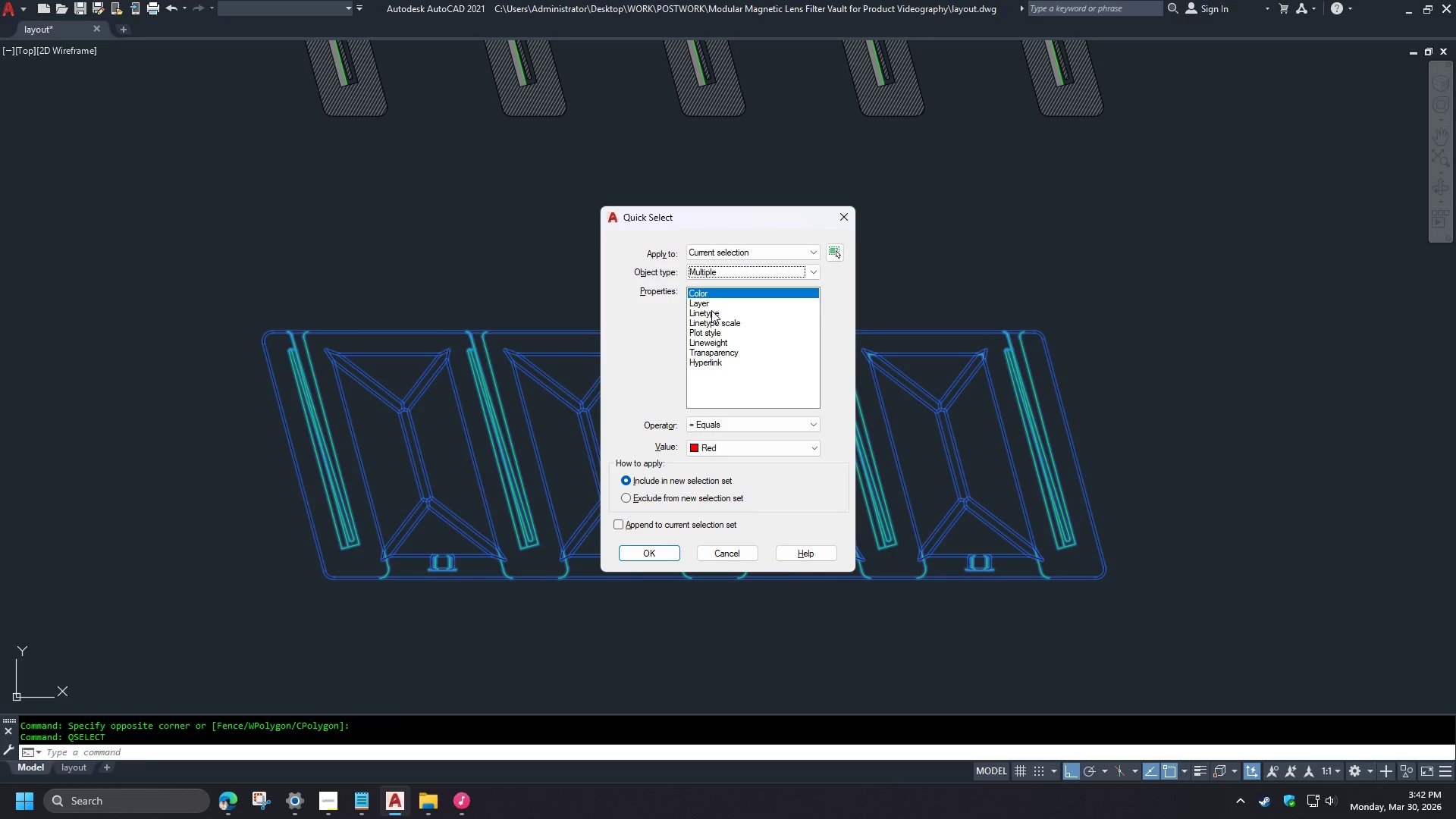 
left_click([710, 305])
 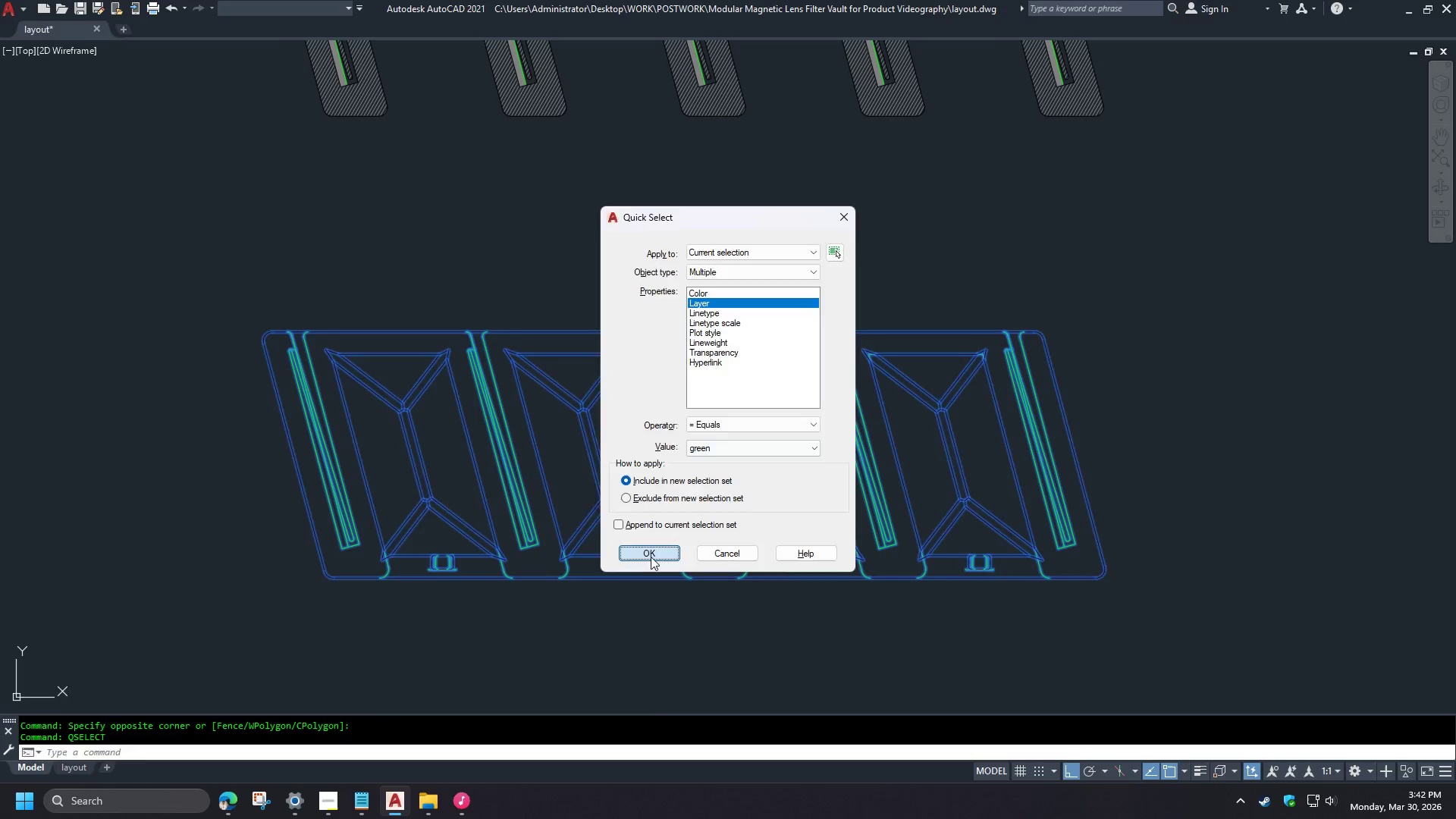 
type(e re )
 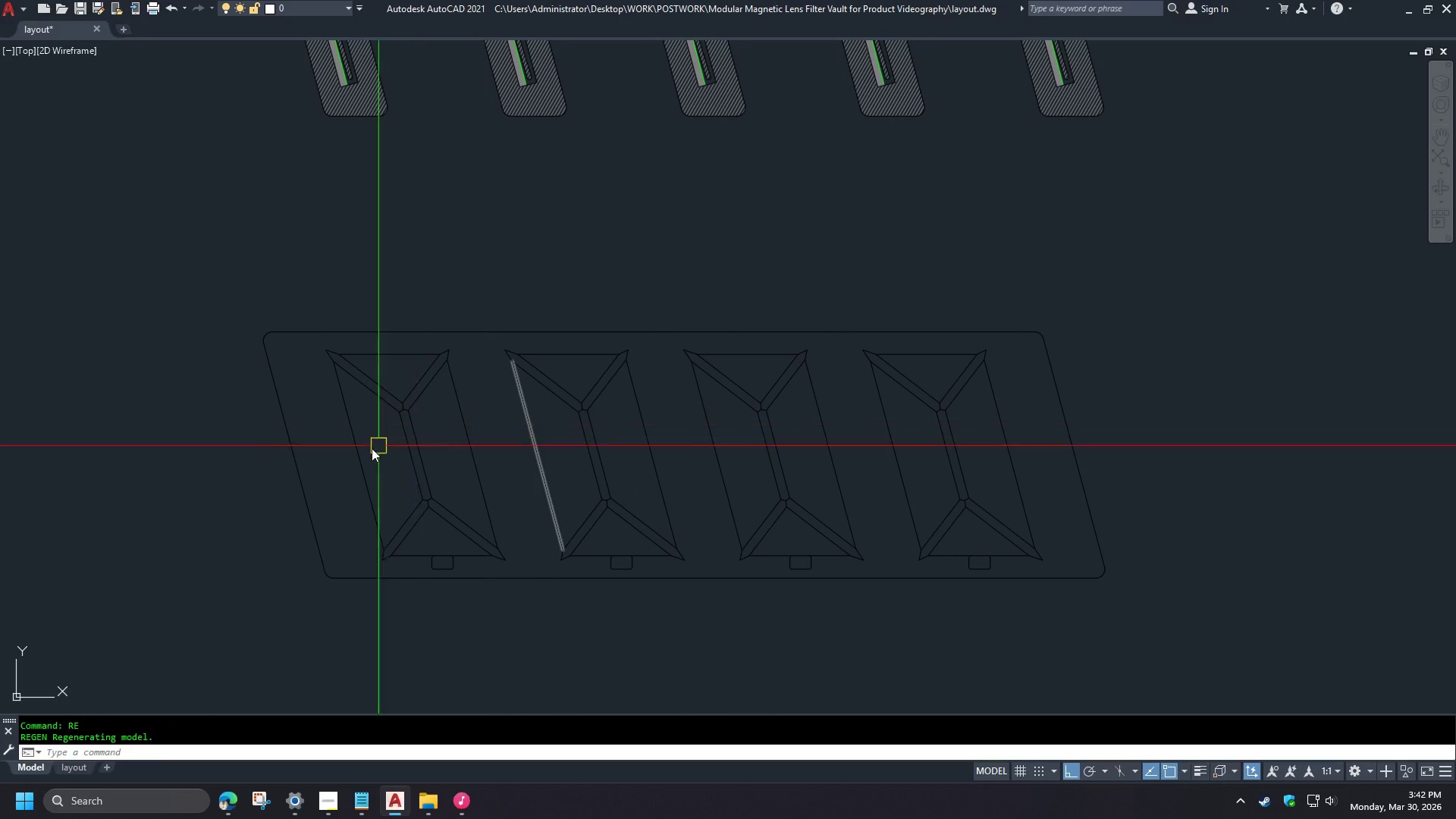 
scroll: coordinate [361, 445], scroll_direction: up, amount: 2.0
 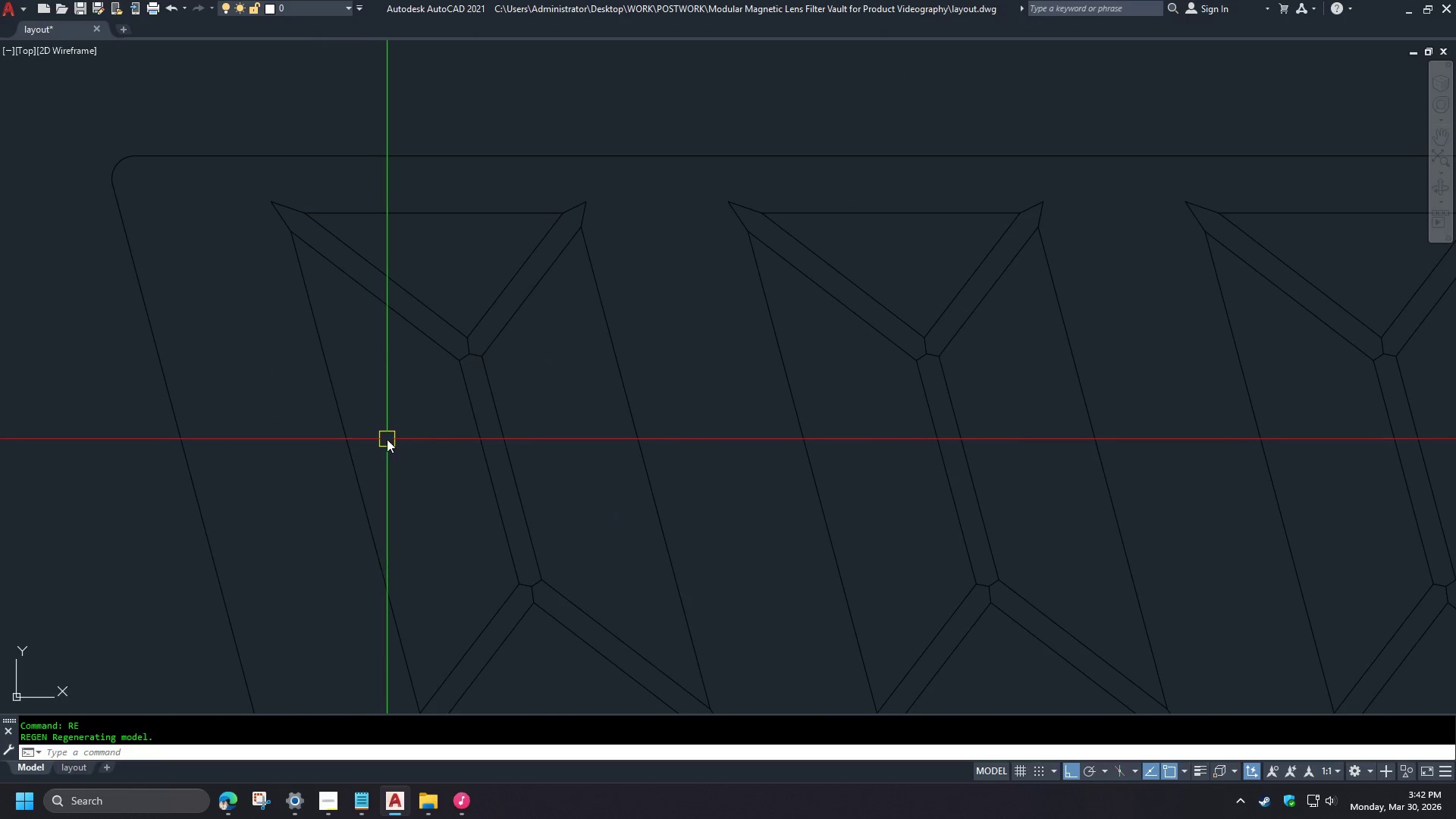 
scroll: coordinate [395, 435], scroll_direction: down, amount: 2.0
 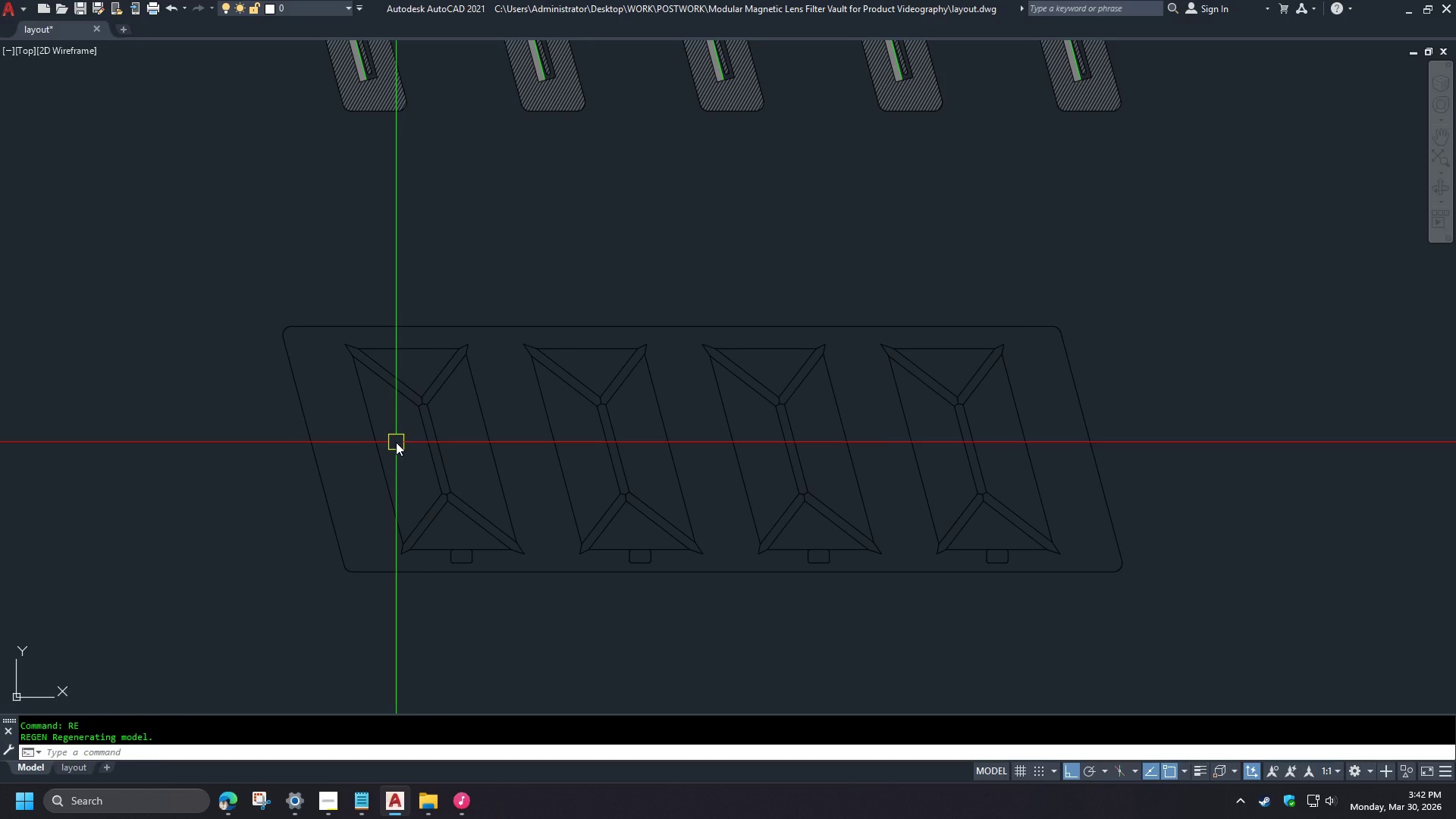 
wait(19.66)
 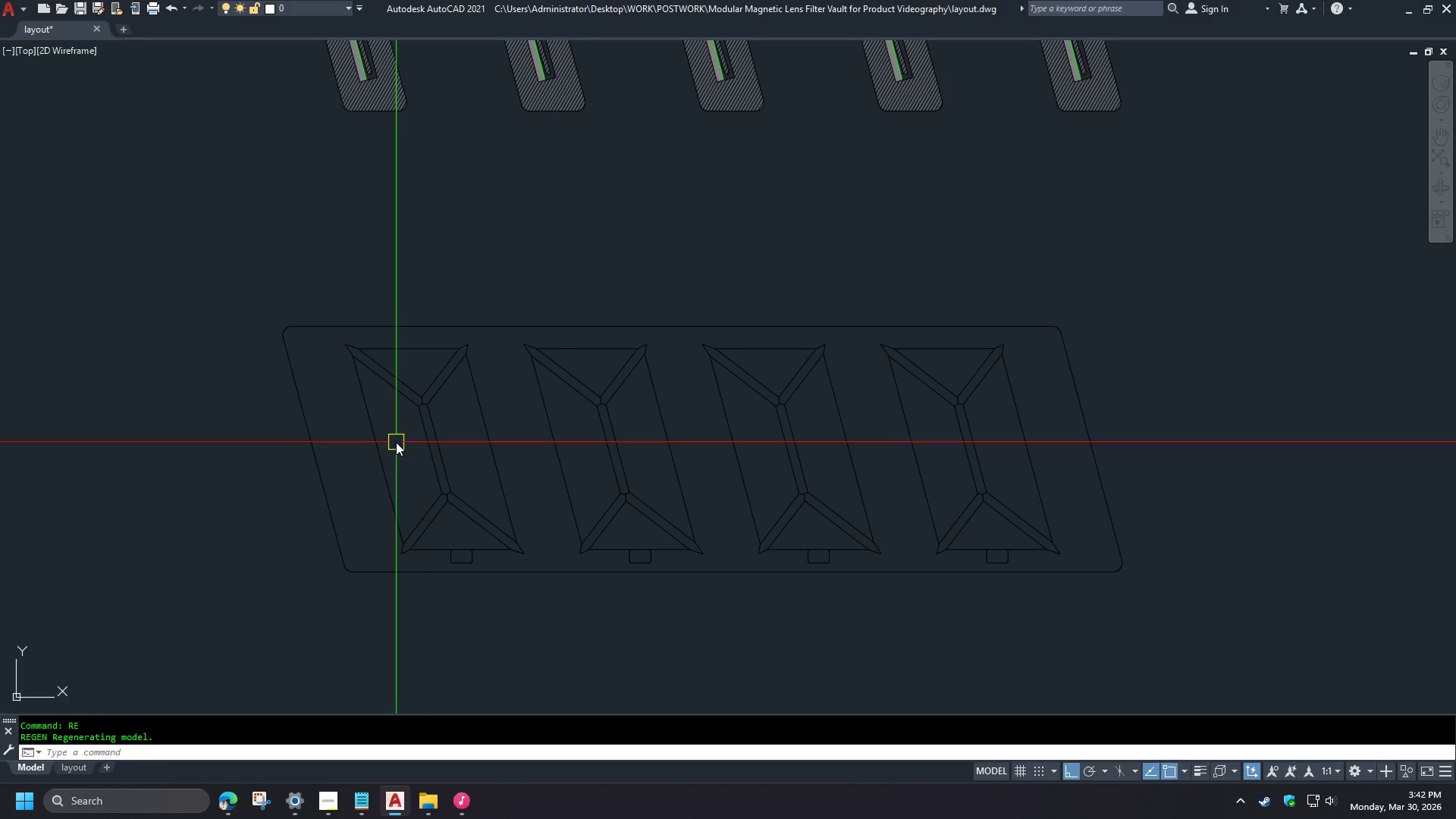 
scroll: coordinate [390, 446], scroll_direction: down, amount: 2.0
 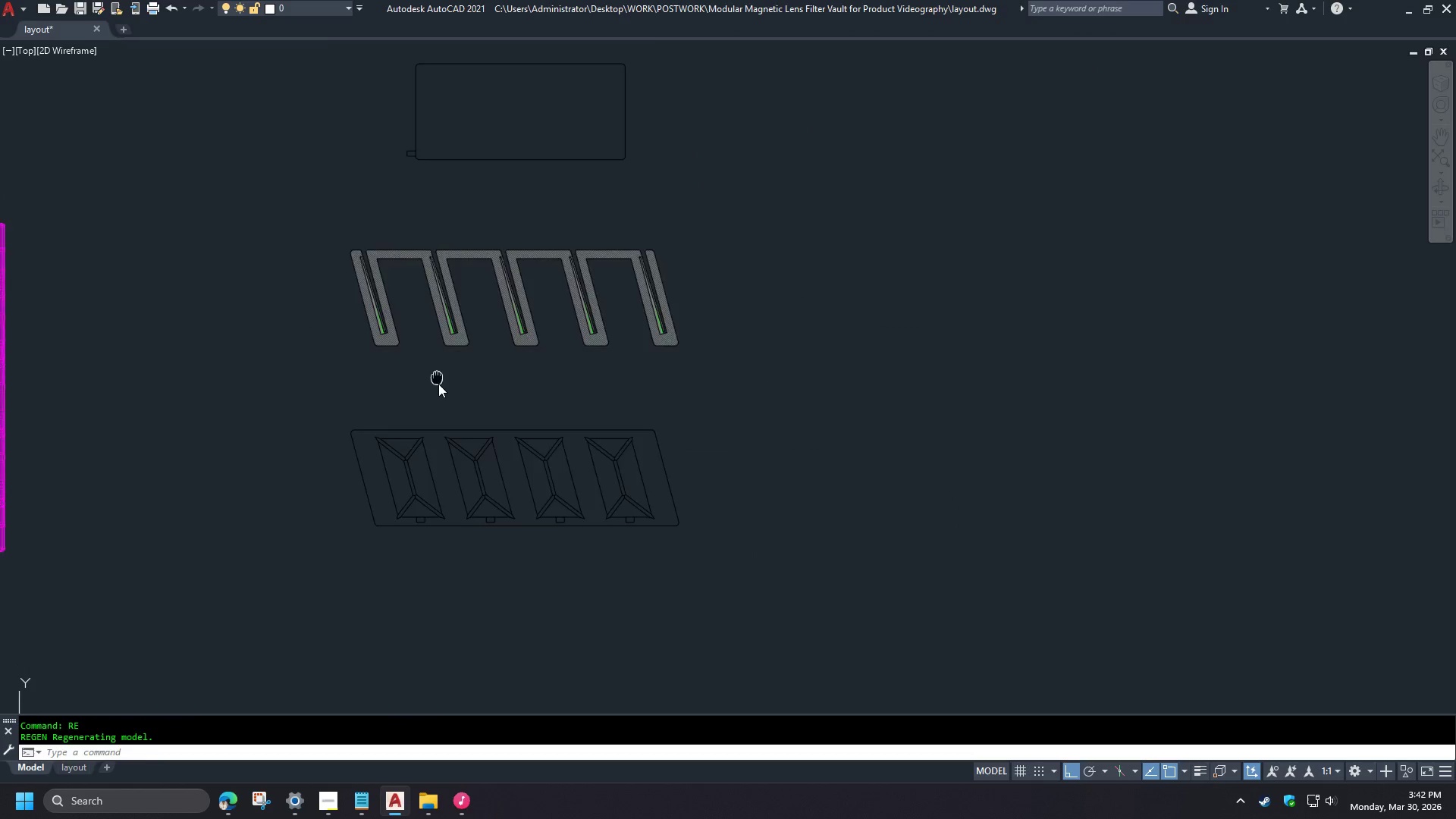 
scroll: coordinate [399, 416], scroll_direction: up, amount: 2.0
 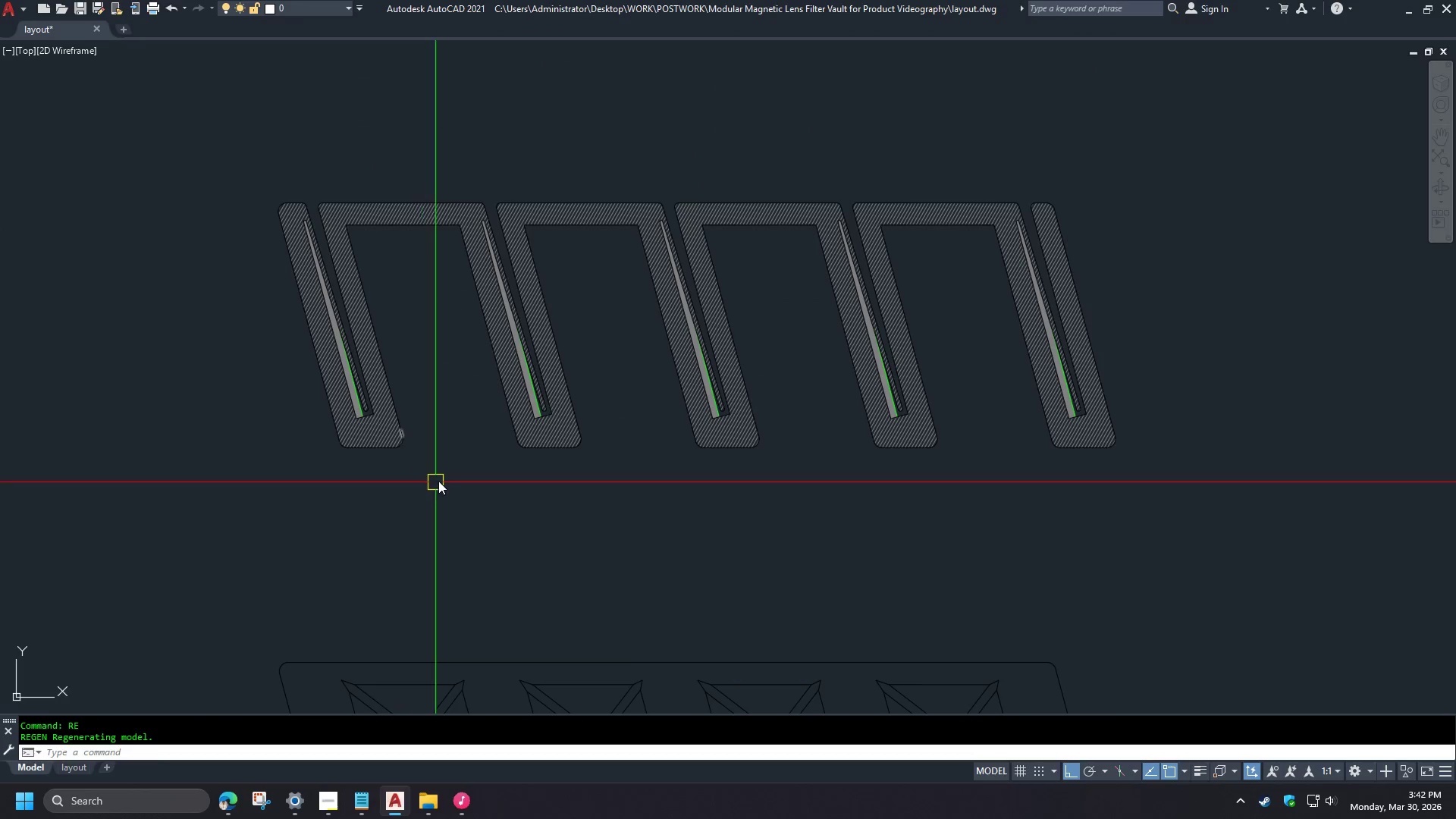 
scroll: coordinate [454, 476], scroll_direction: down, amount: 2.0
 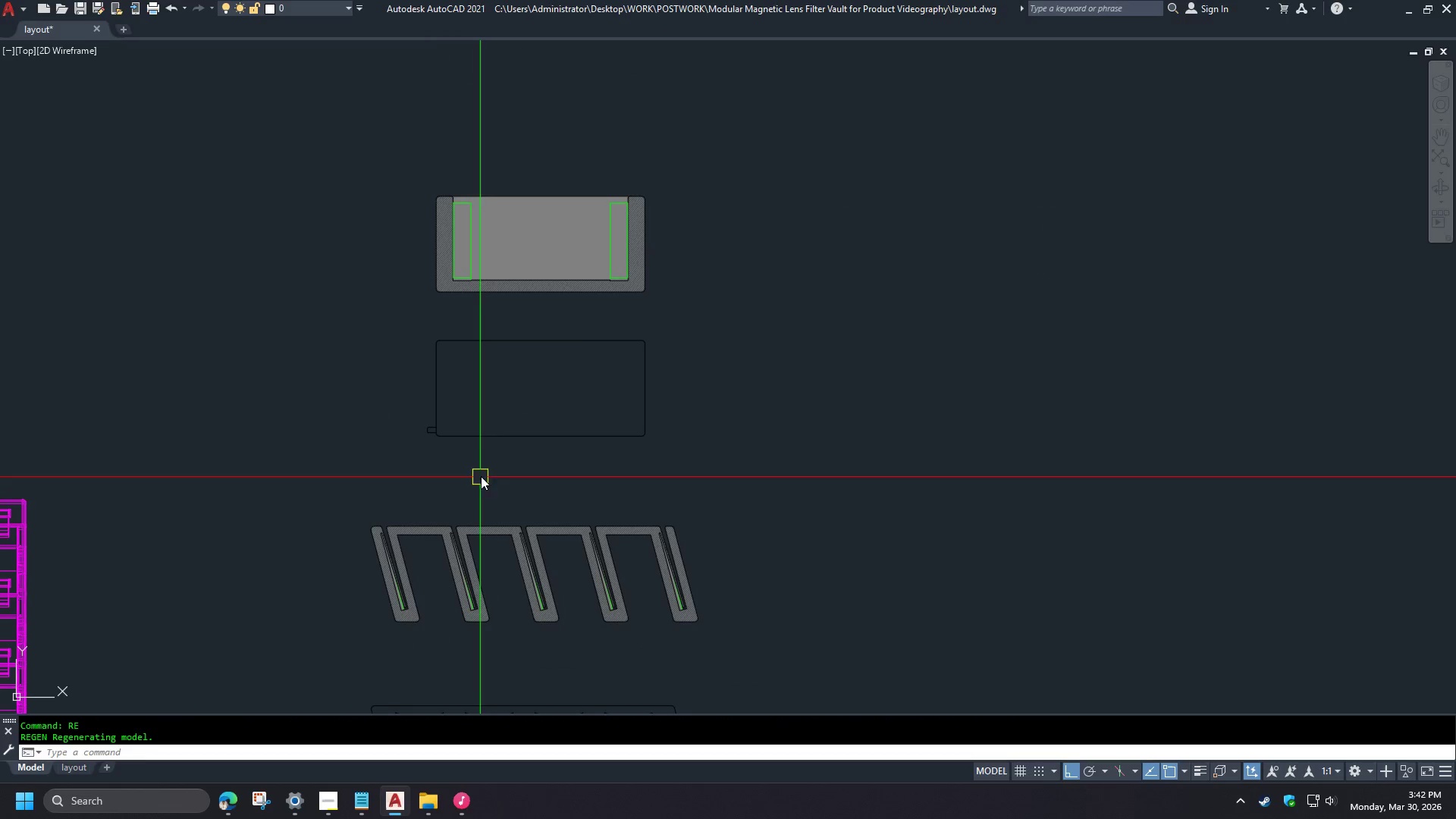 
left_click([318, 7])
 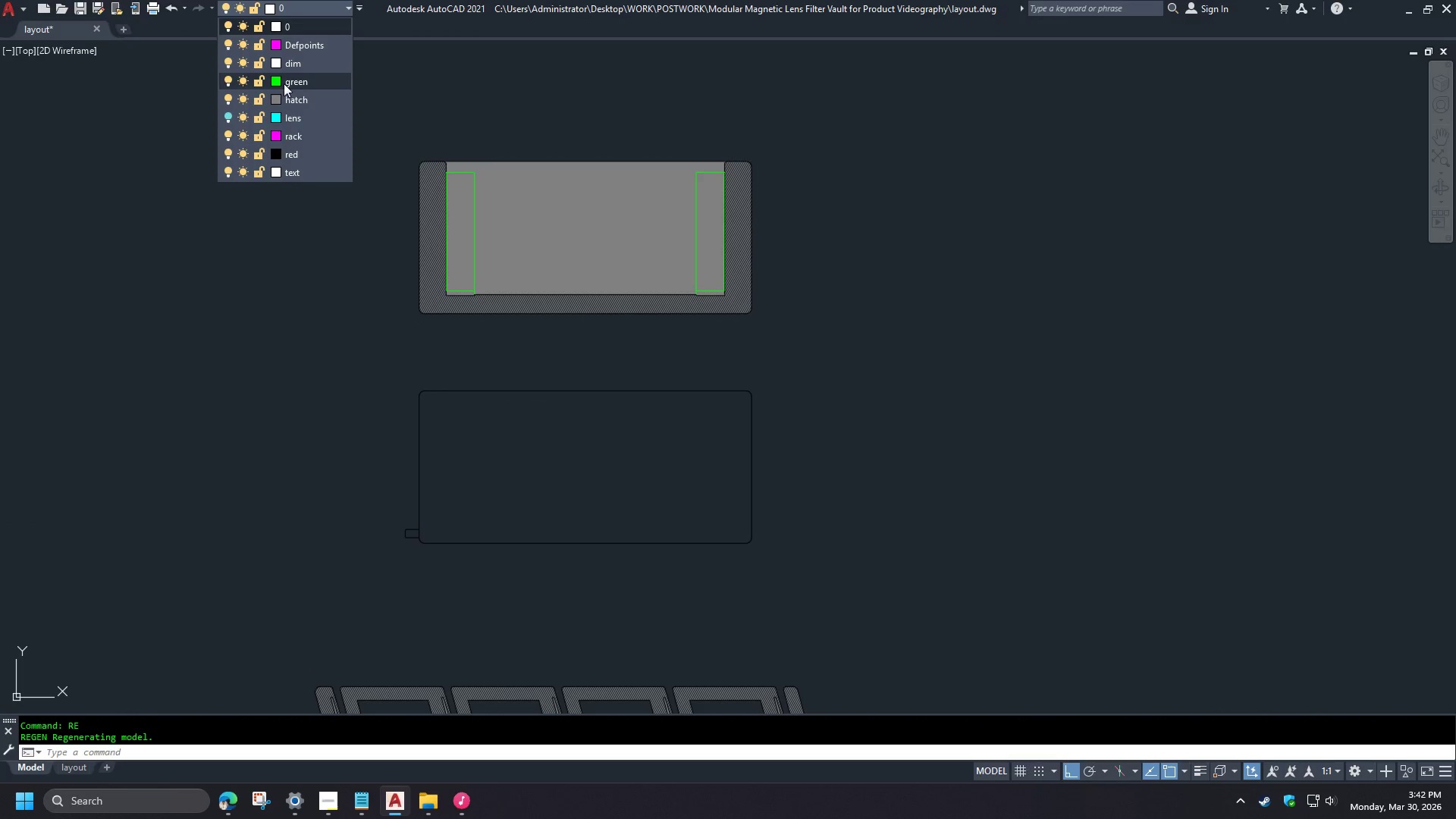 
scroll: coordinate [482, 261], scroll_direction: up, amount: 4.0
 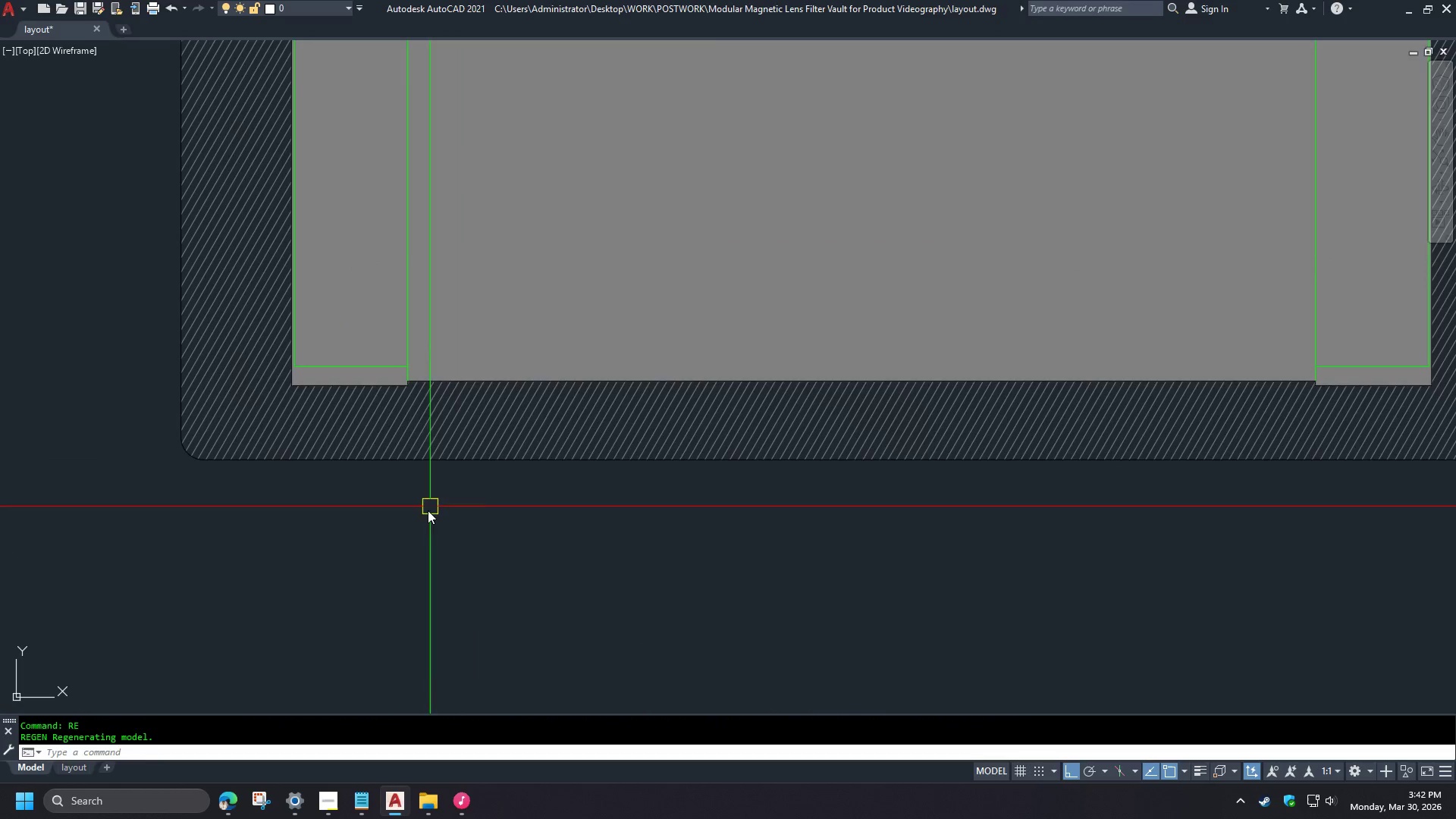 
scroll: coordinate [483, 492], scroll_direction: down, amount: 3.0
 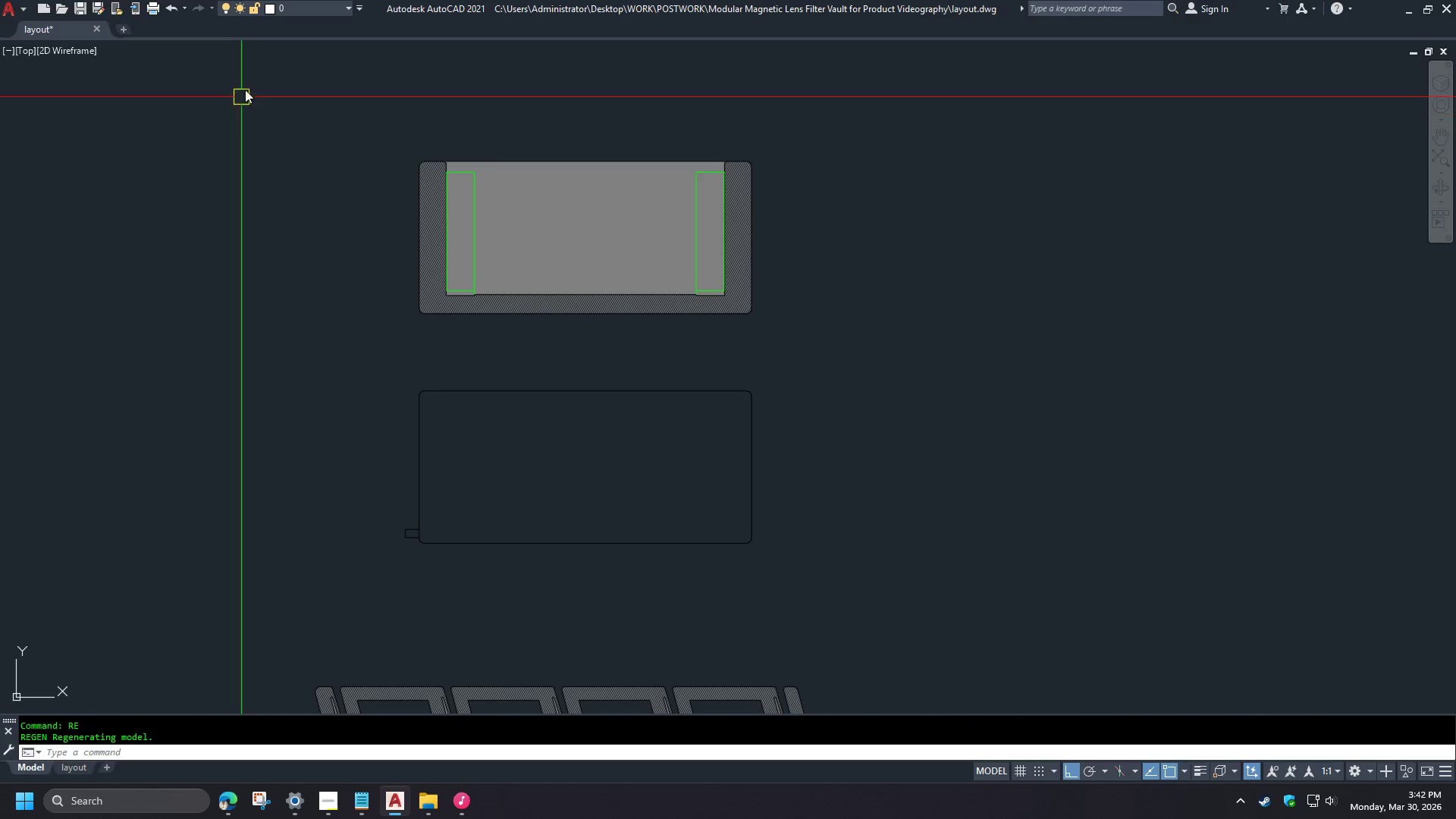 
left_click([276, 82])
 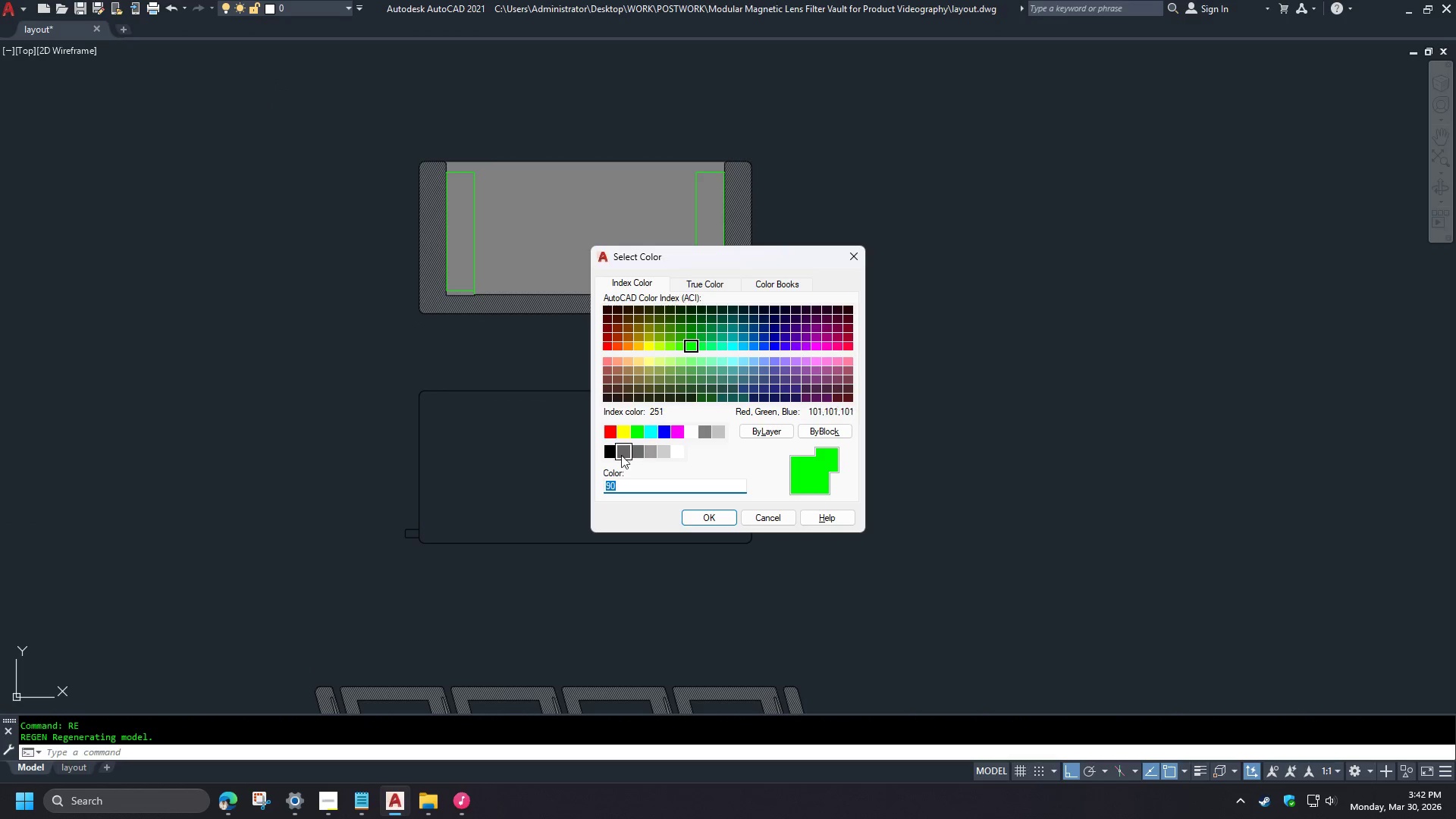 
double_click([610, 455])
 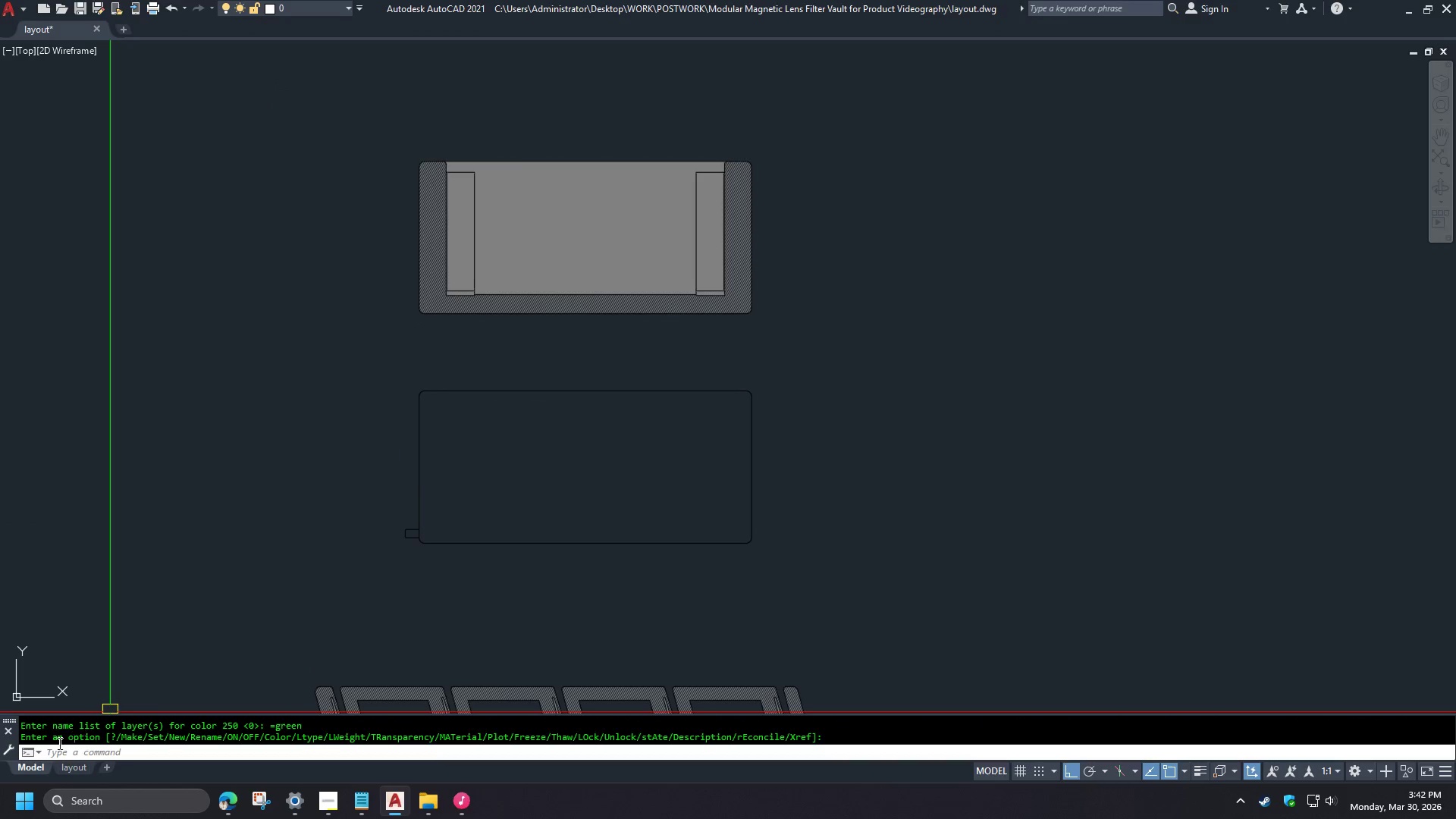 
left_click([74, 767])
 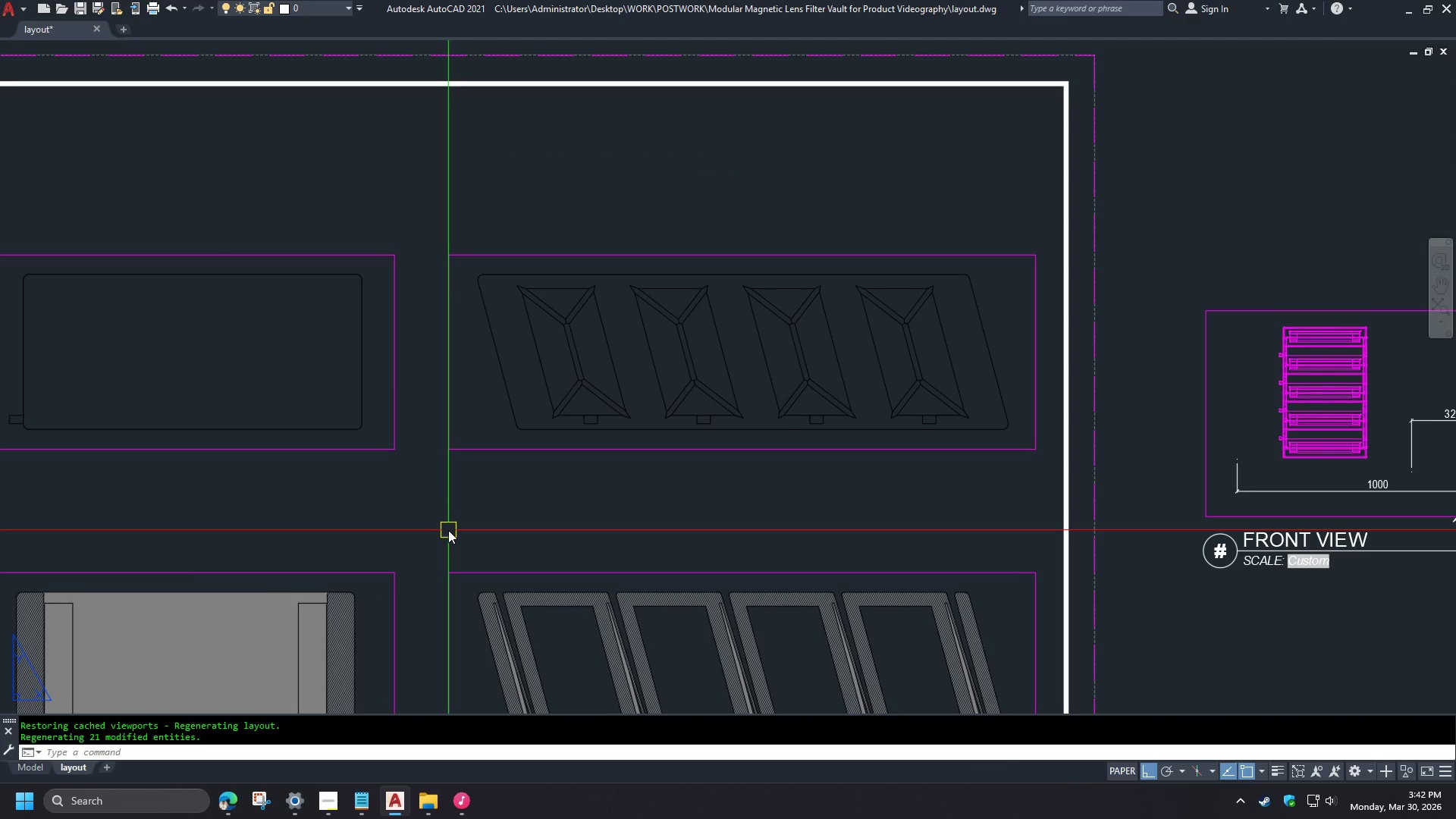 
type(pre )
 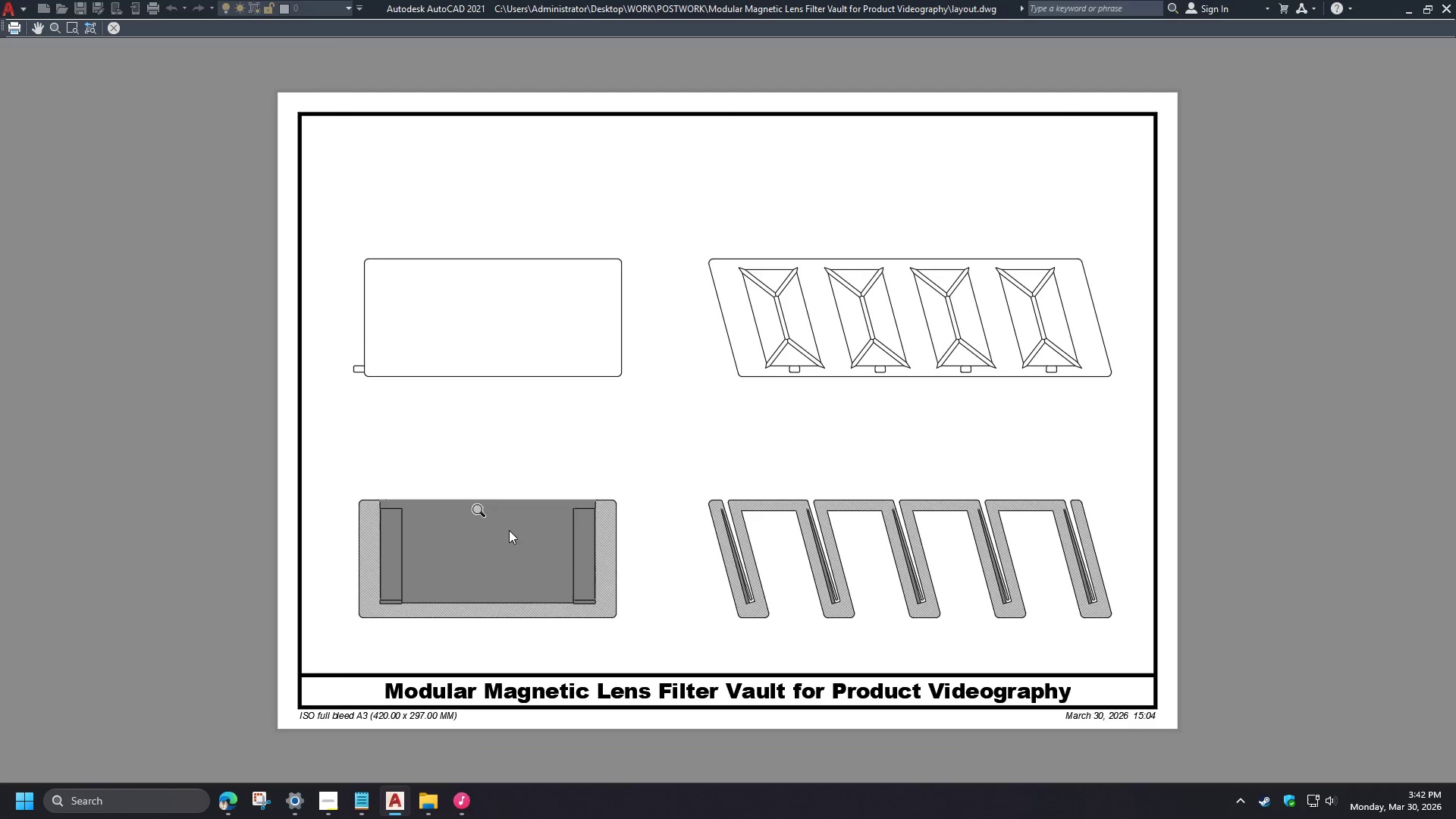 
scroll: coordinate [836, 676], scroll_direction: up, amount: 4.0
 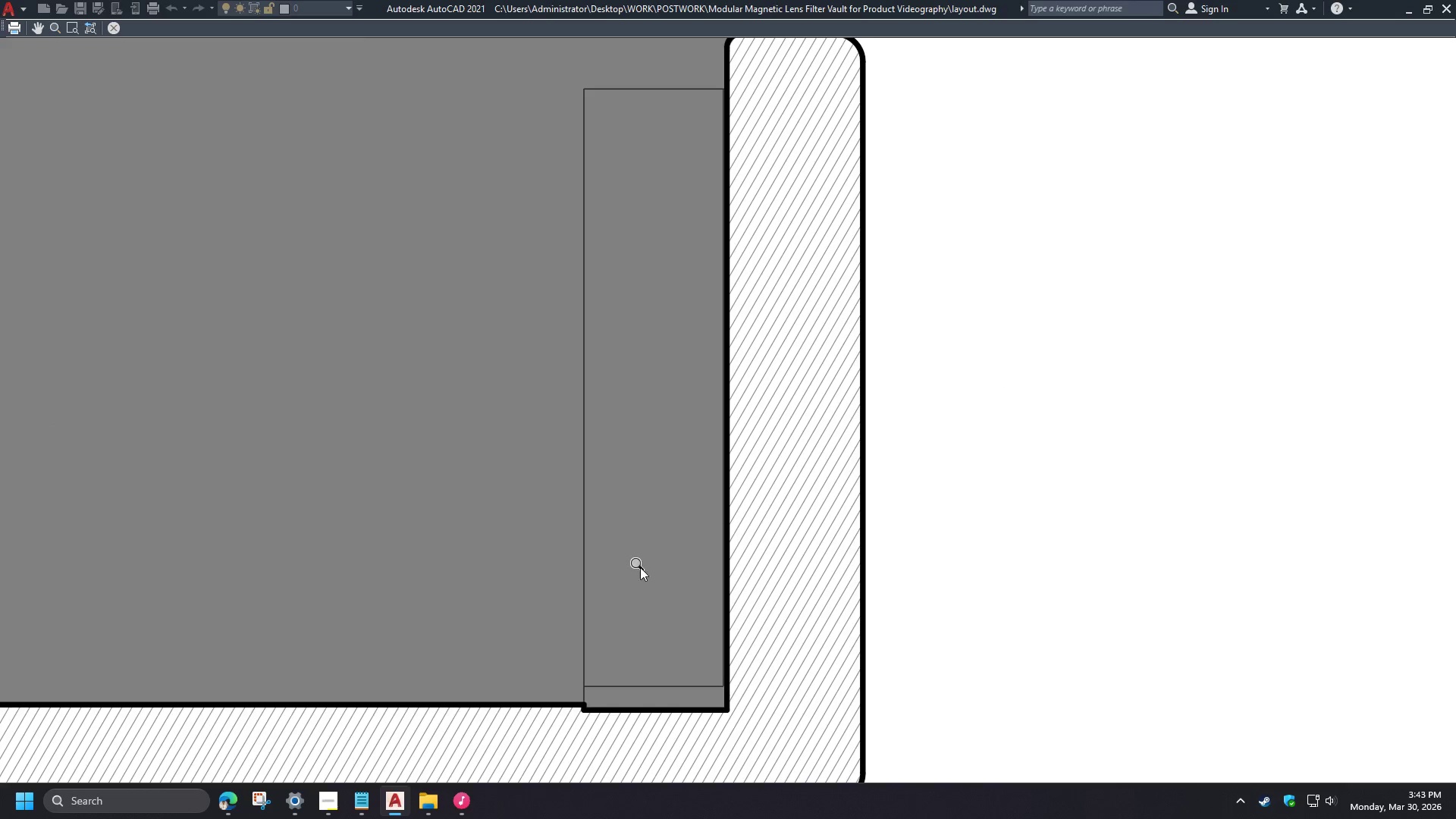 
scroll: coordinate [641, 563], scroll_direction: down, amount: 1.0
 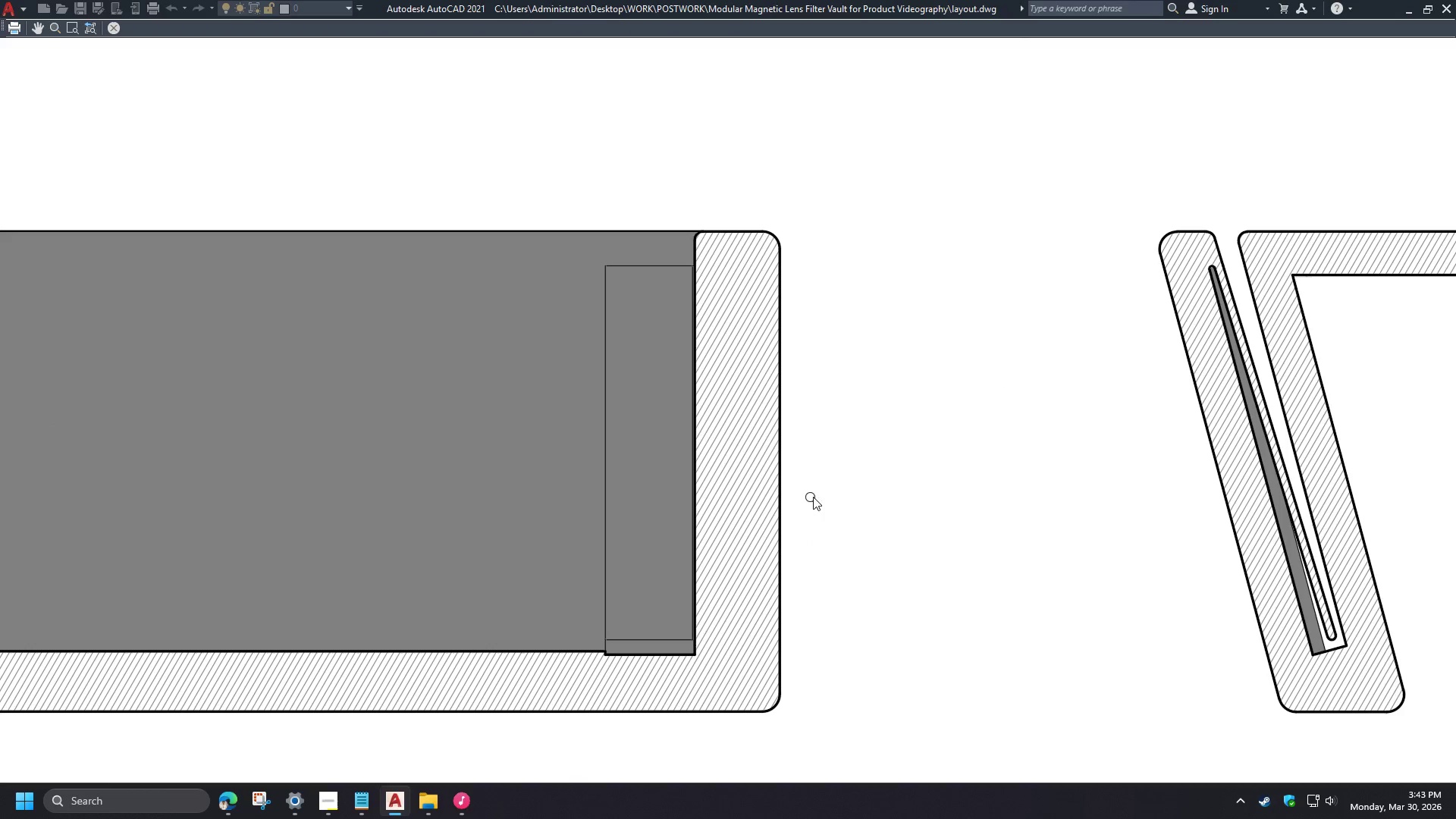 
scroll: coordinate [697, 251], scroll_direction: up, amount: 3.0
 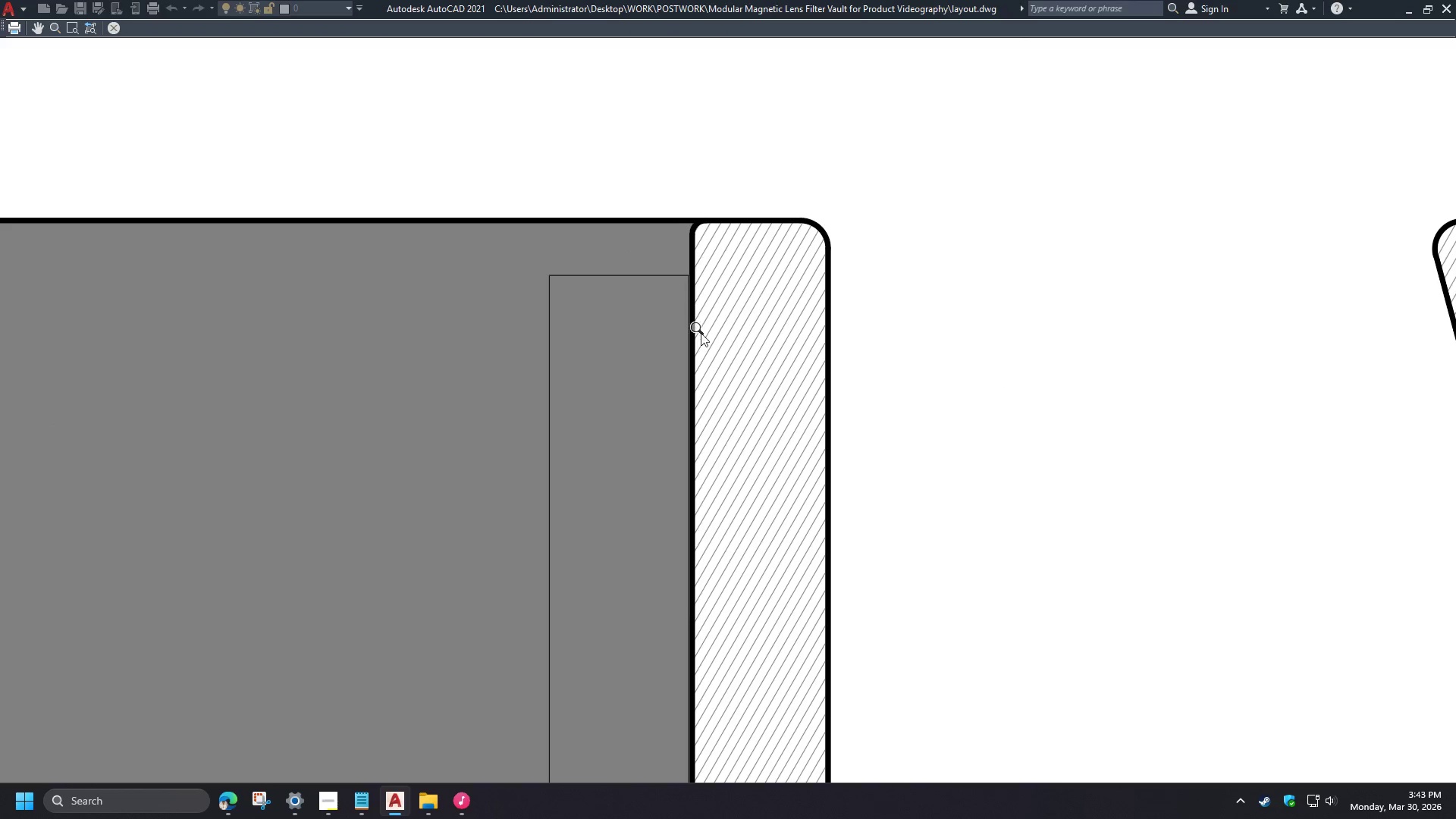 
scroll: coordinate [726, 350], scroll_direction: down, amount: 3.0
 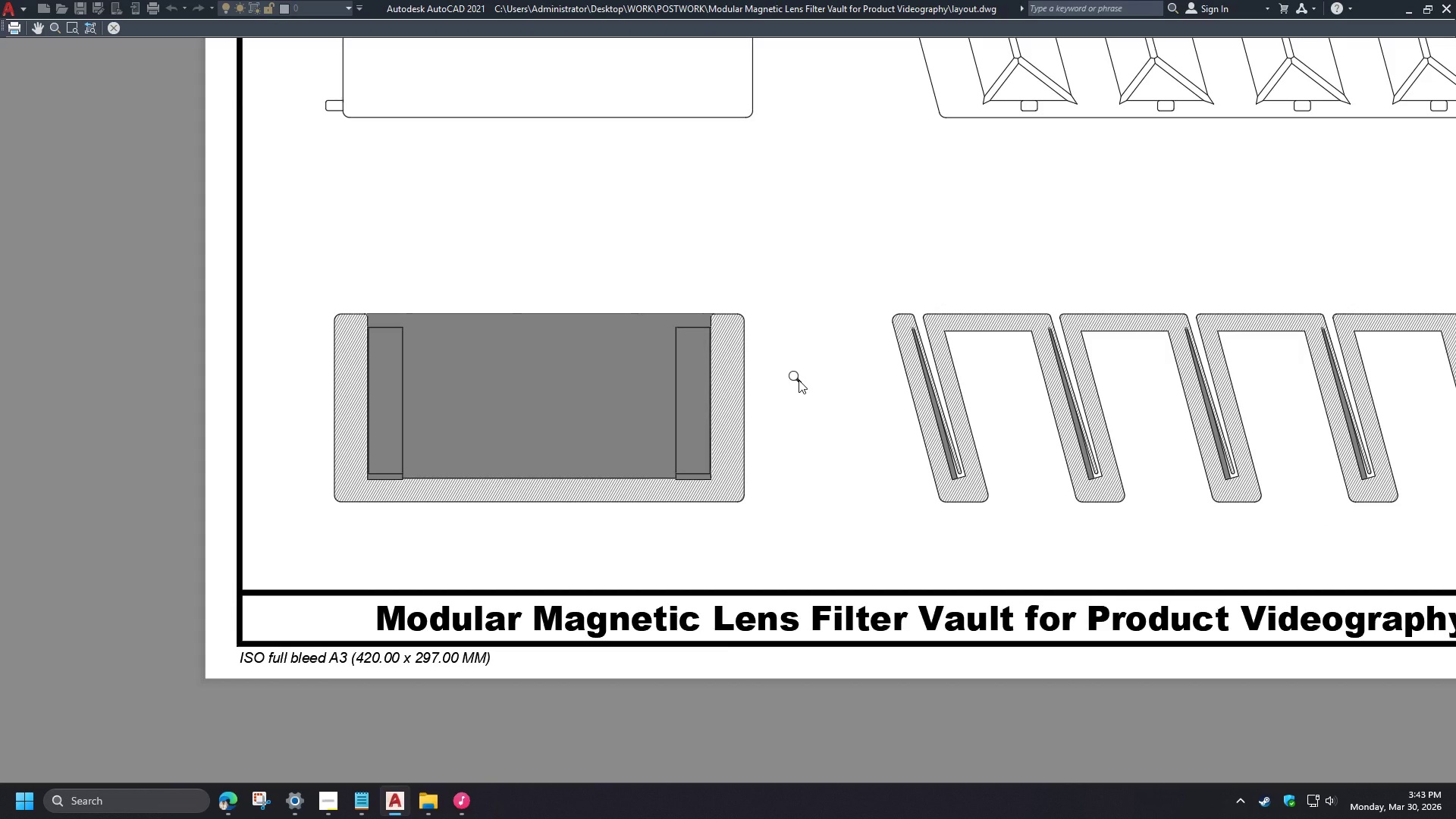 
wait(26.32)
 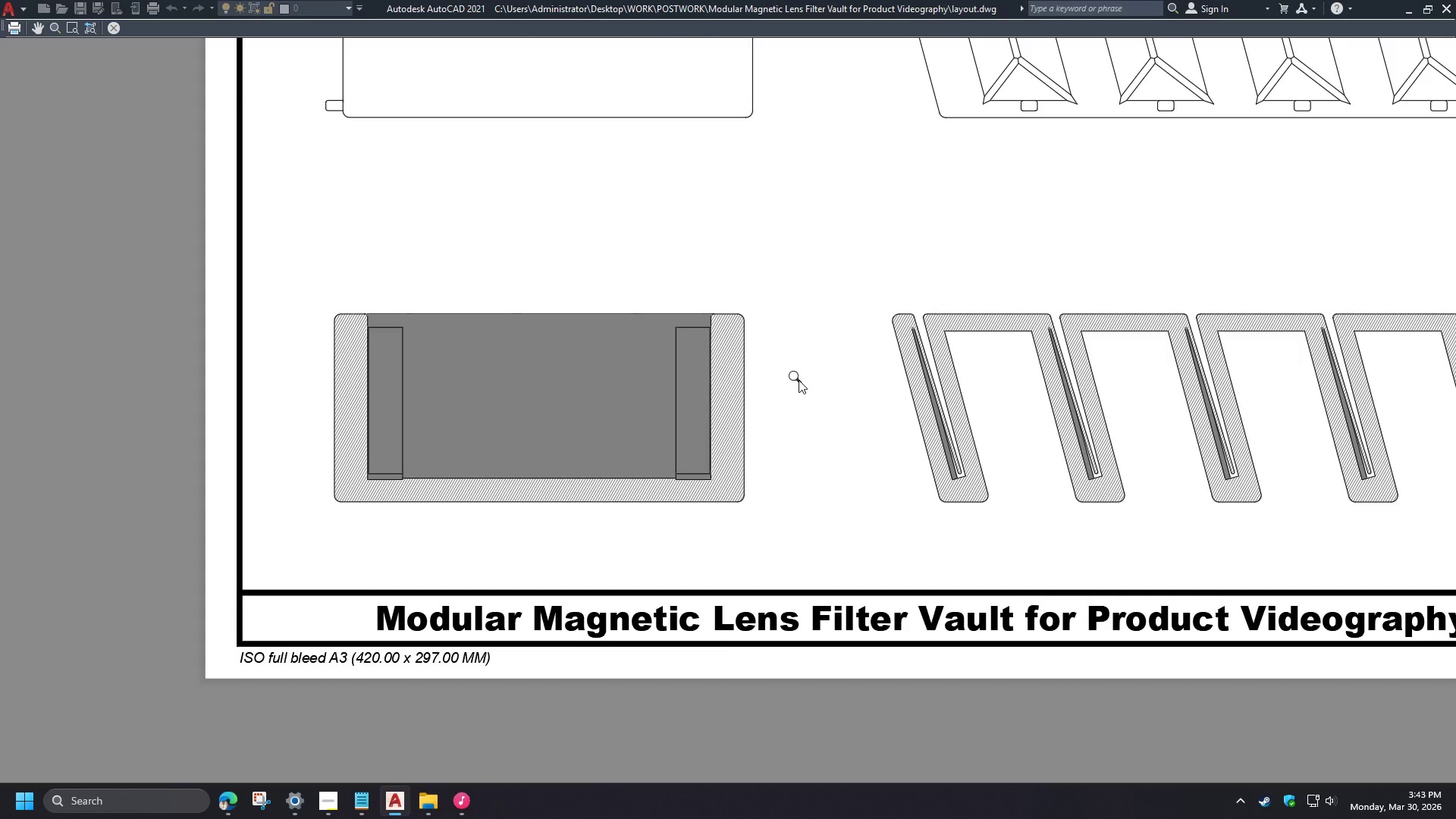 
scroll: coordinate [435, 410], scroll_direction: down, amount: 2.0
 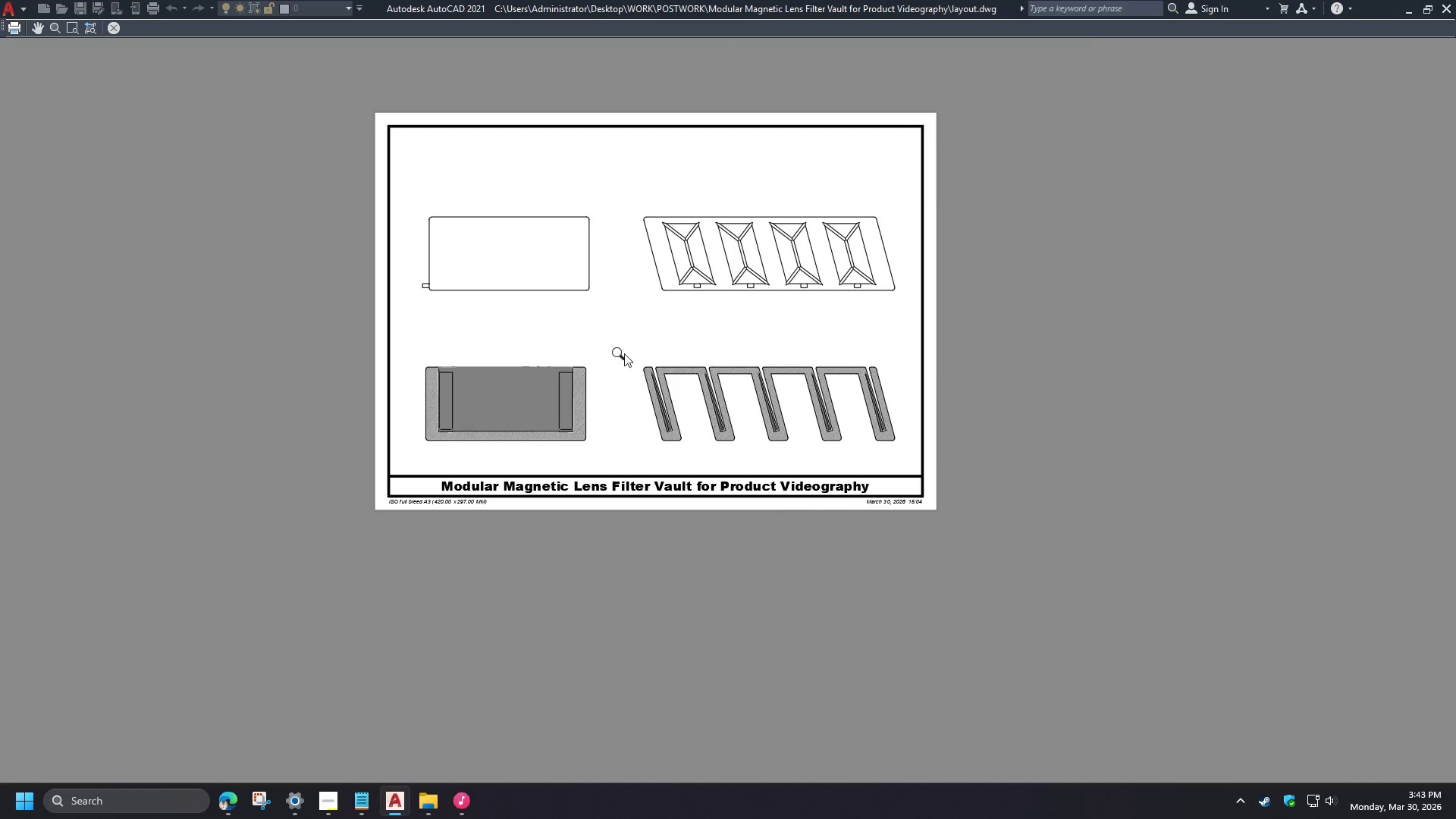 
scroll: coordinate [468, 356], scroll_direction: up, amount: 5.0
 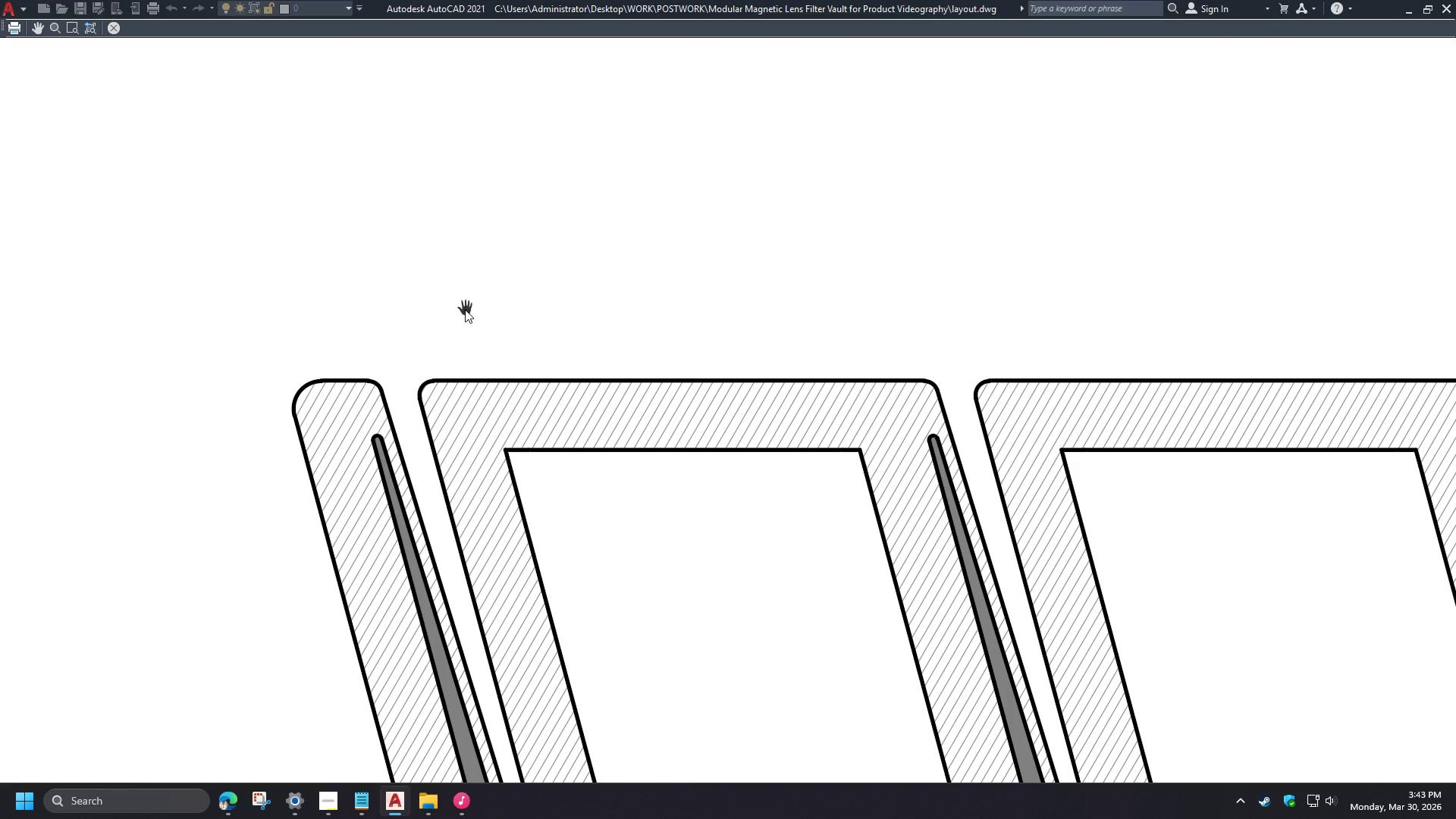 
scroll: coordinate [467, 291], scroll_direction: down, amount: 2.0
 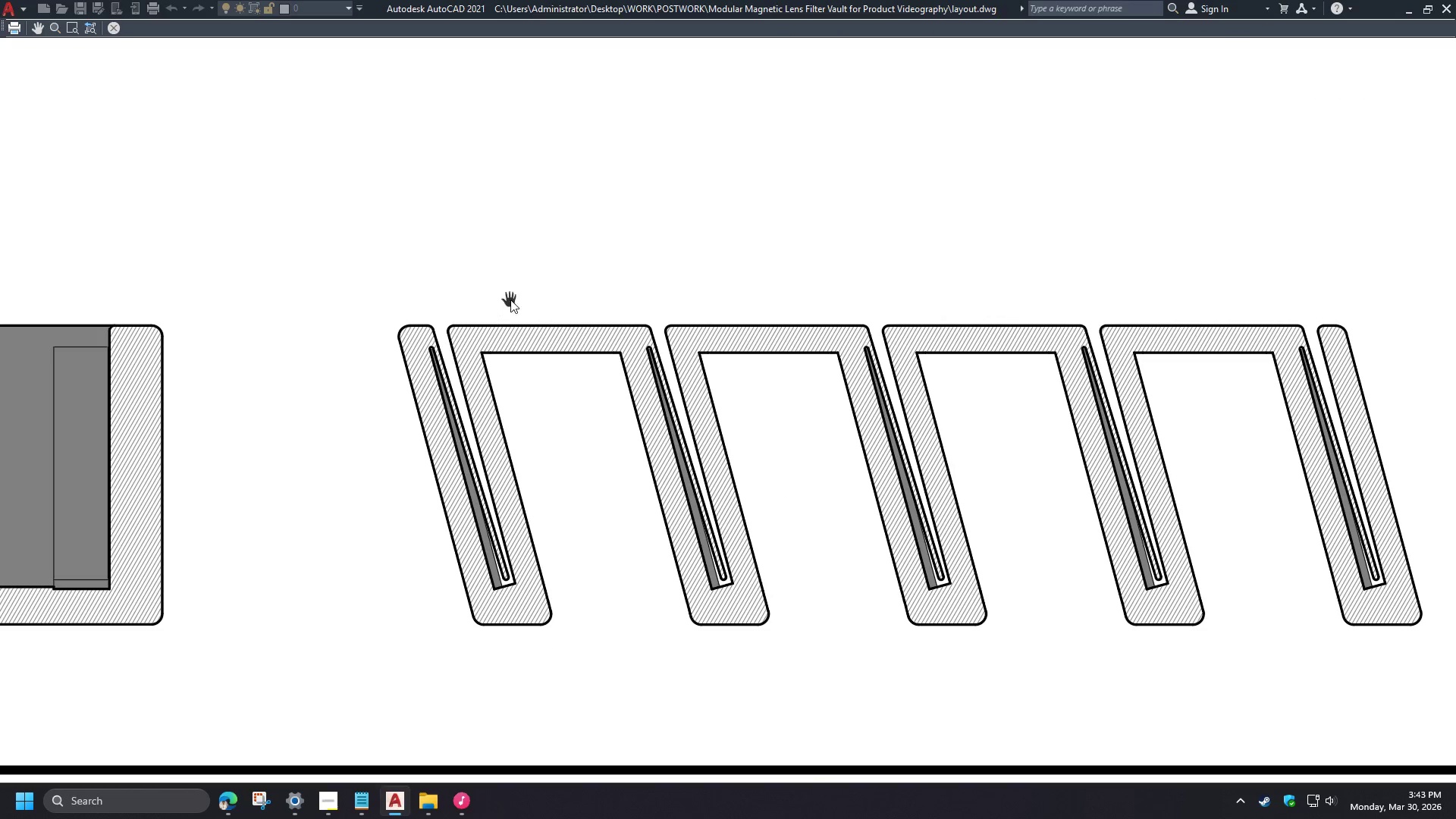 
scroll: coordinate [672, 331], scroll_direction: up, amount: 4.0
 